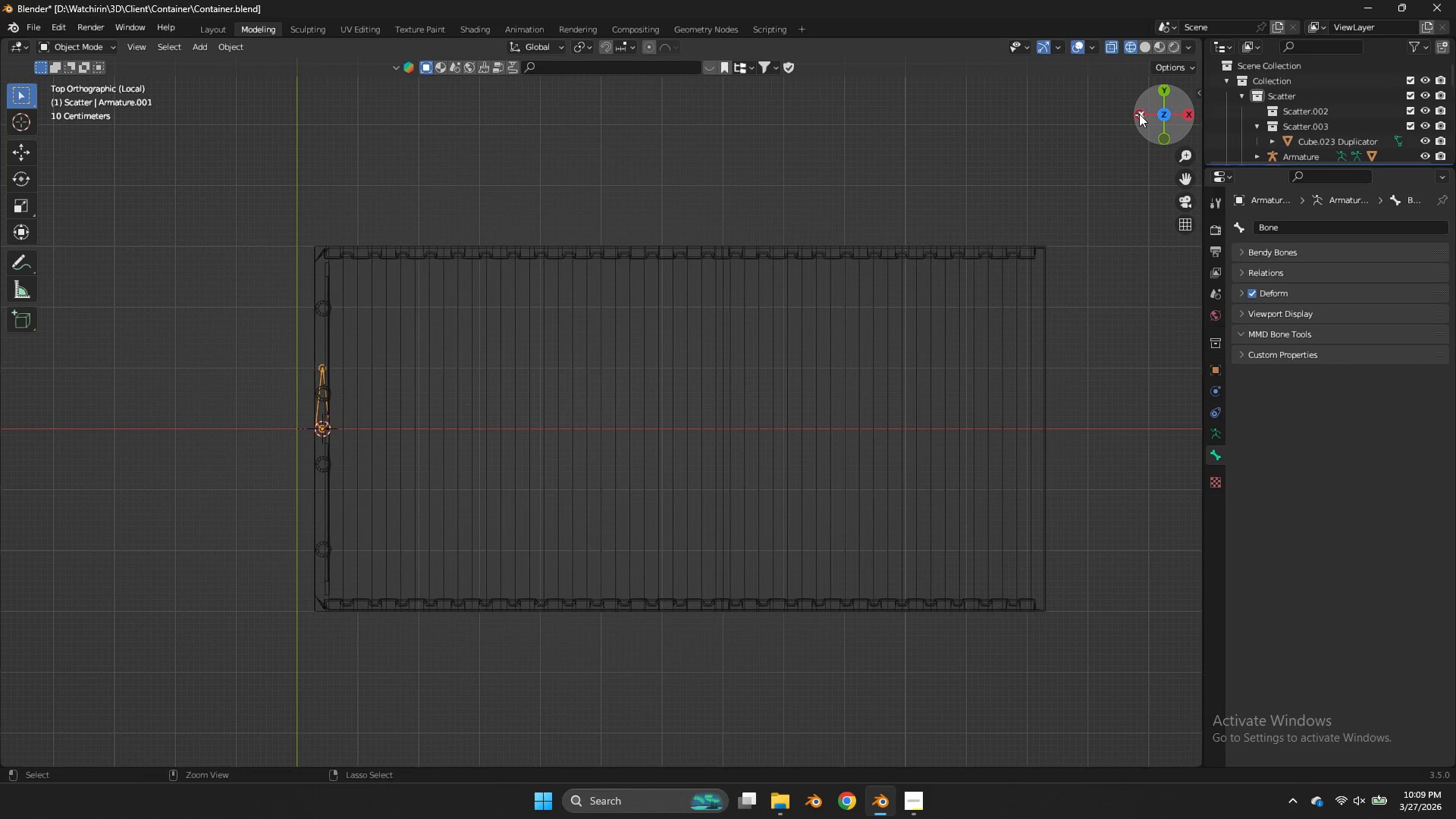 
key(Control+Z)
 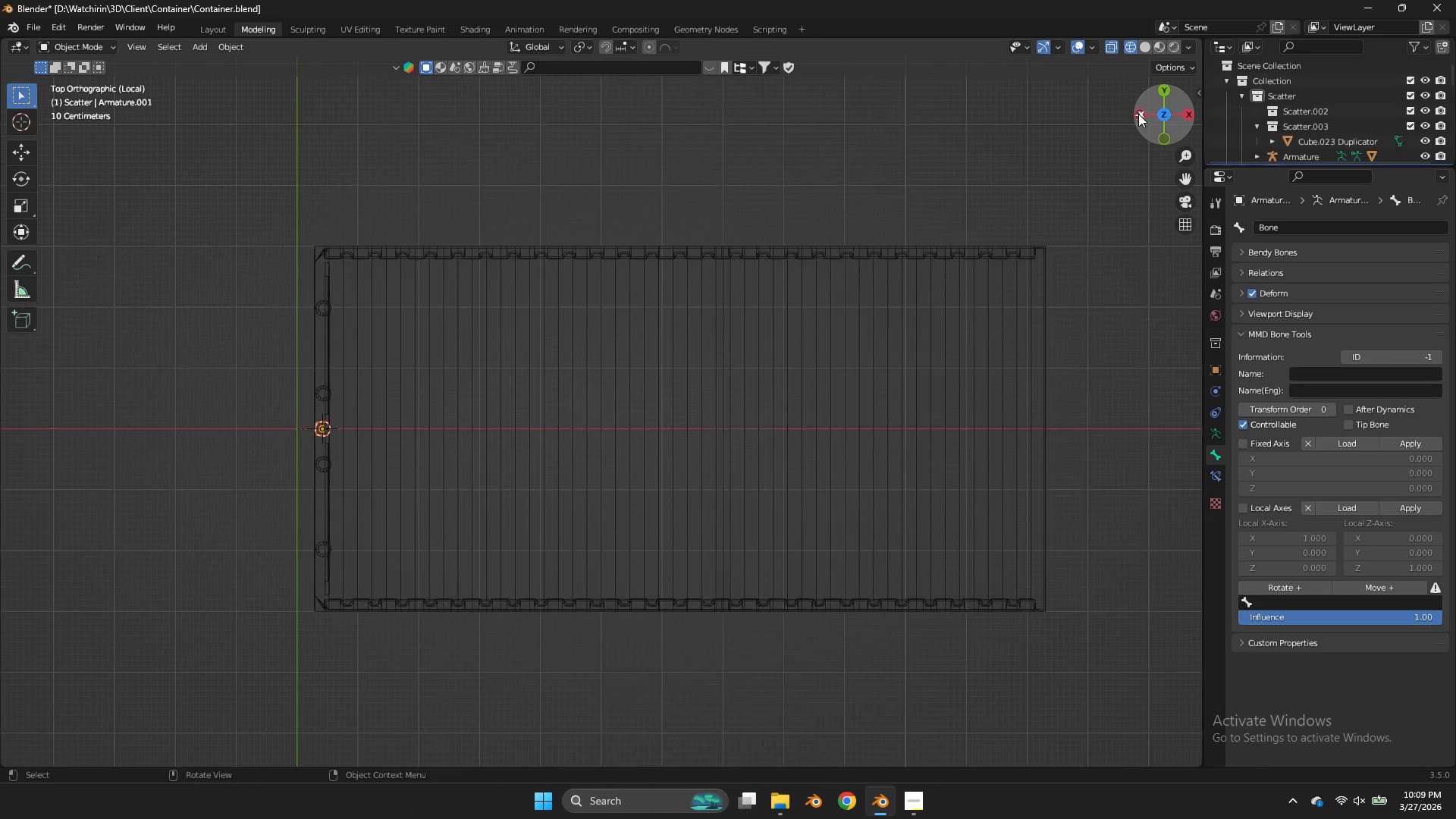 
left_click([1138, 114])
 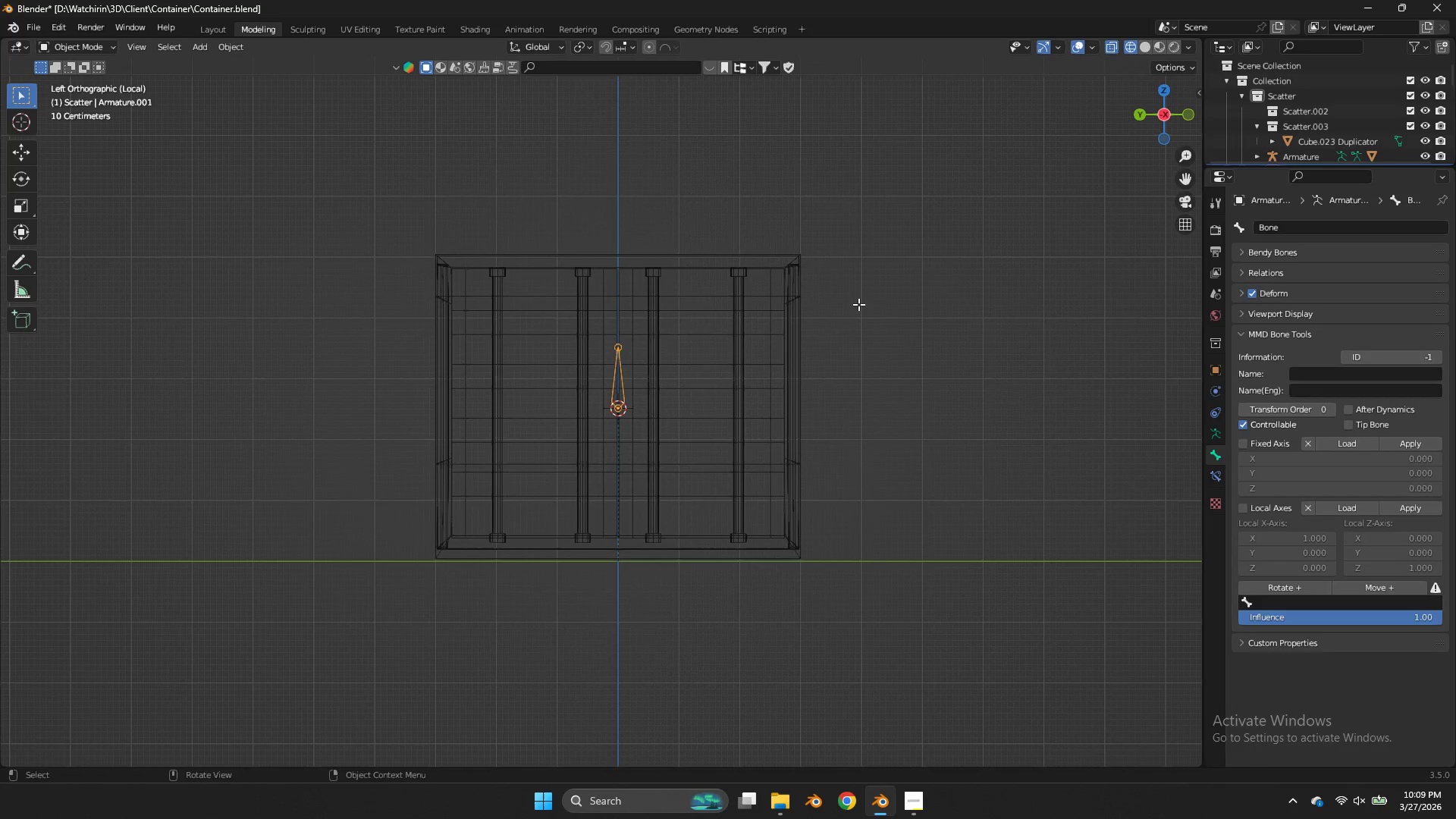 
key(Tab)
key(Tab)
key(Tab)
type(ag)
 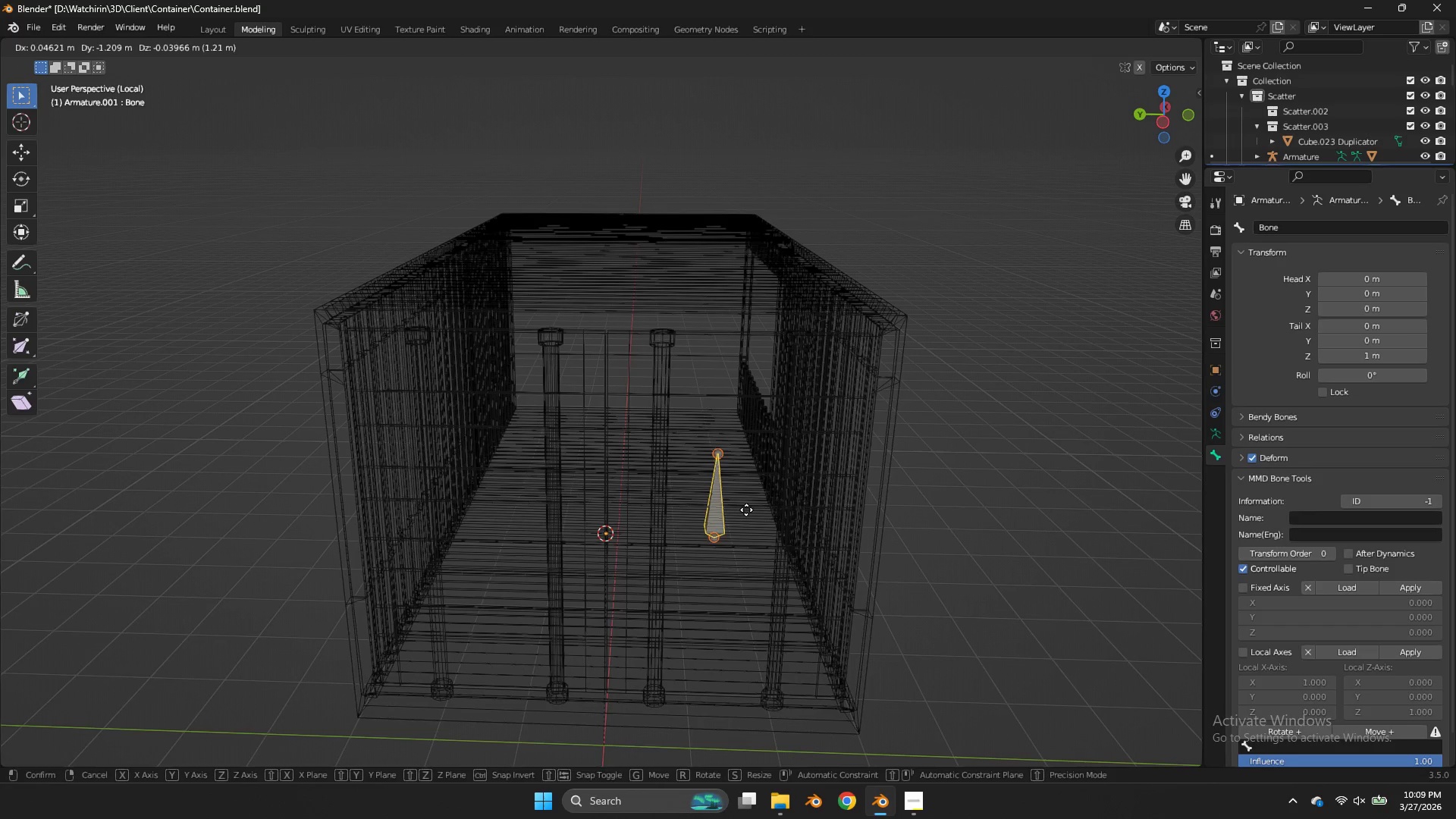 
left_click_drag(start_coordinate=[1186, 122], to_coordinate=[1178, 162])
 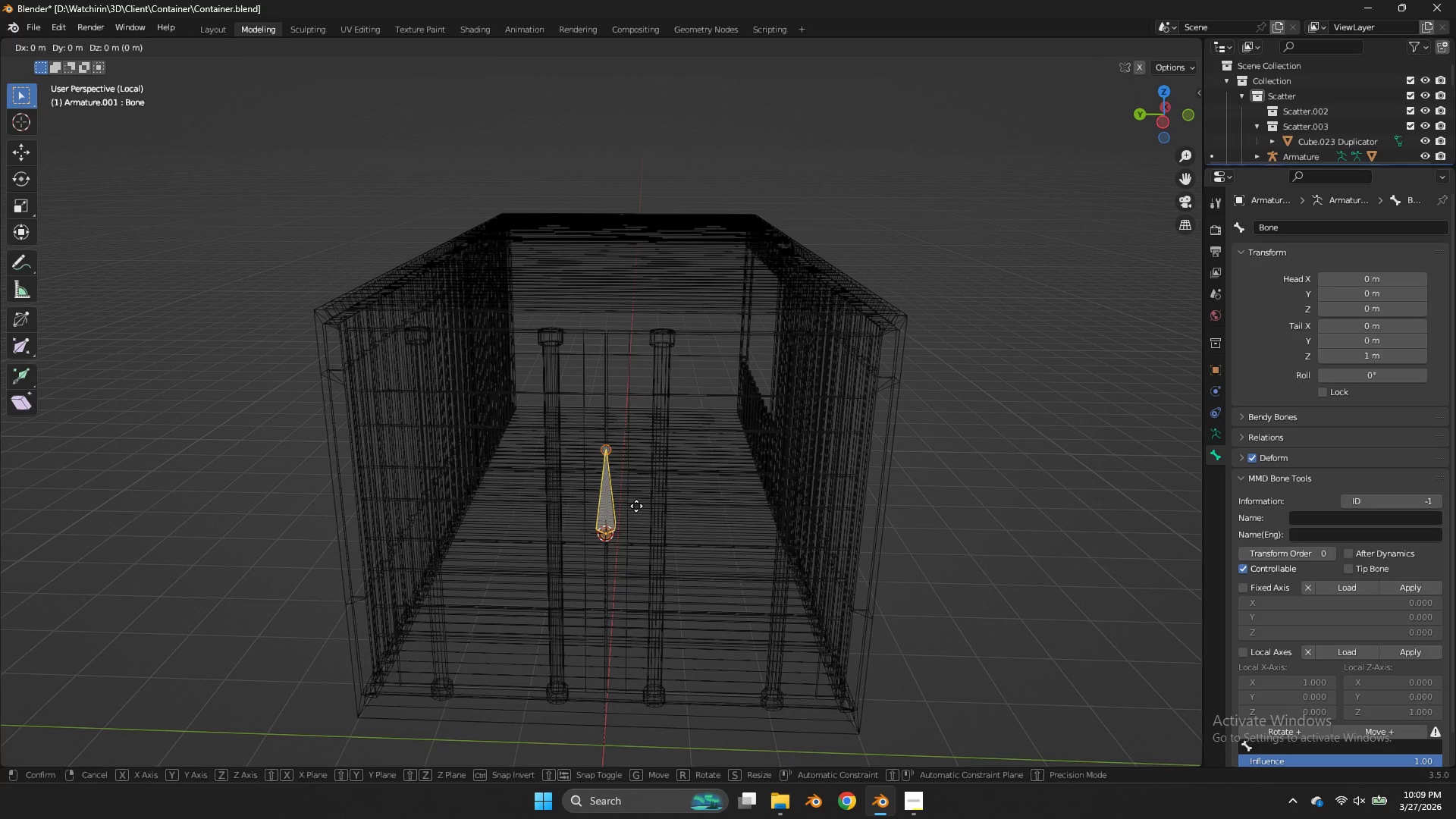 
key(Y)
 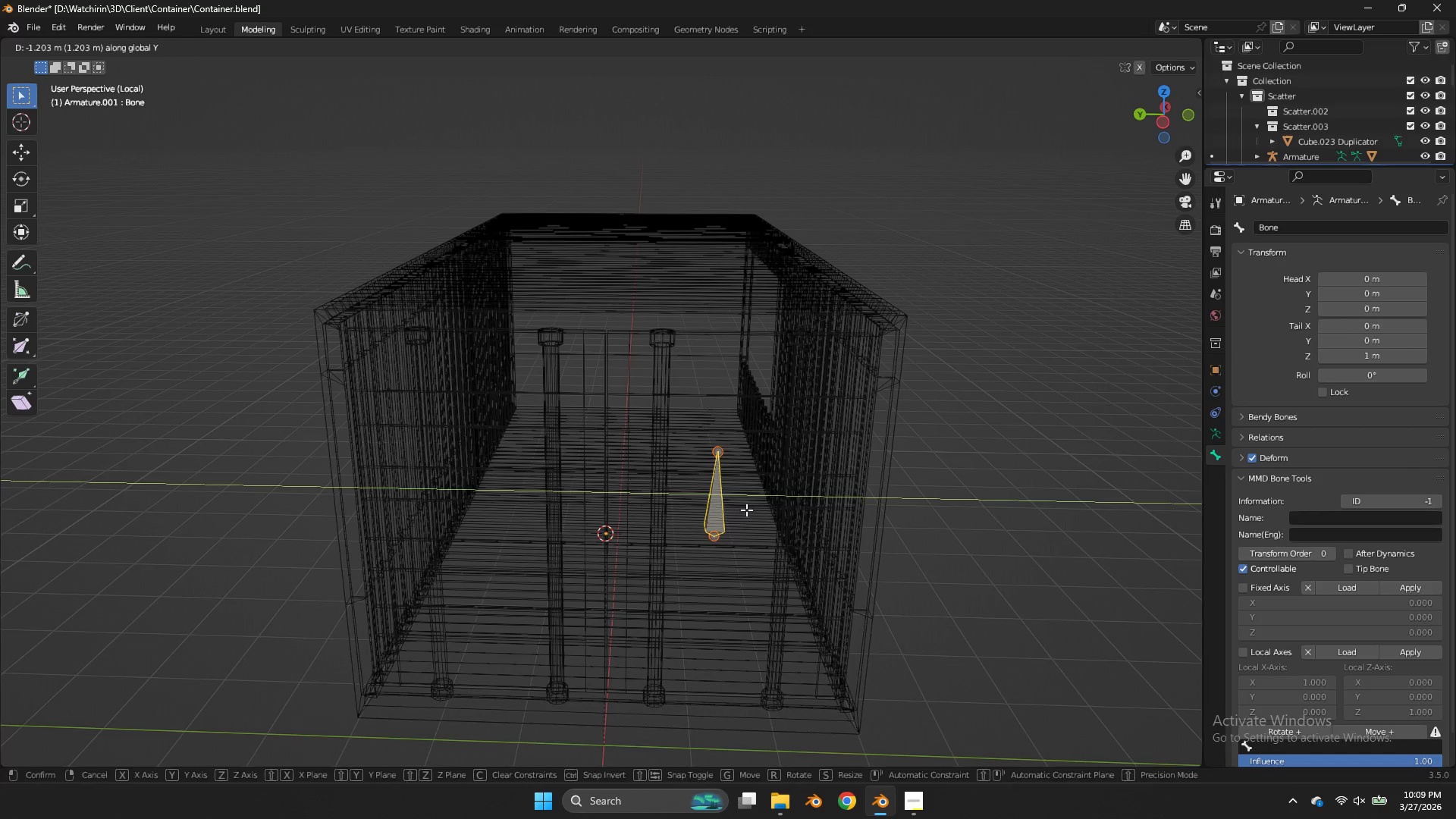 
left_click([746, 510])
 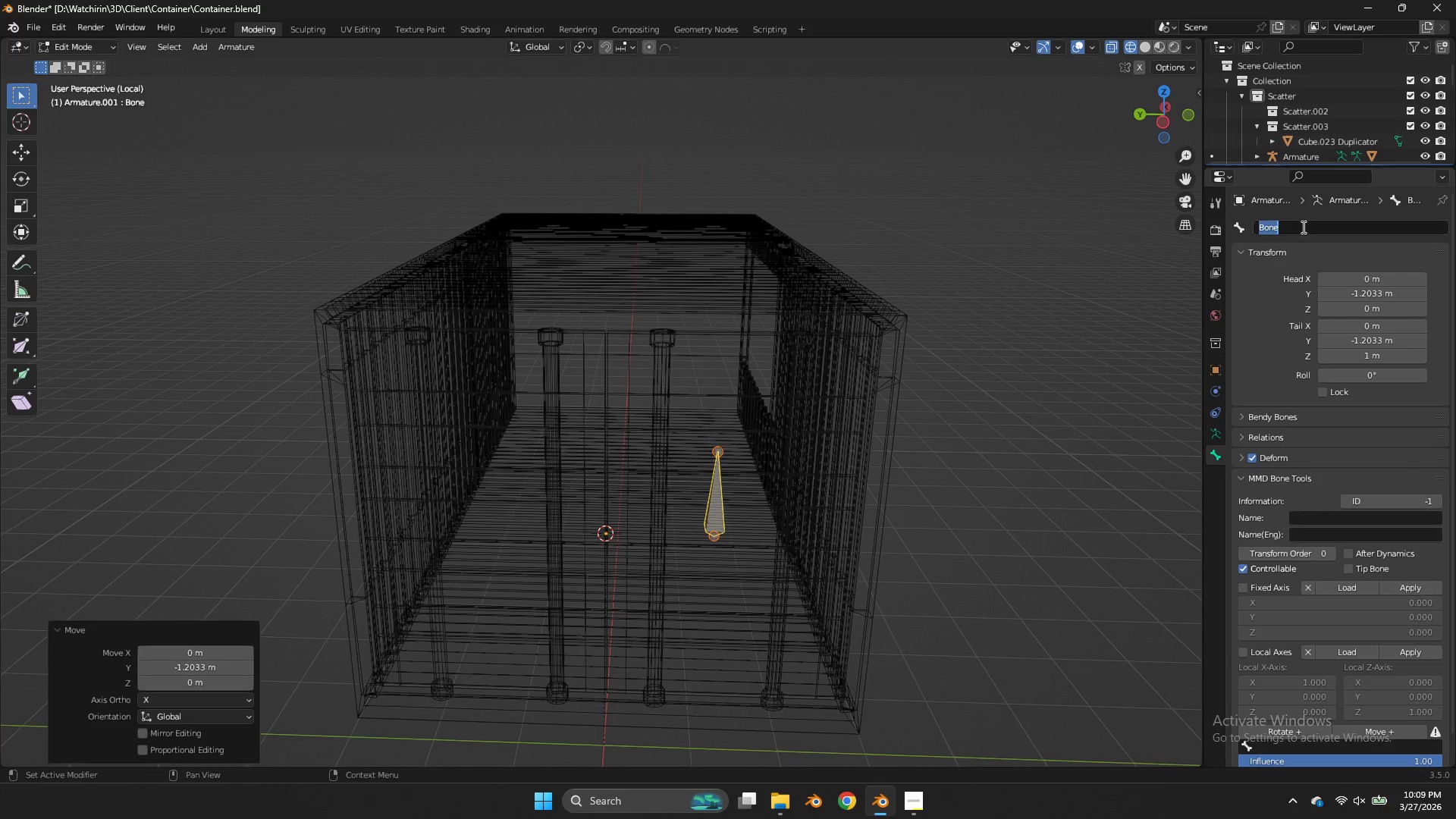 
double_click([1302, 227])
 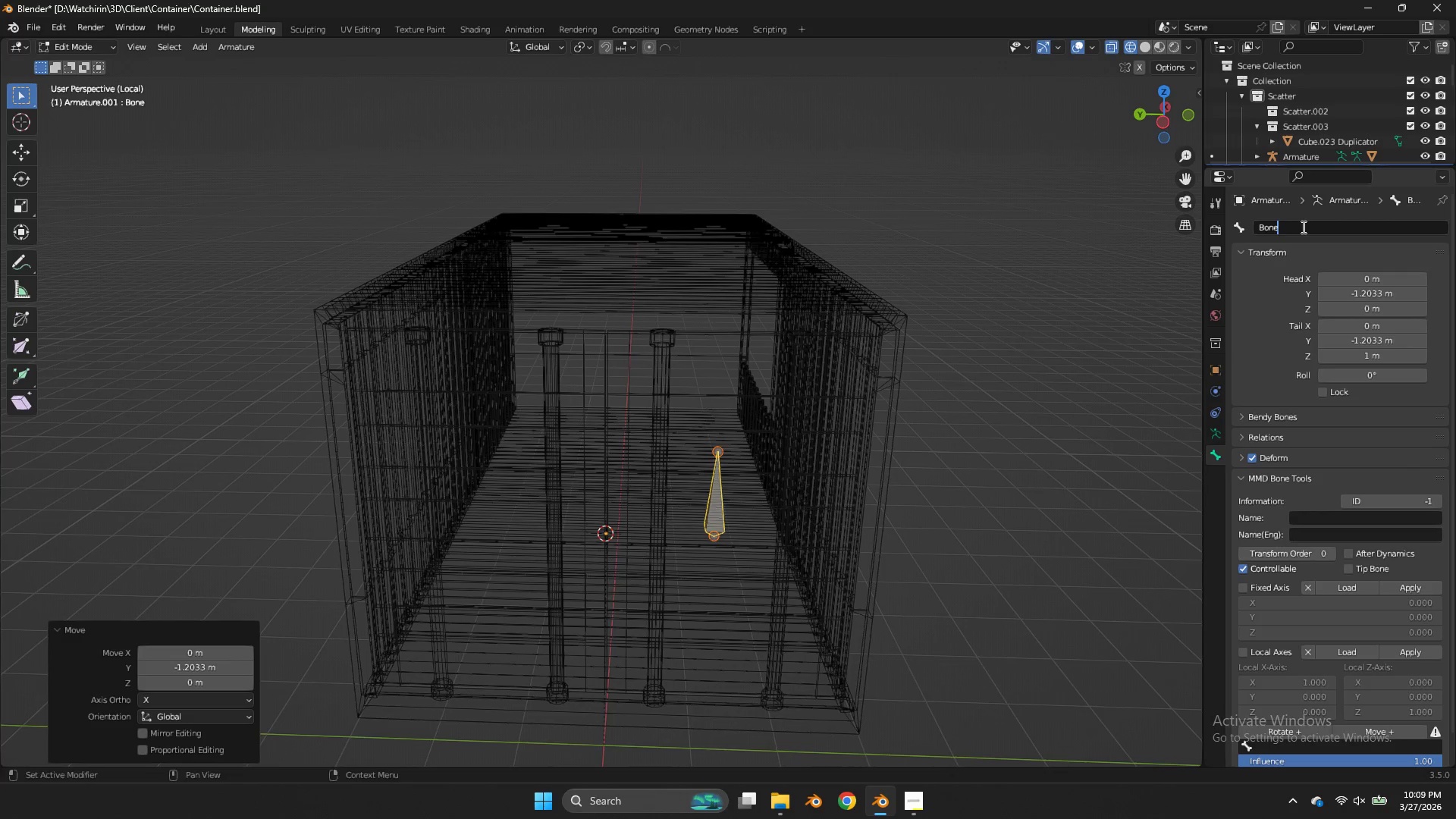 
key(Period)
 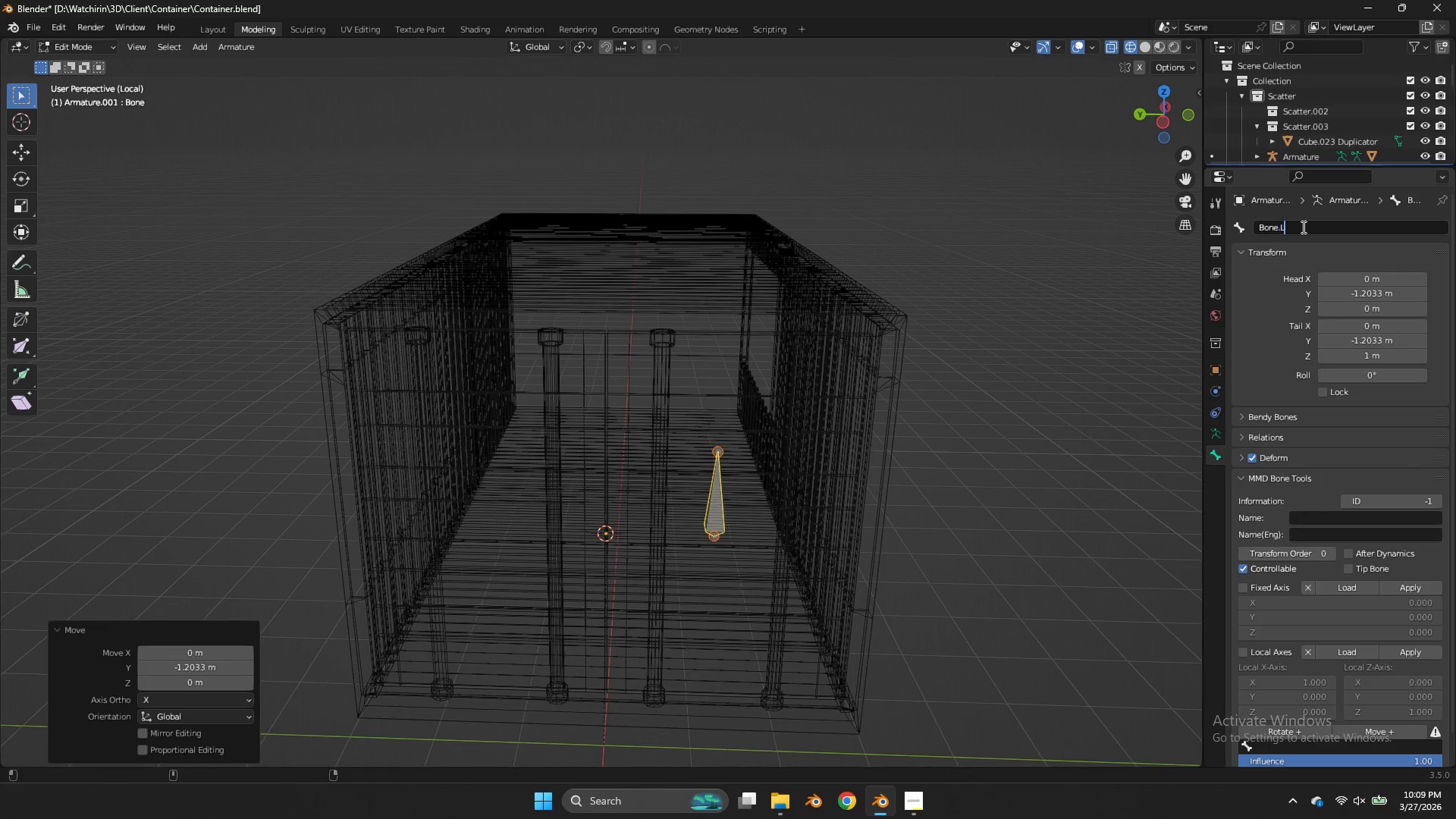 
key(Shift+ShiftRight)
 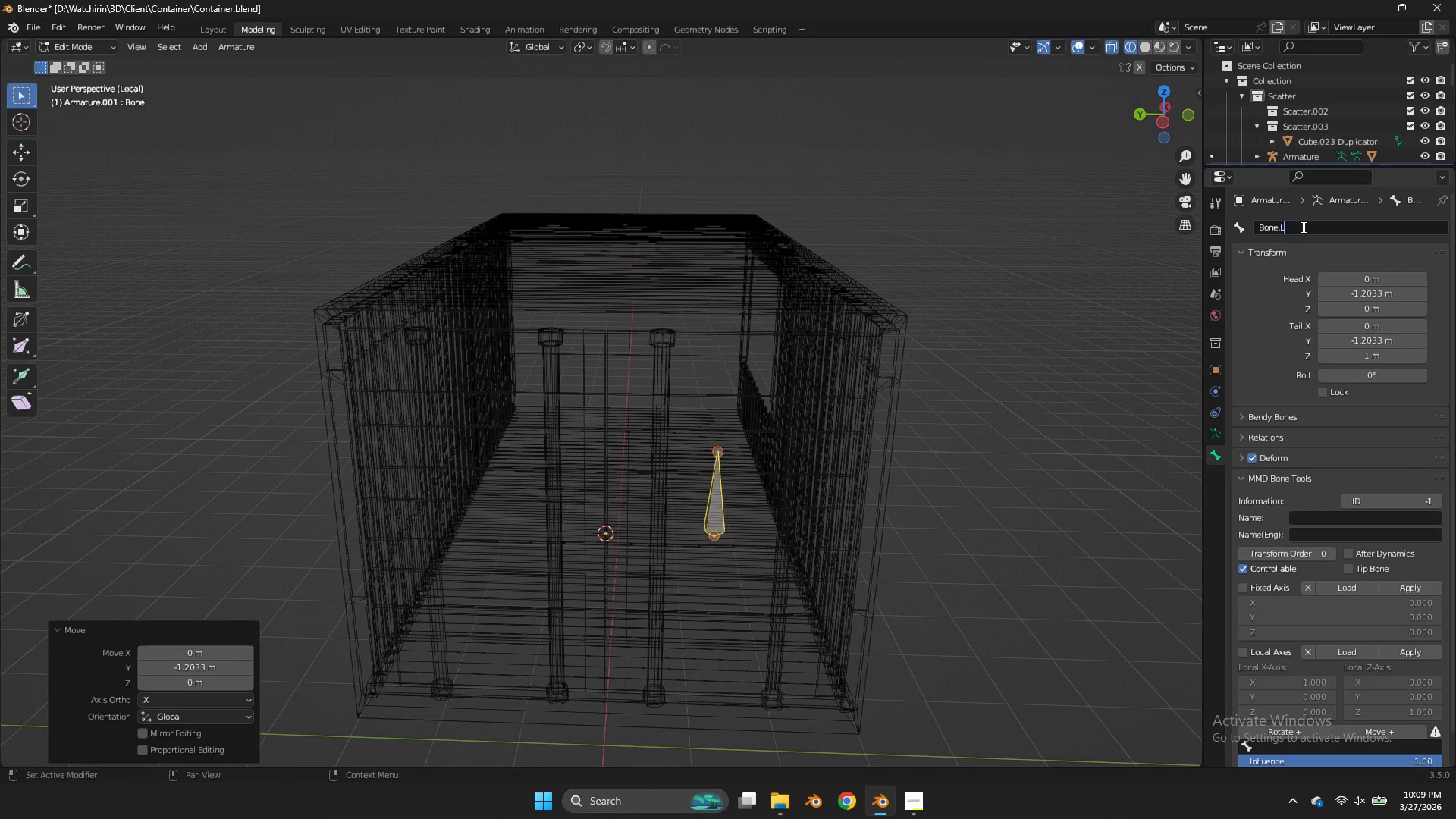 
key(Shift+L)
 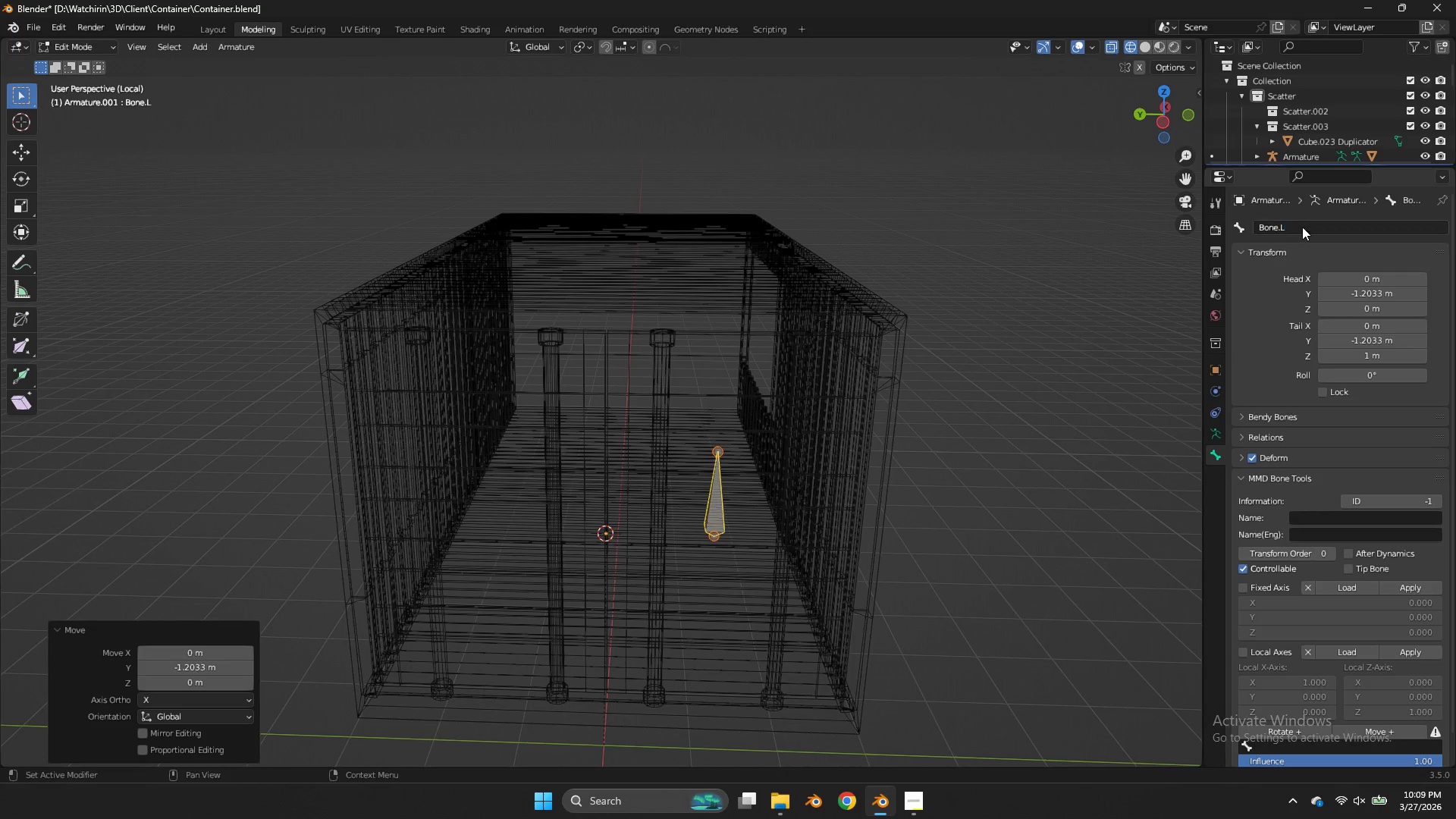 
key(Enter)
 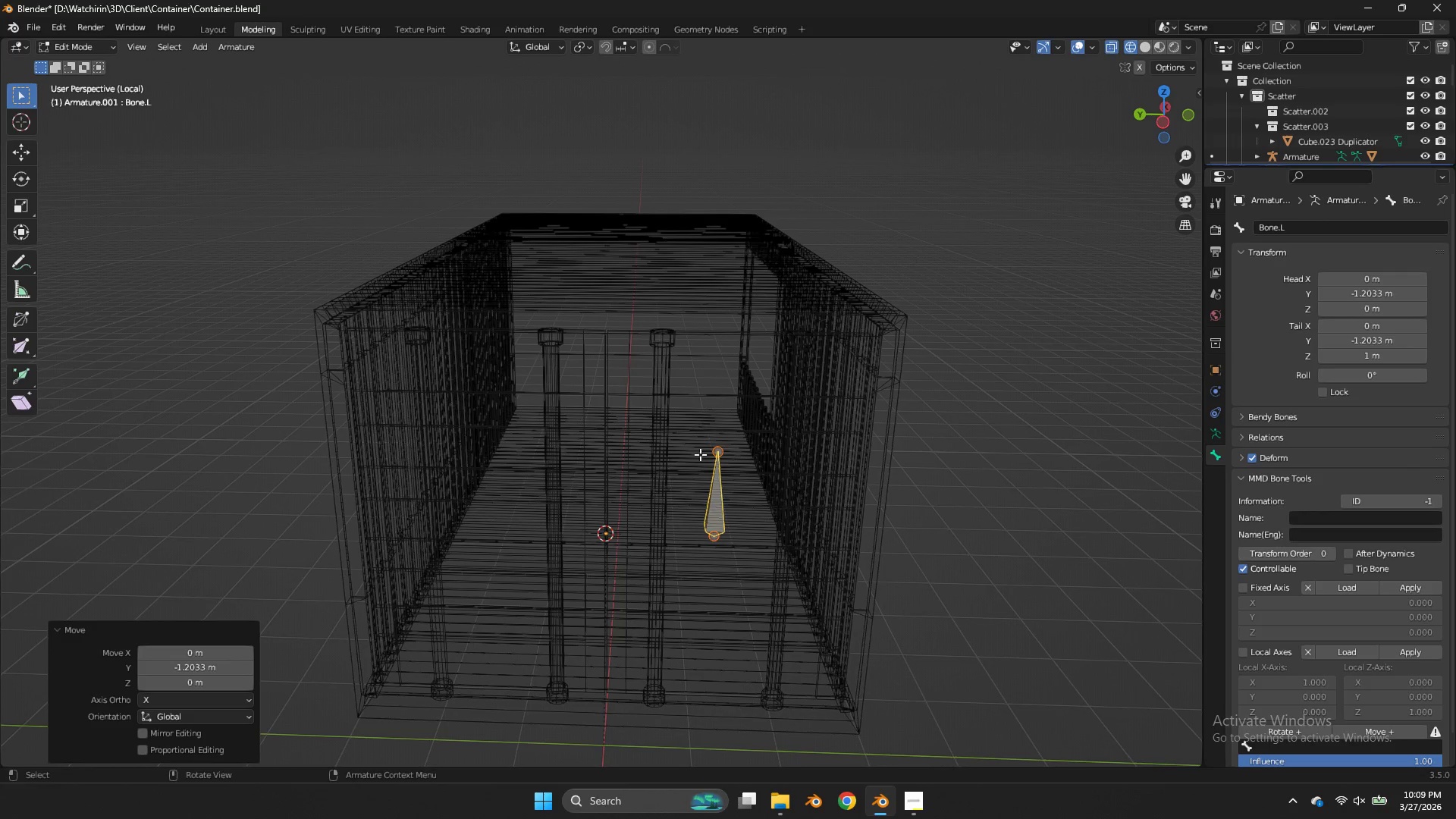 
right_click([715, 503])
 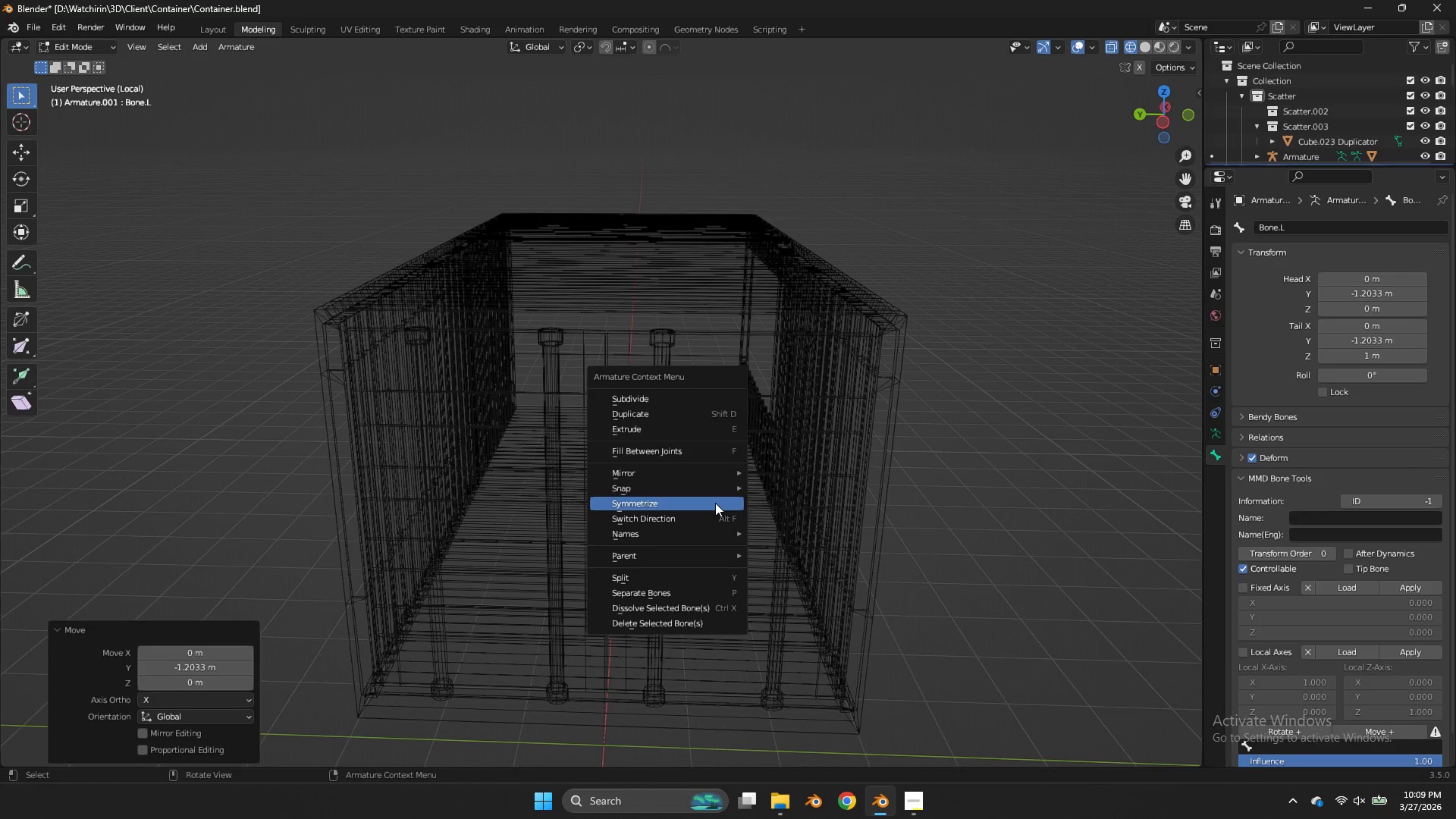 
left_click([715, 503])
 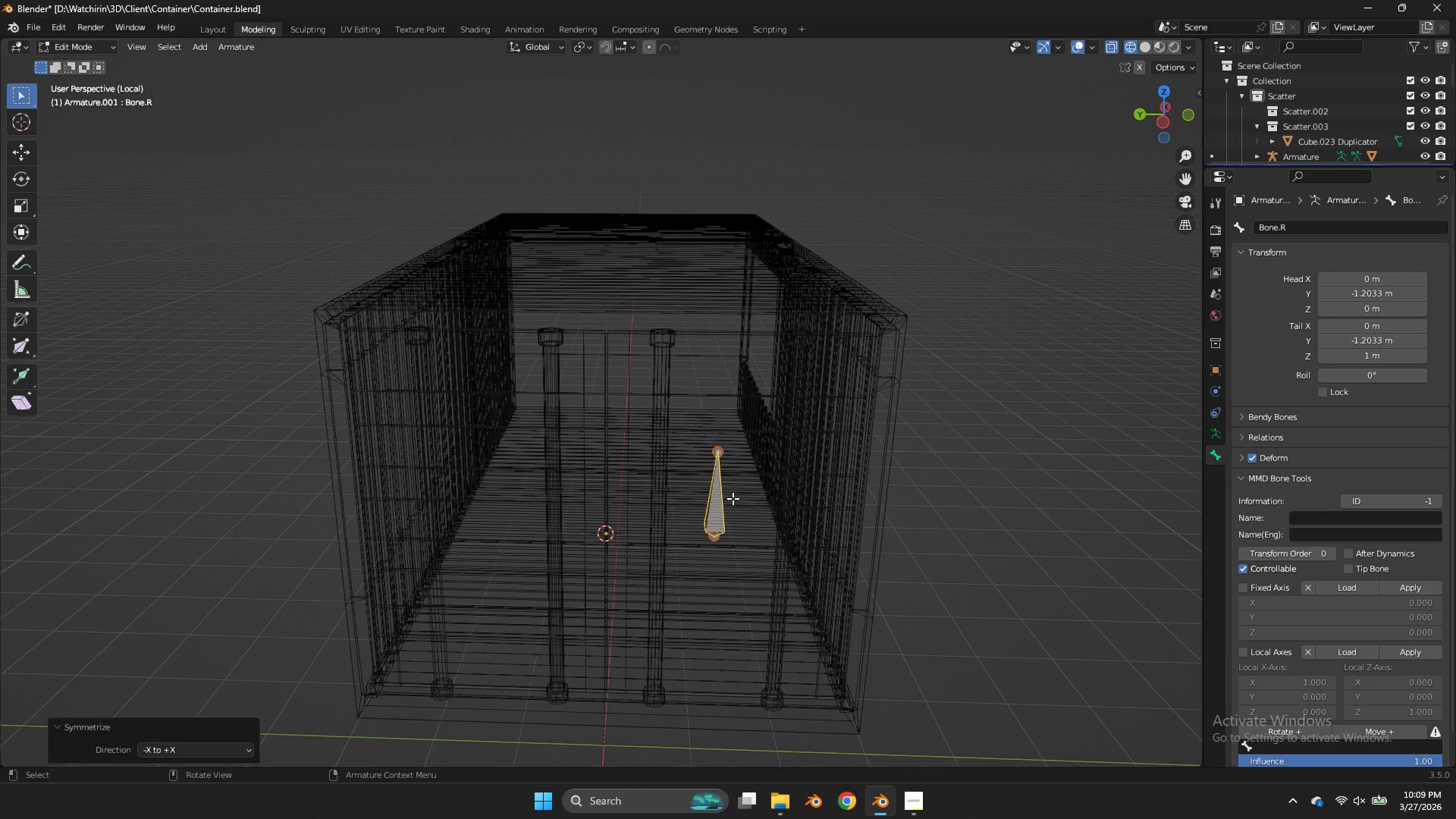 
key(Tab)
 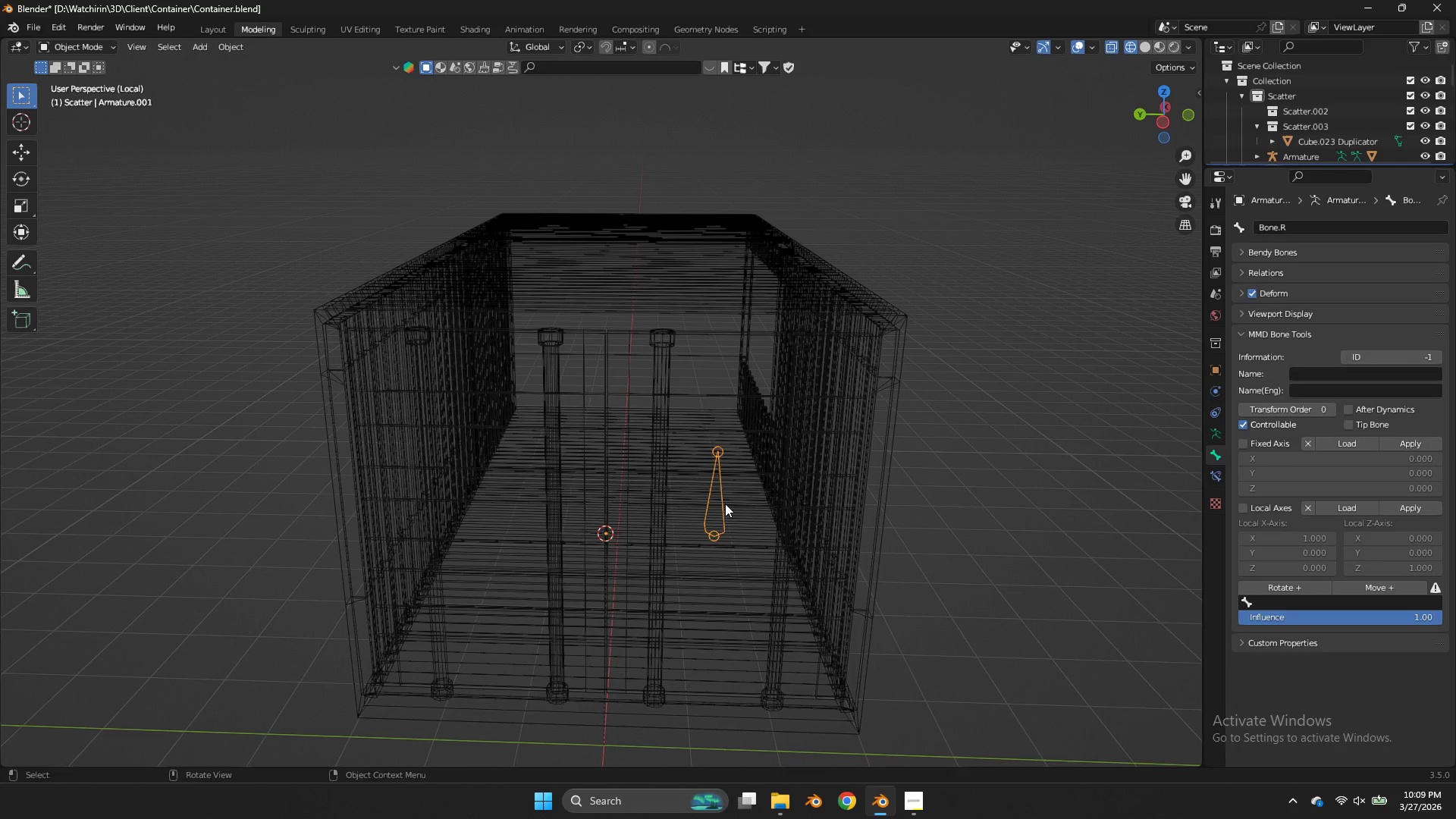 
key(Tab)
 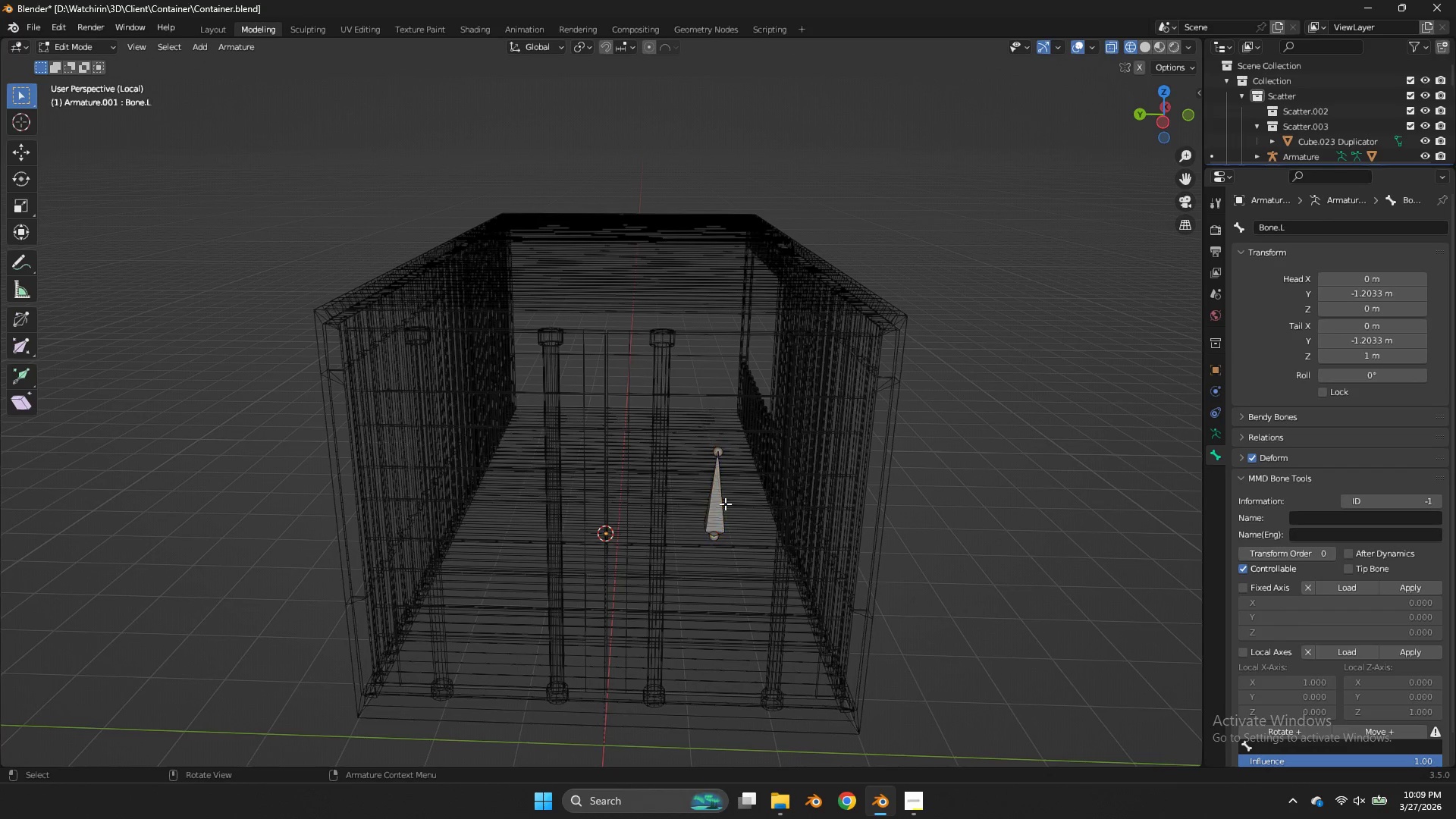 
left_click([725, 504])
 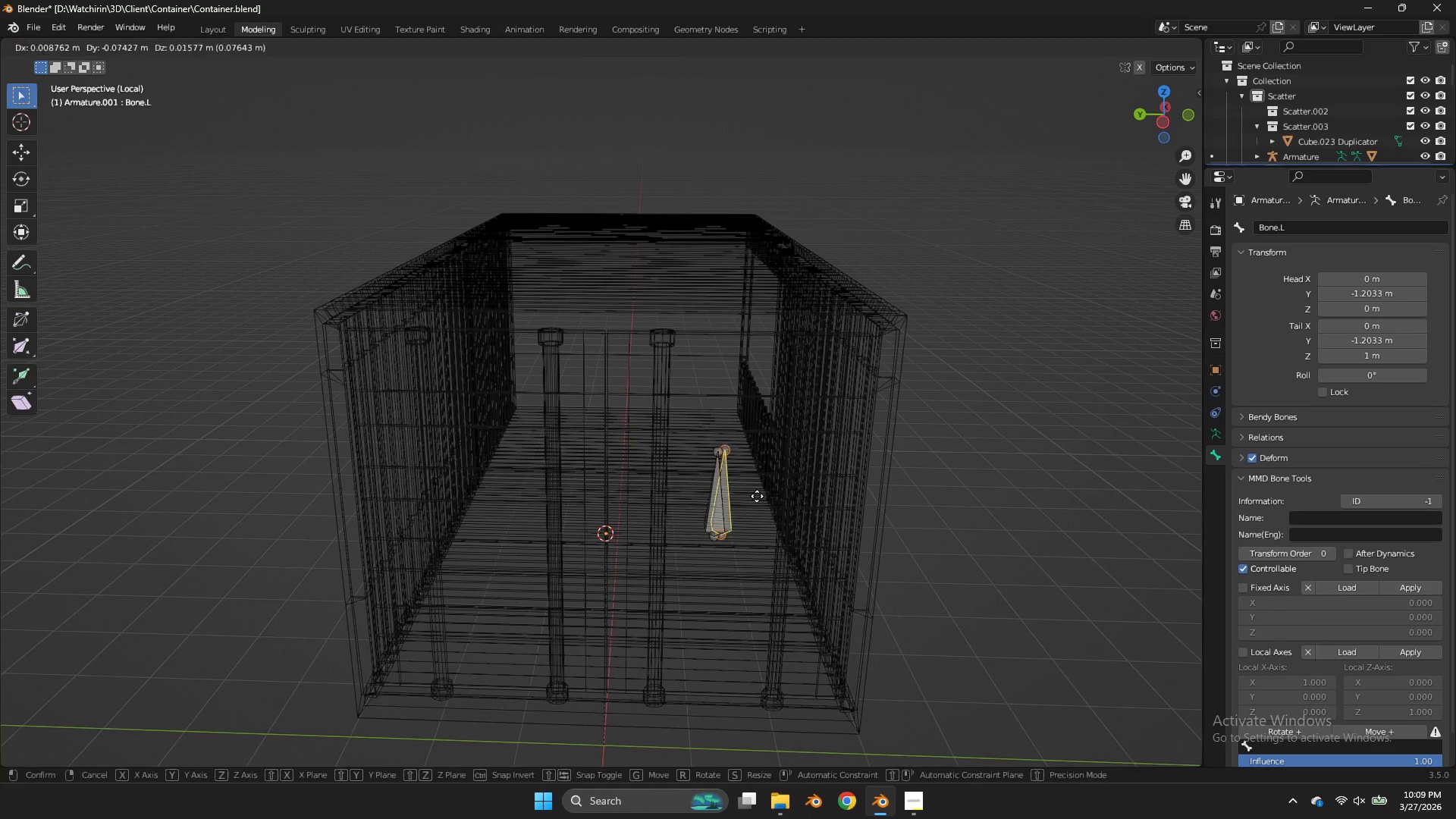 
key(G)
 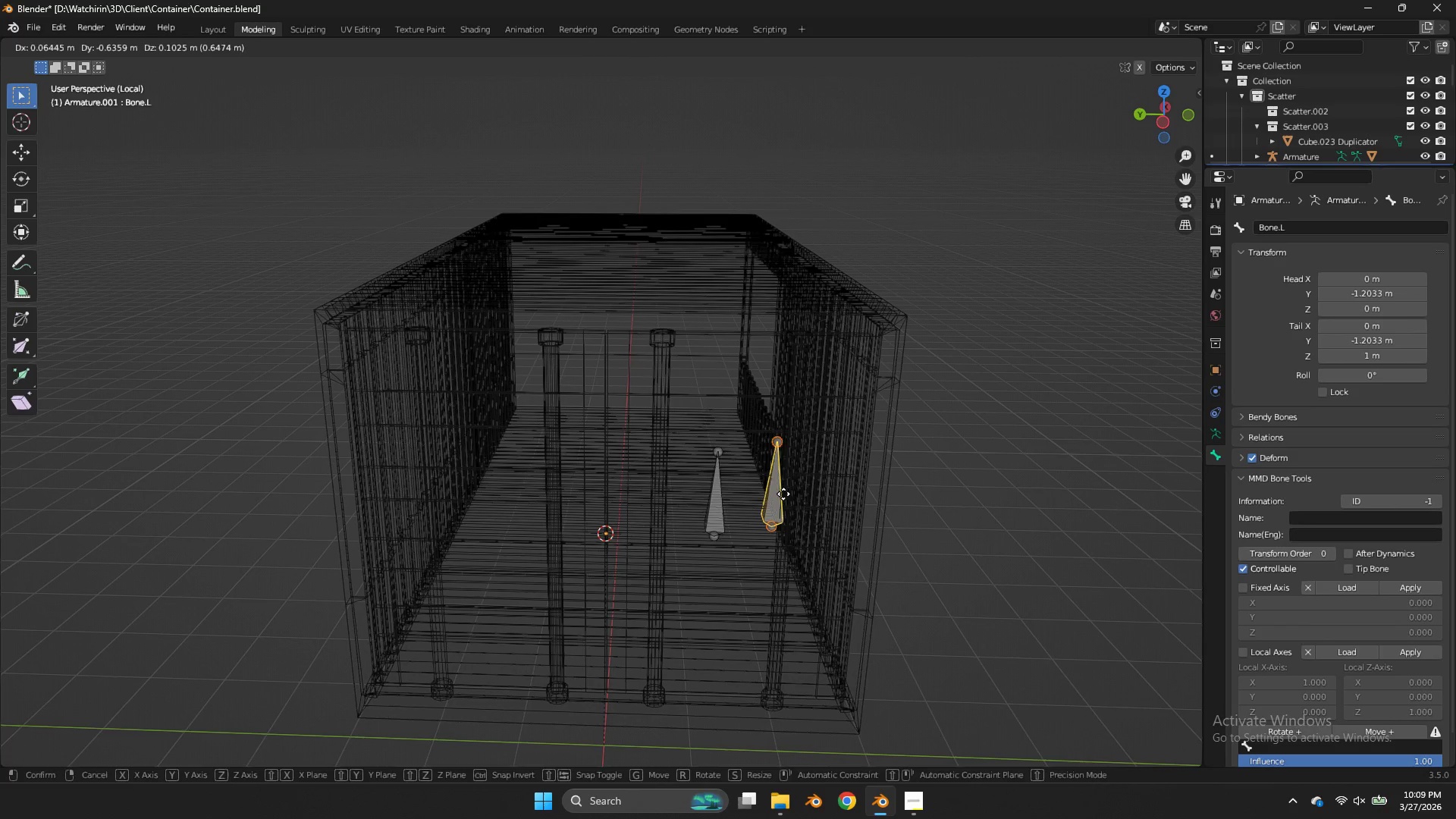 
right_click([783, 494])
 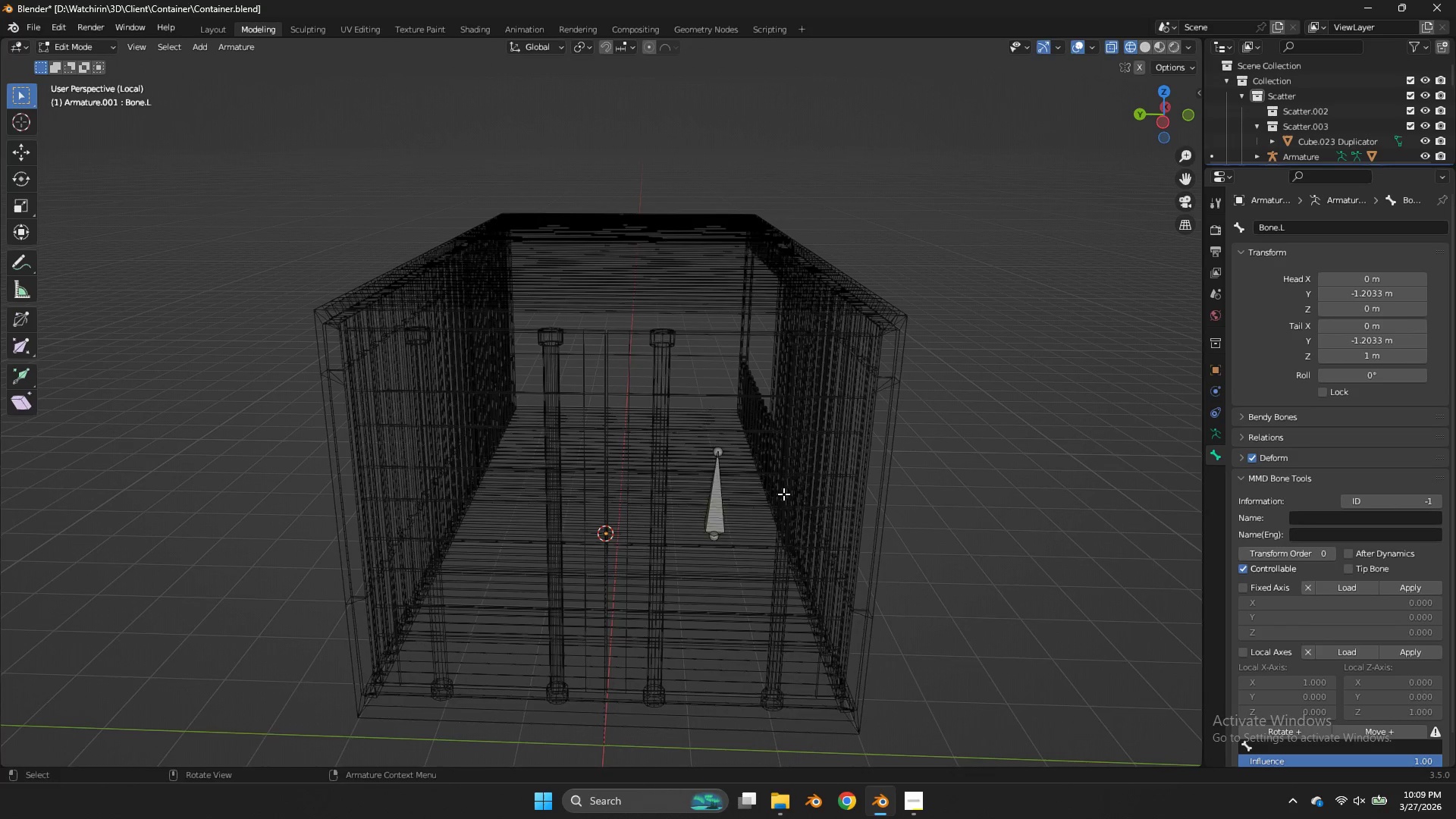 
key(Control+Z)
 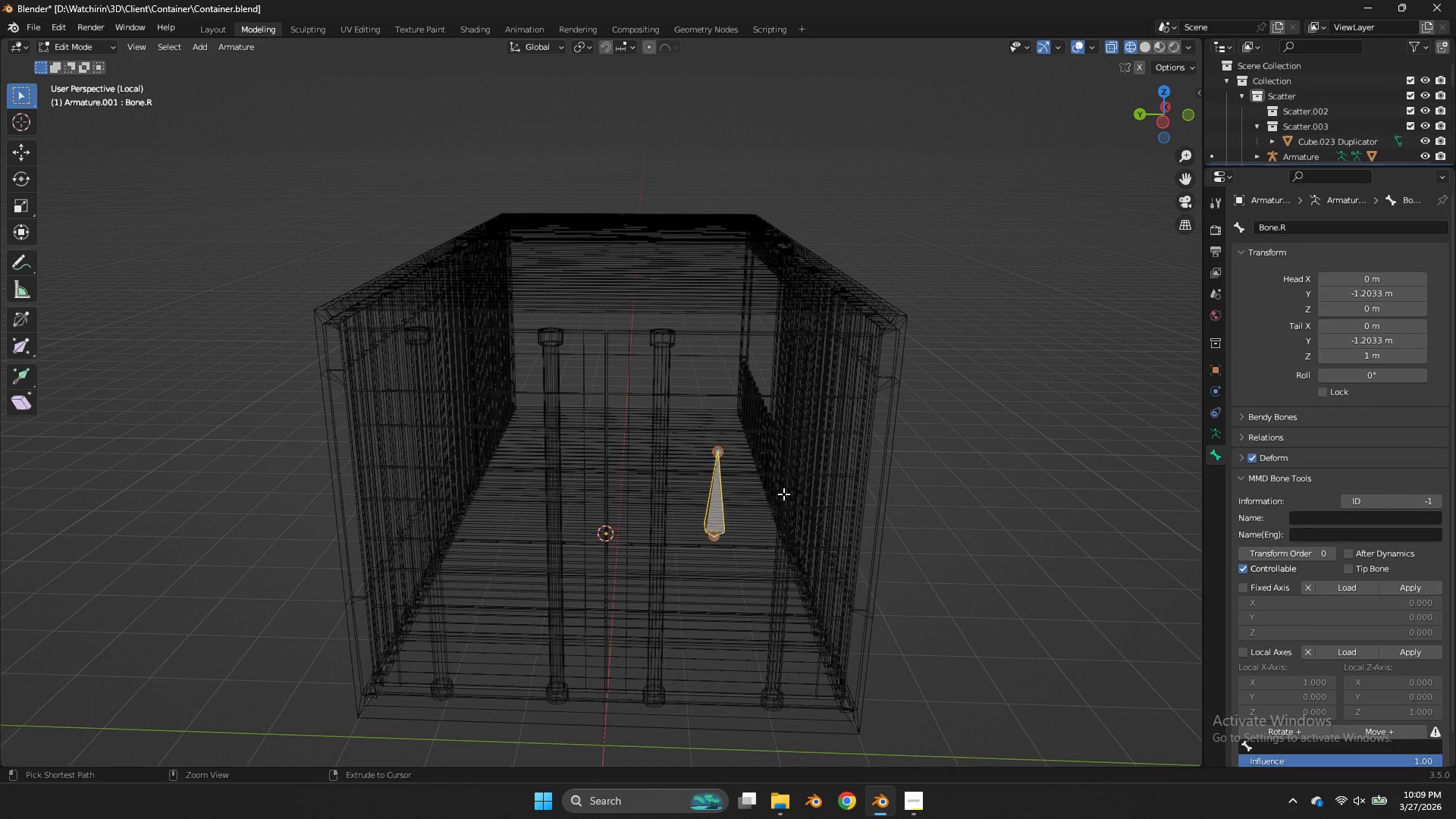 
key(Control+Z)
 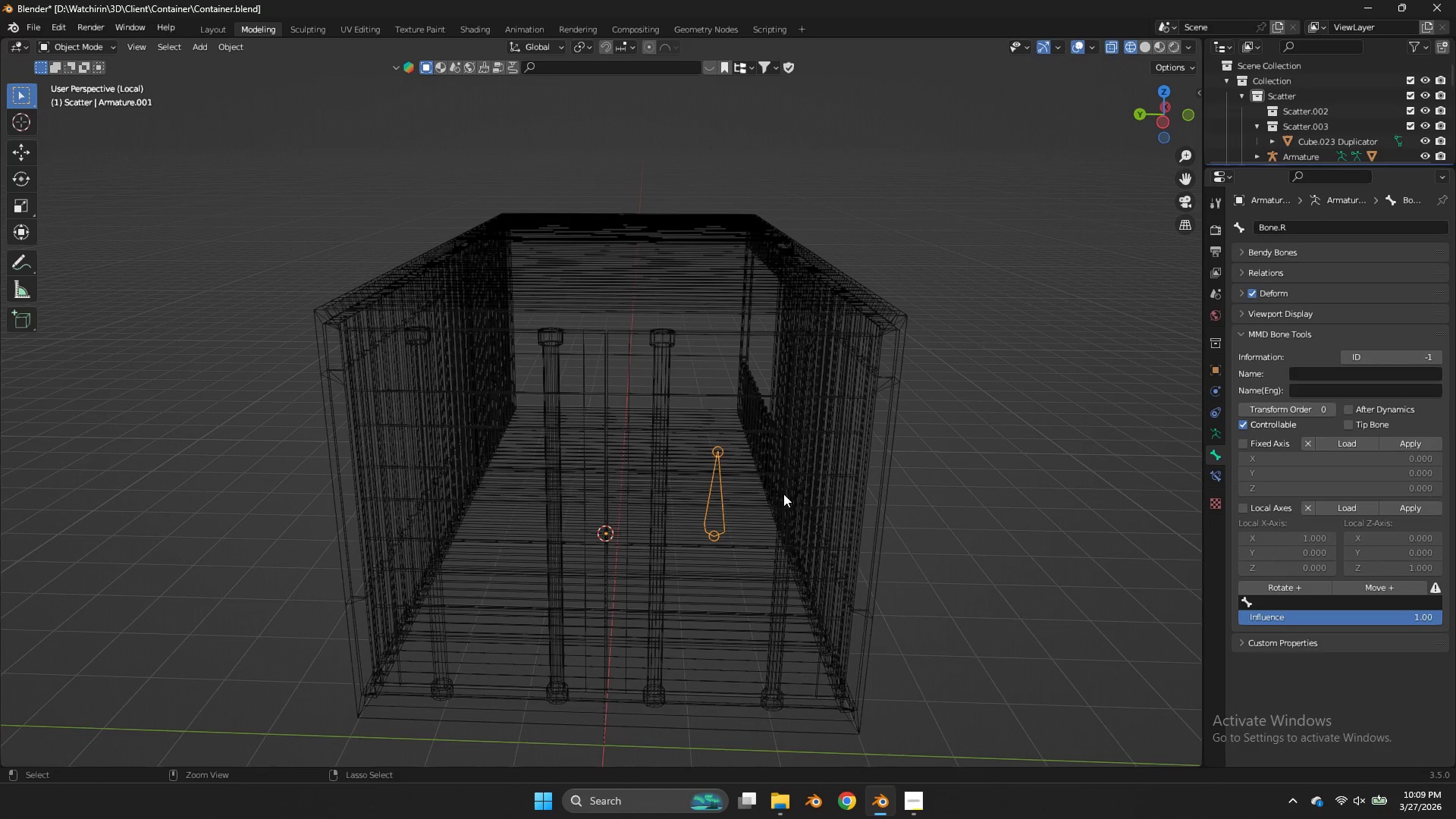 
key(Control+Z)
 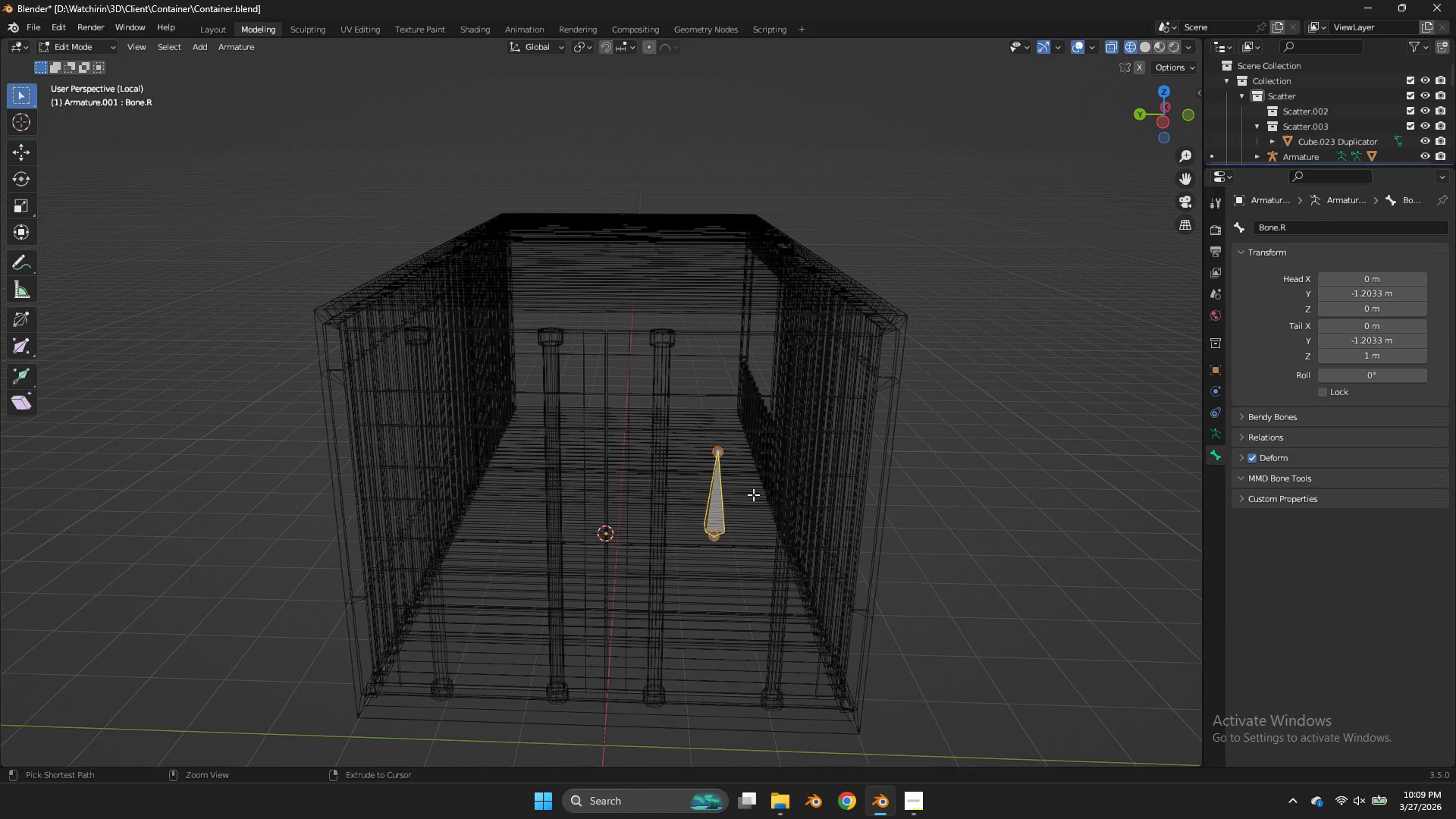 
key(Control+Z)
 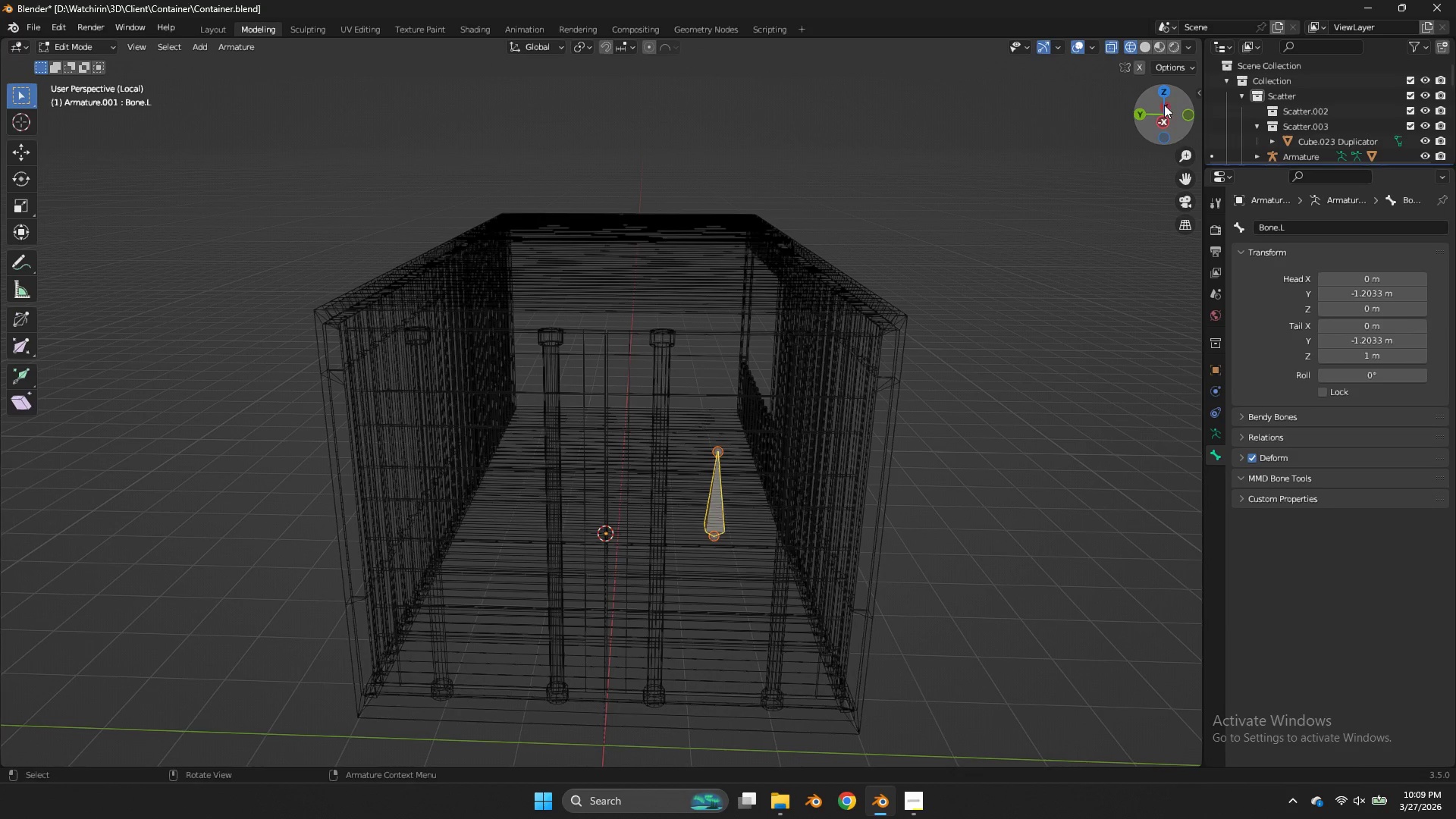 
left_click_drag(start_coordinate=[1169, 103], to_coordinate=[1114, 127])
 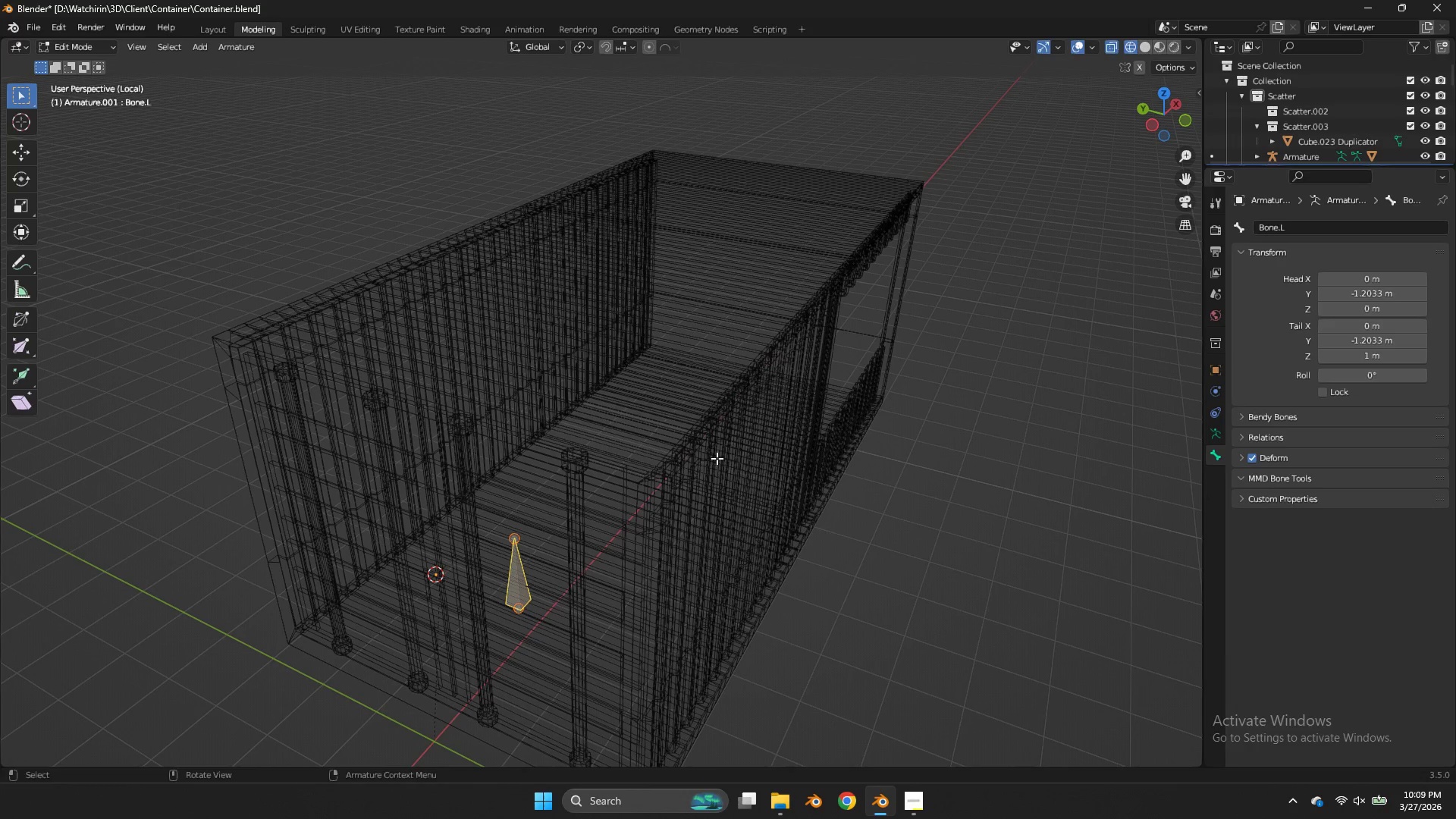 
type(gyx)
 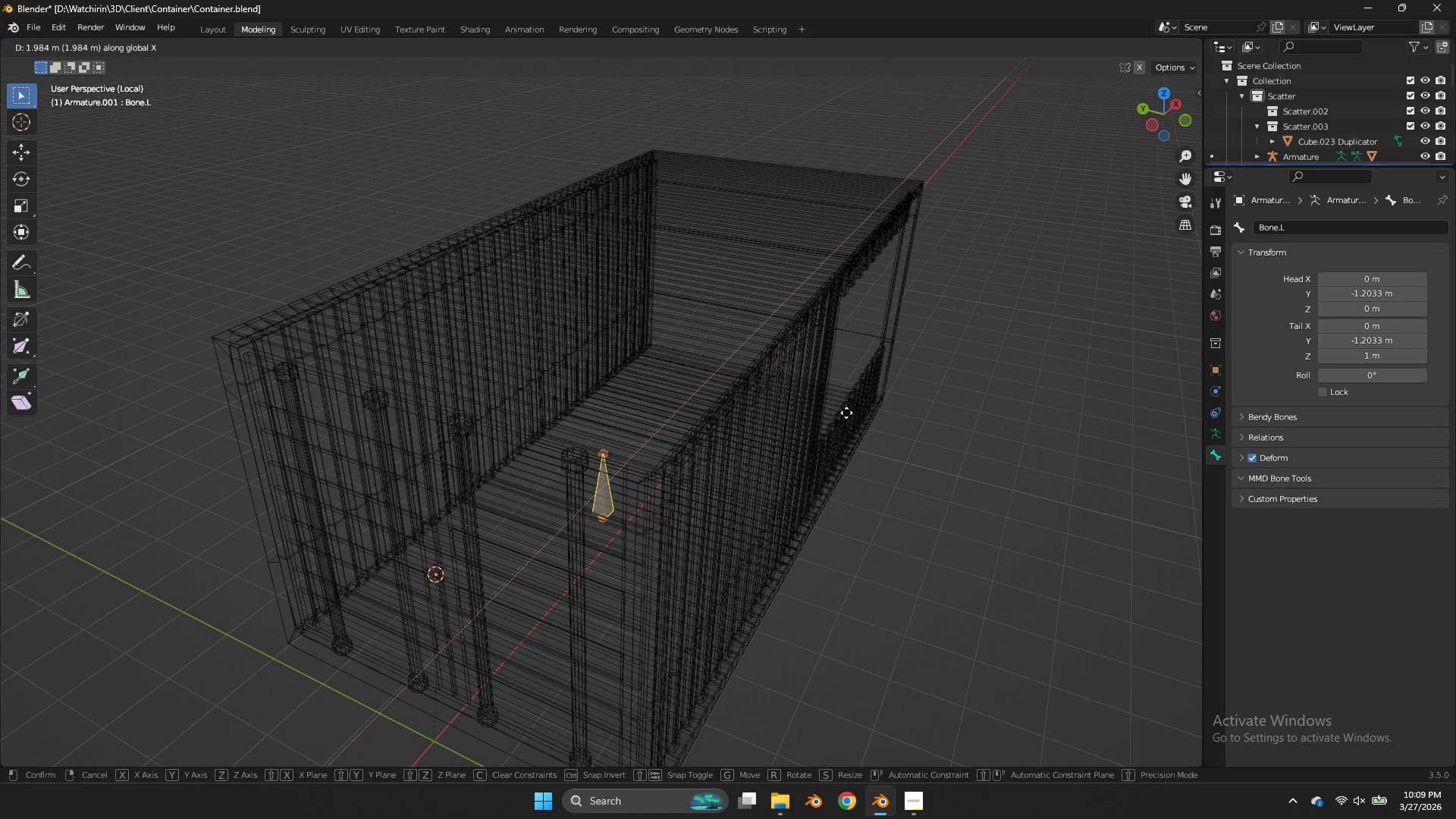 
left_click([847, 411])
 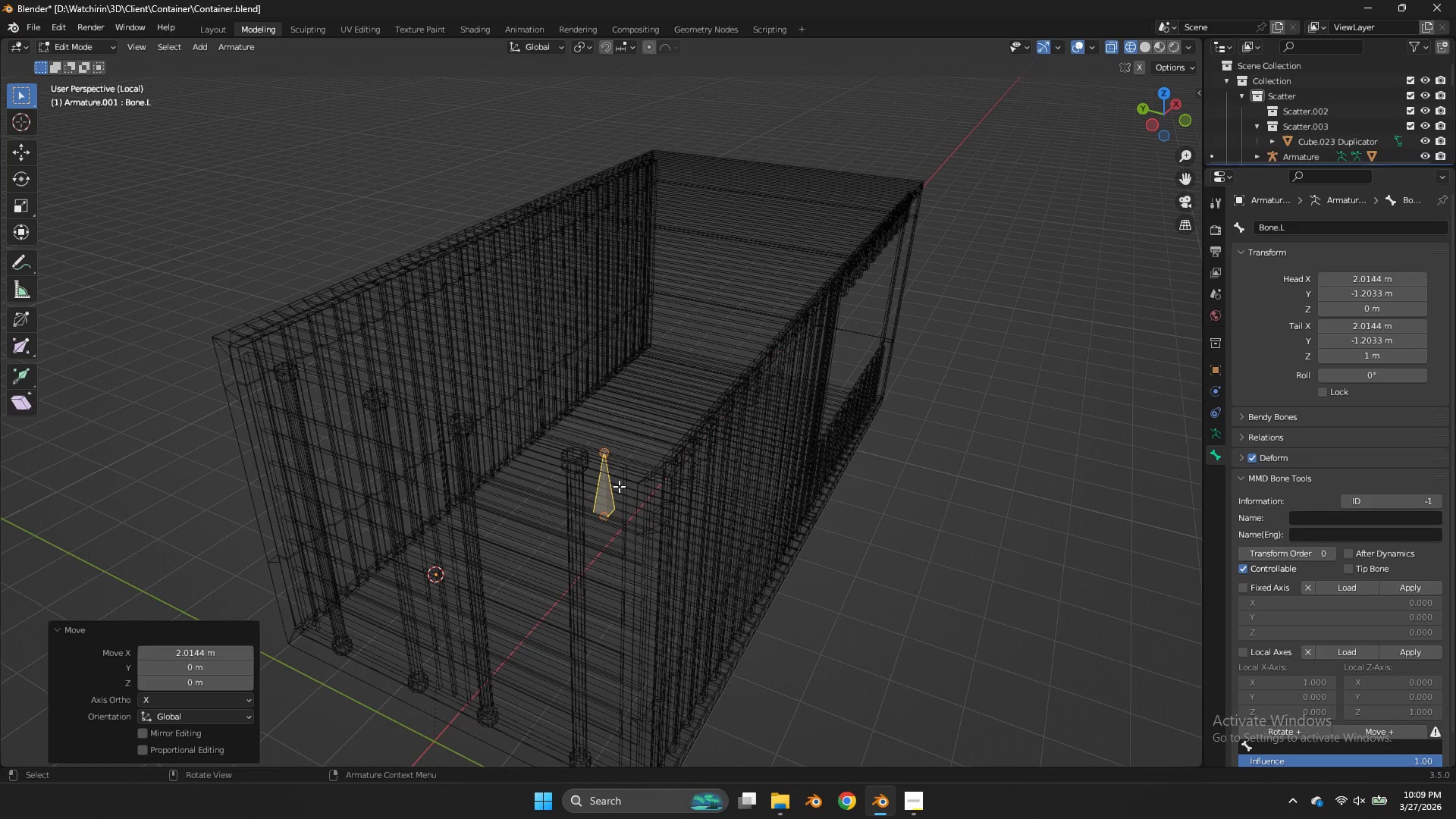 
right_click([619, 486])
 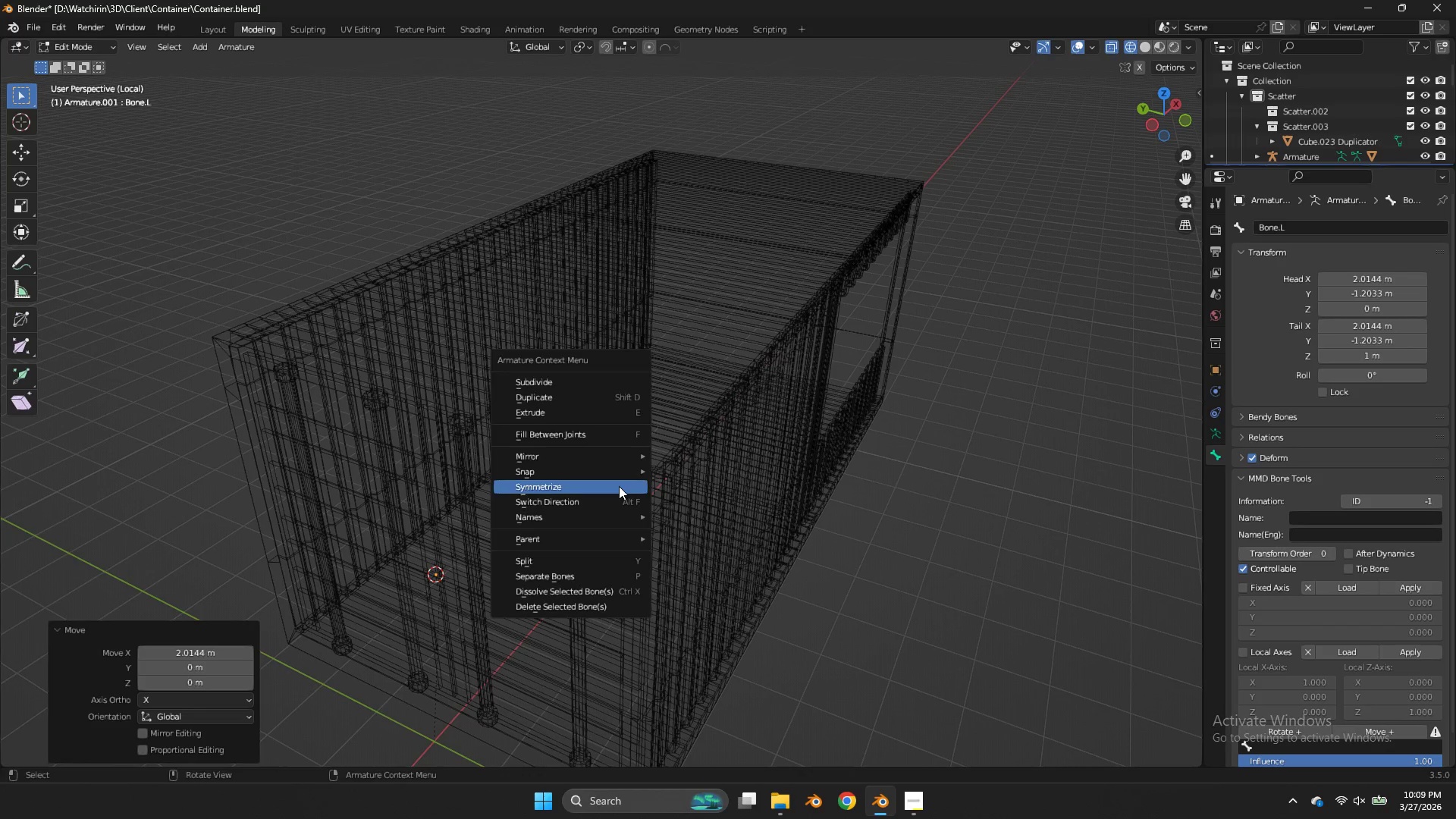 
left_click([619, 486])
 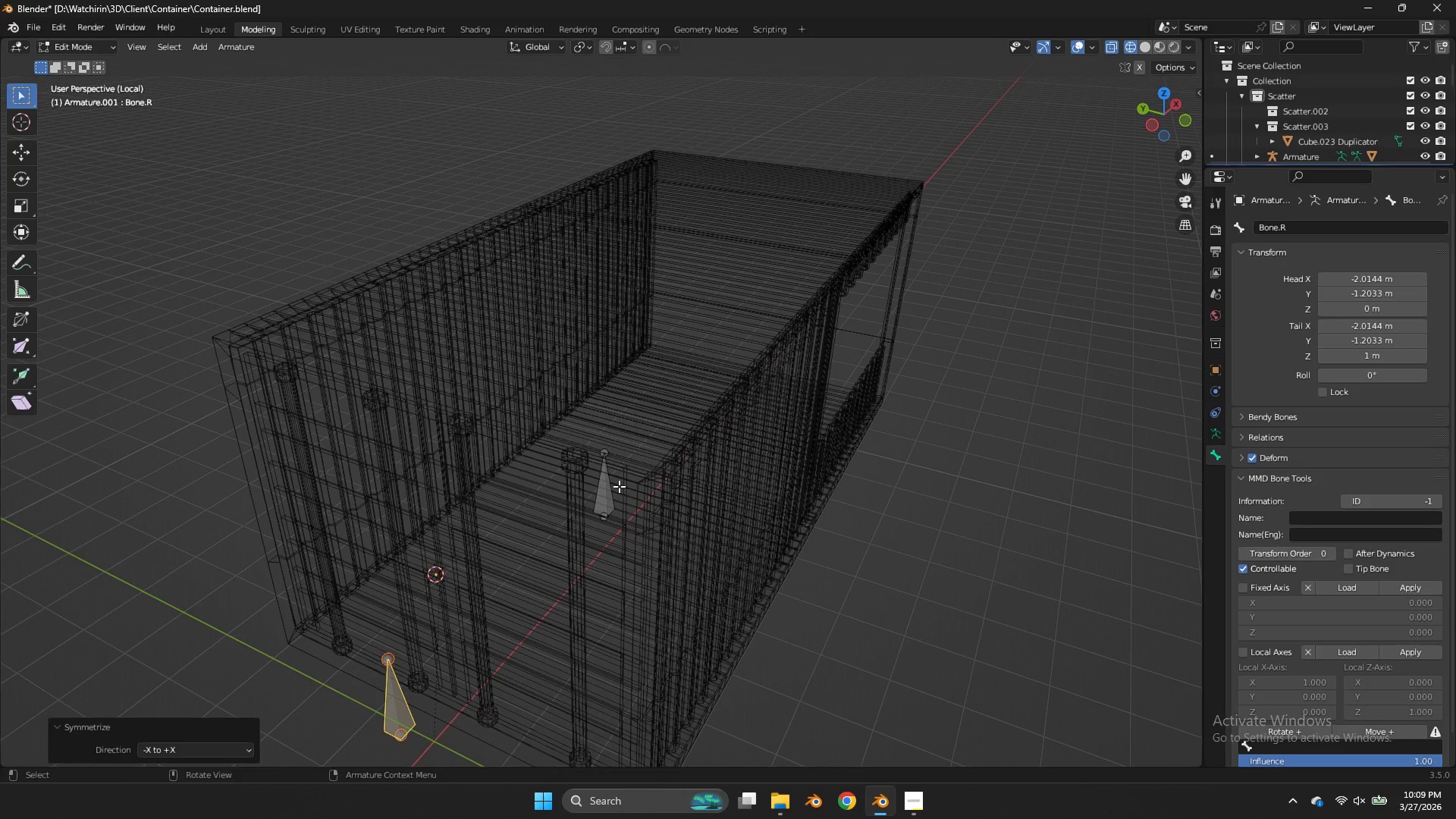 
key(Control+Z)
 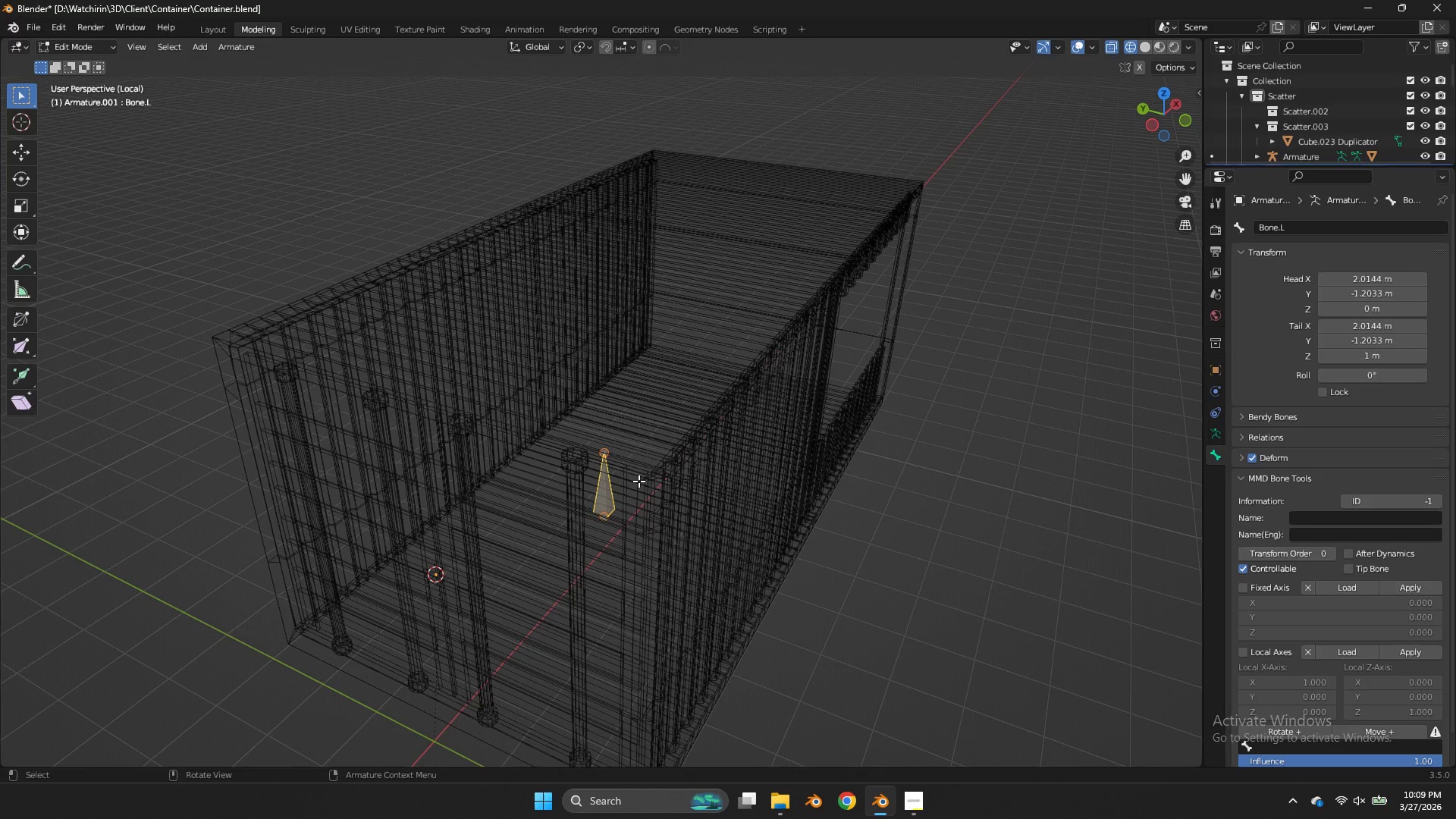 
key(Tab)
 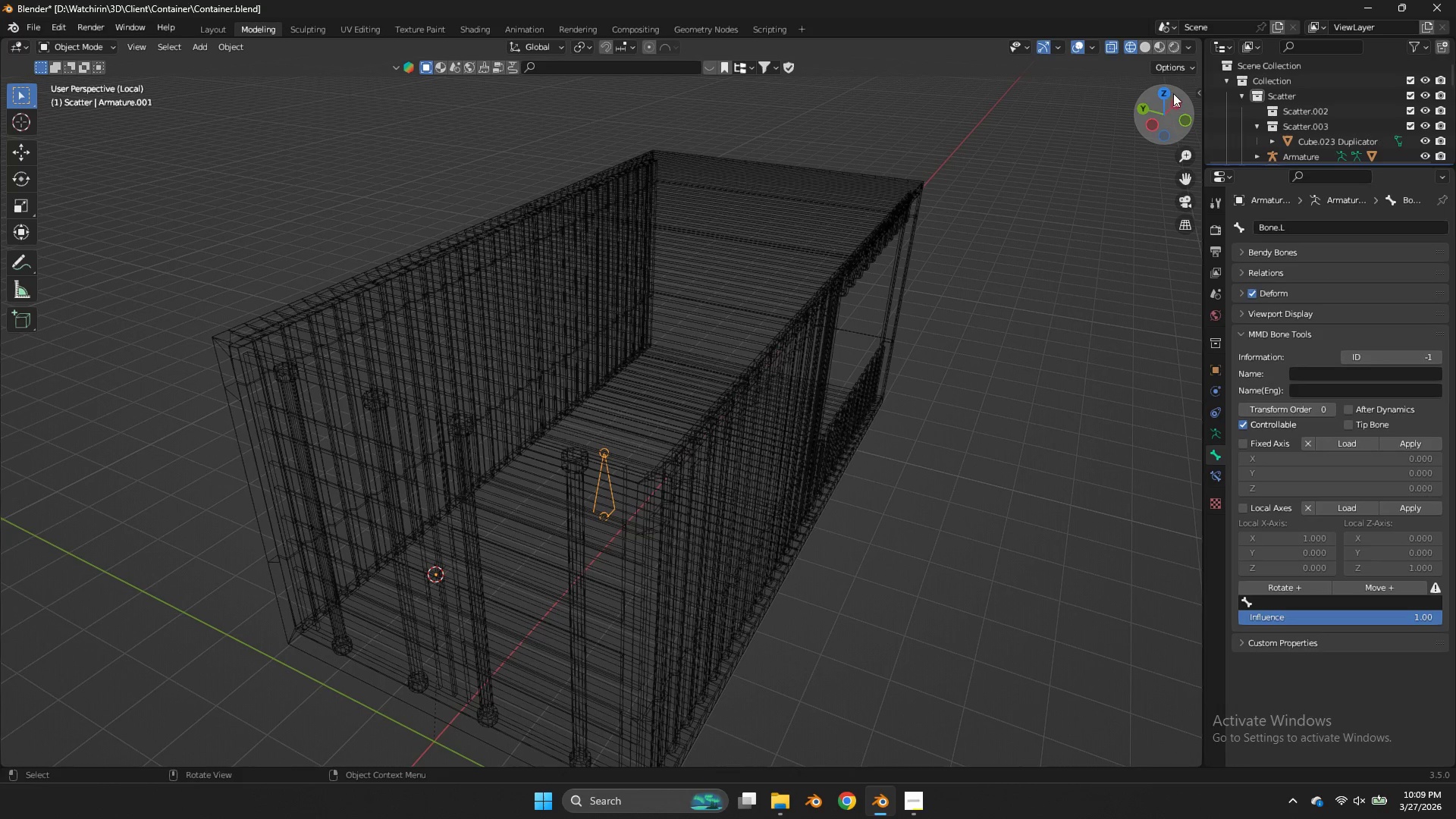 
left_click([1168, 91])
 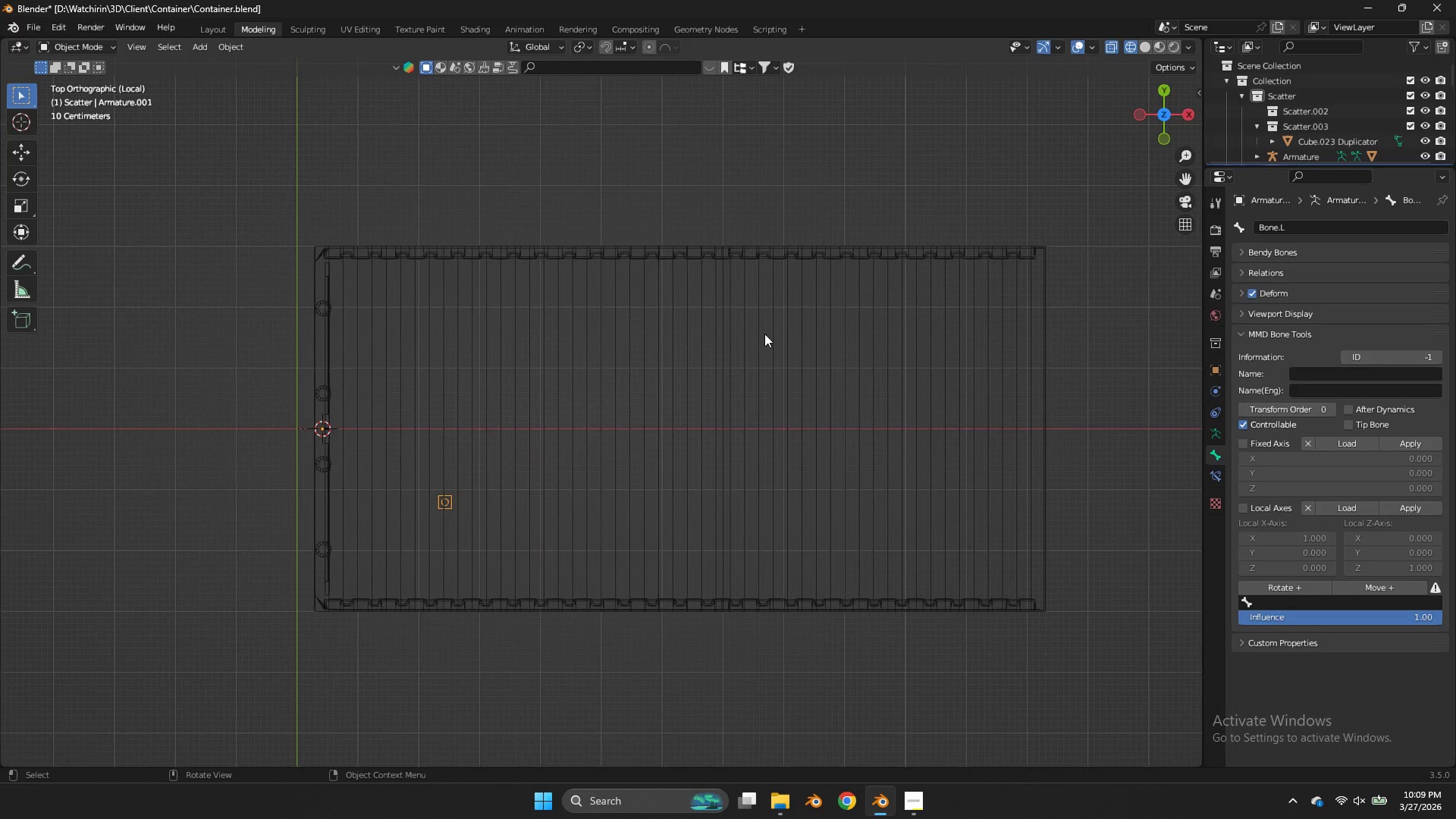 
key(R)
 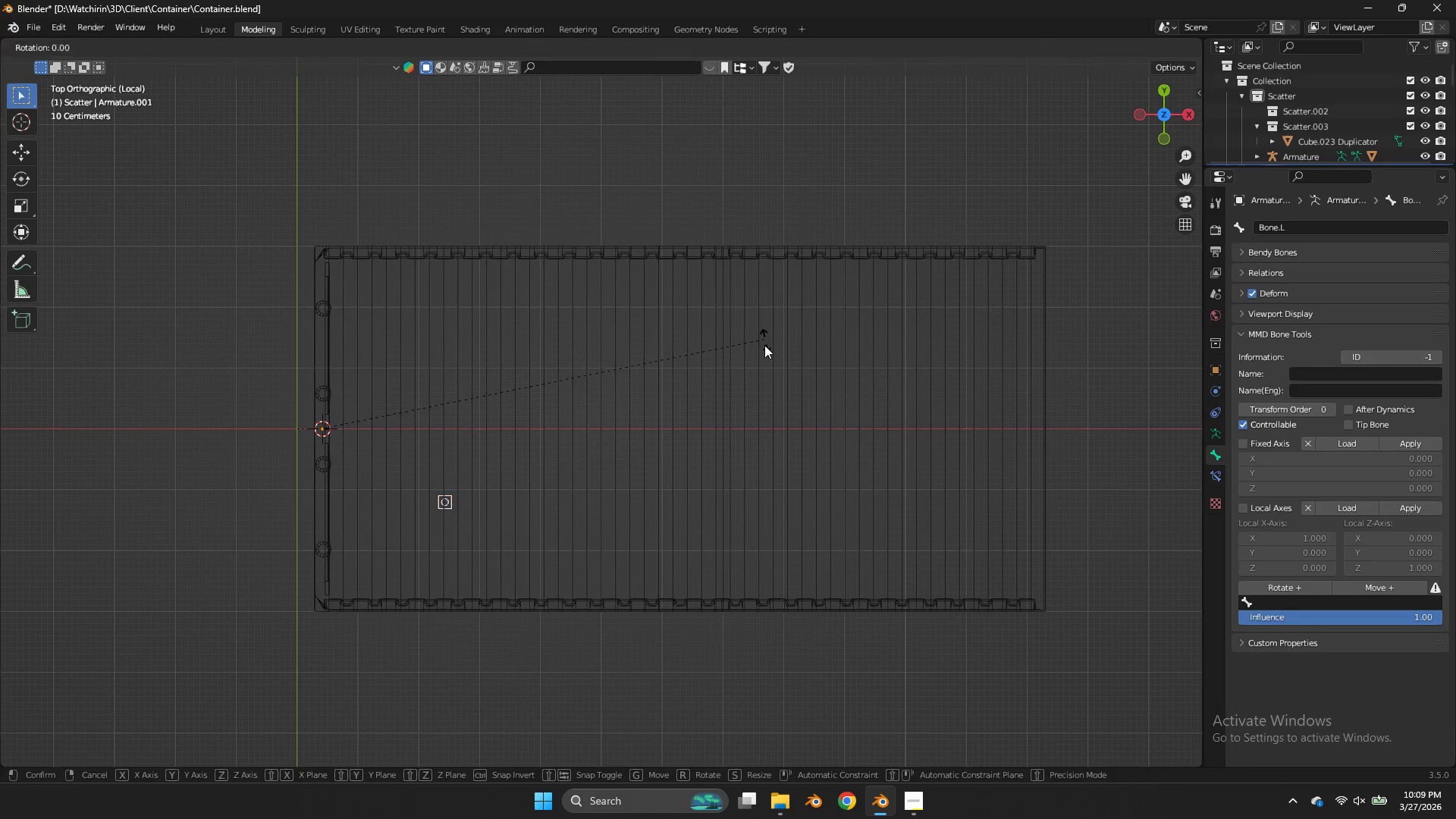 
hold_key(key=ControlLeft, duration=2.94)
right_click([509, 620])
 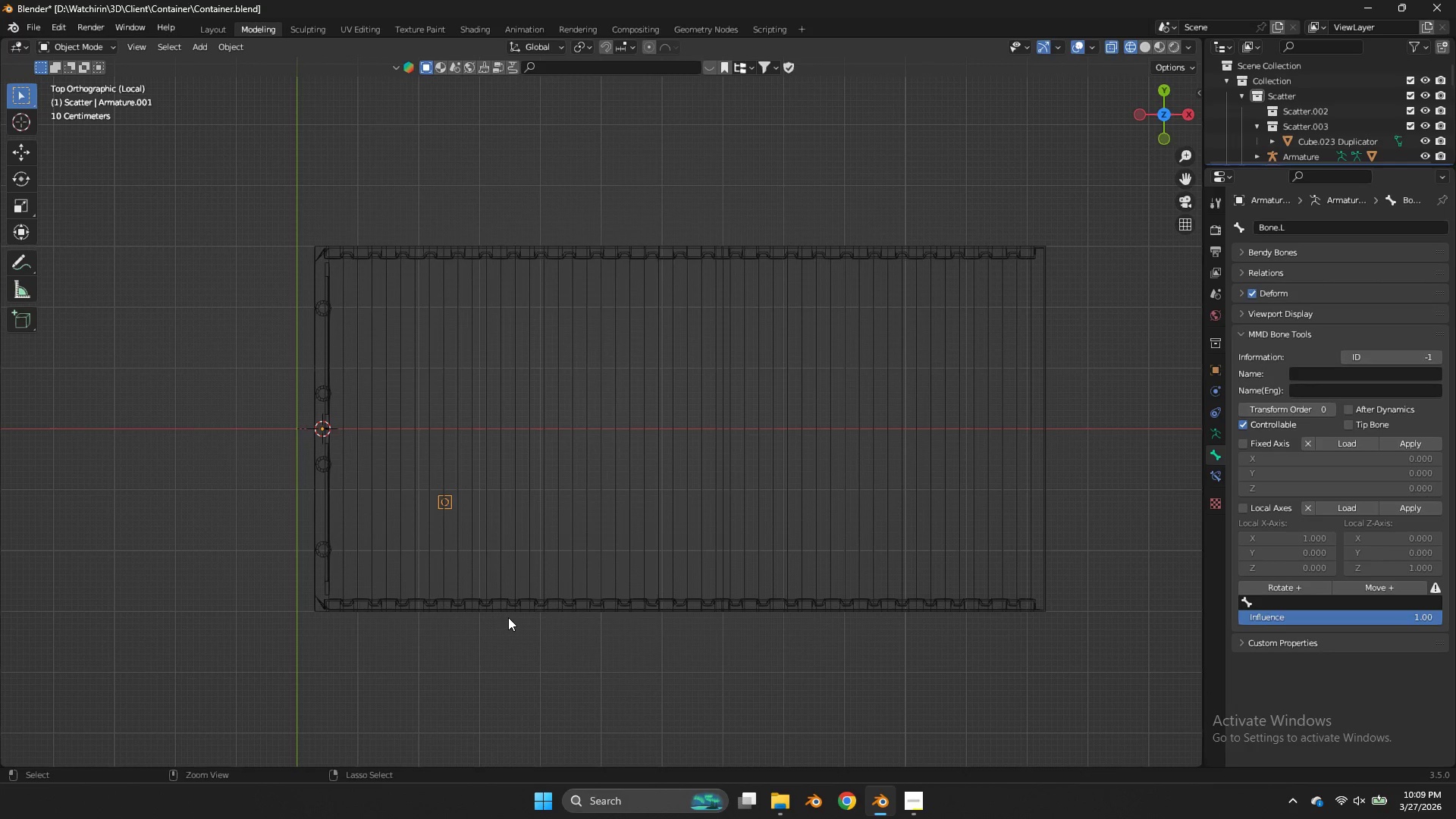 
key(Control+Z)
 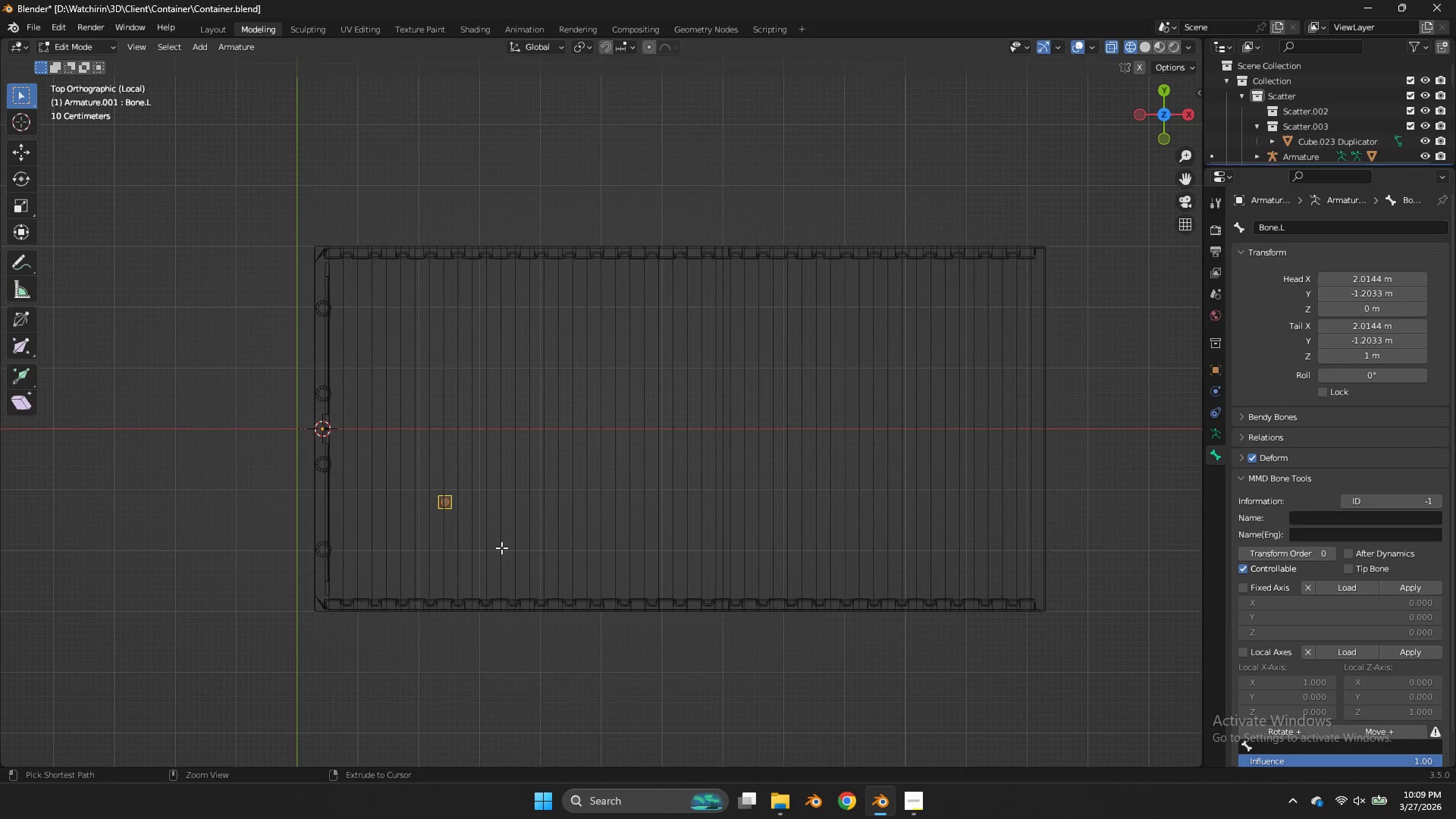 
key(Control+Z)
 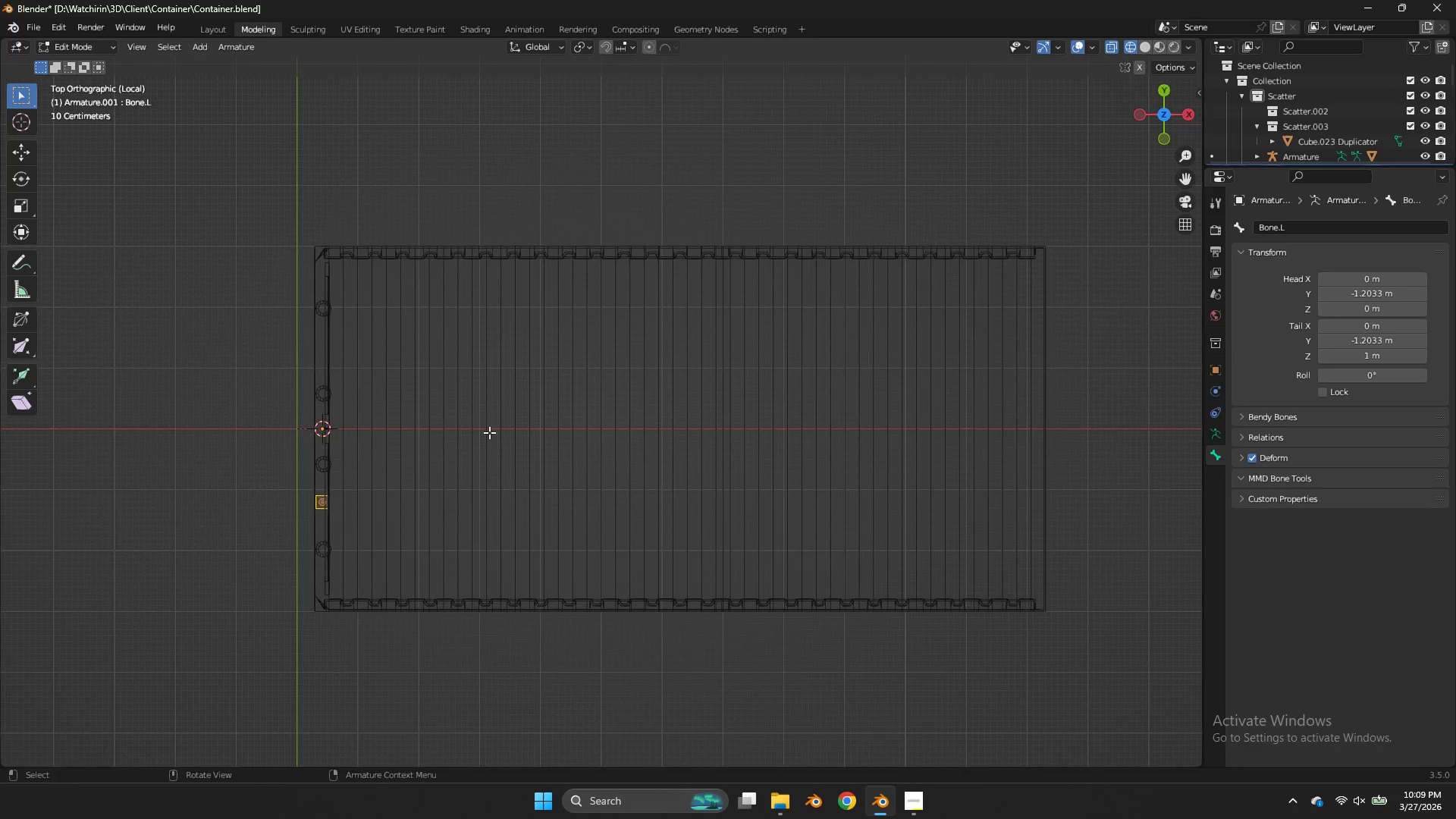 
key(Tab)
key(Tab)
type(gy)
 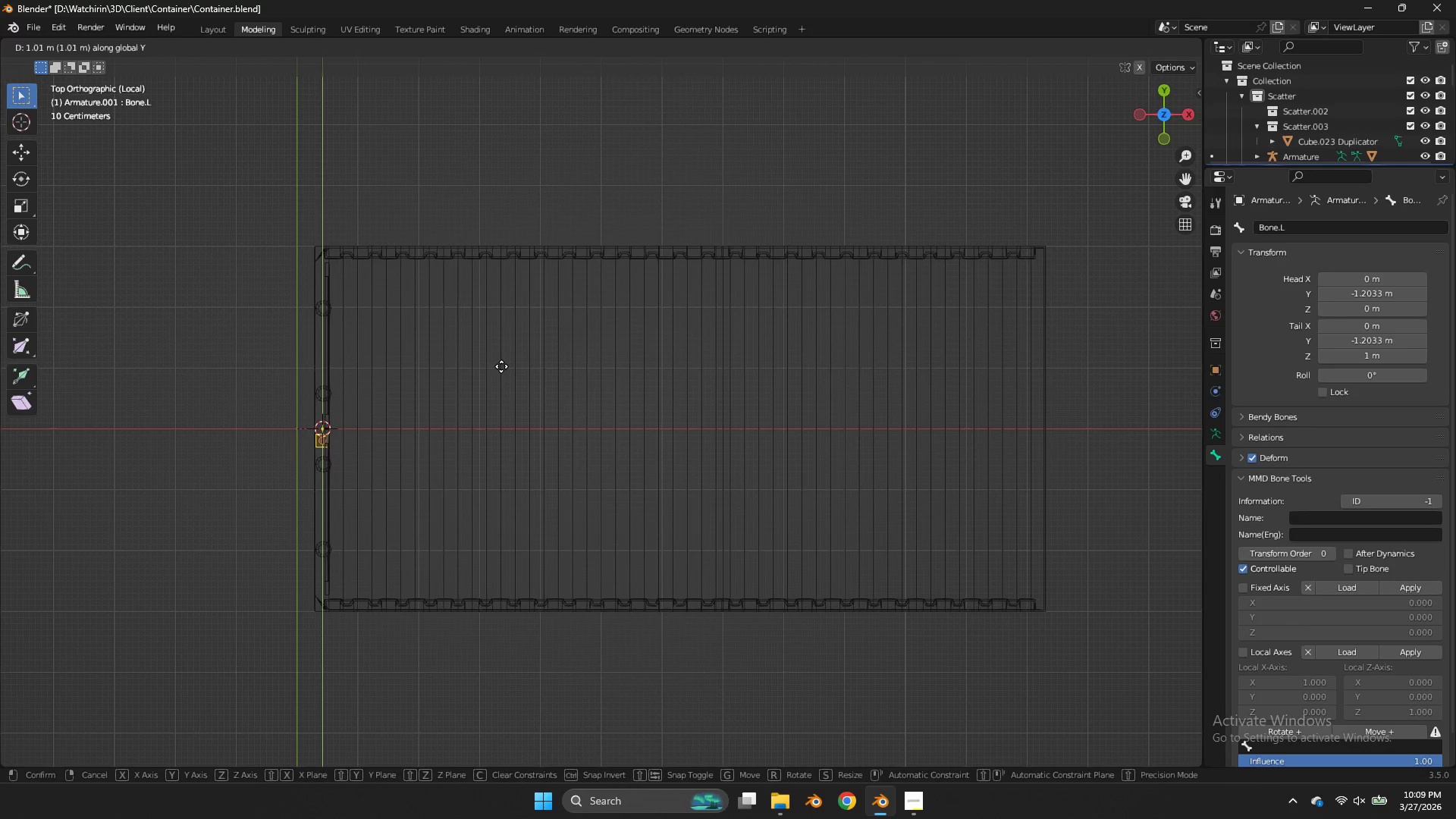 
hold_key(key=ShiftLeft, duration=1.0)
left_click([502, 318])
 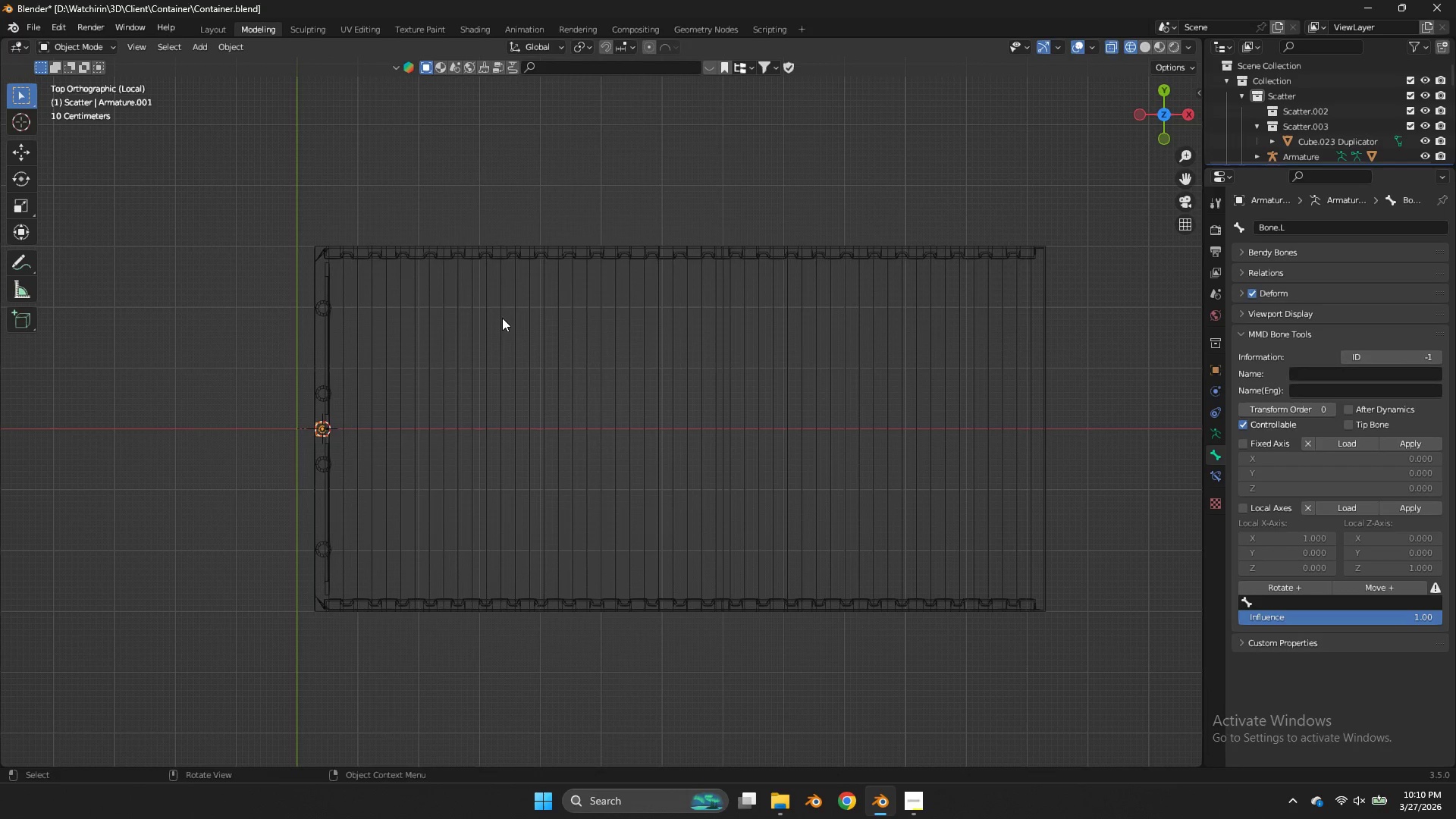 
key(Tab)
 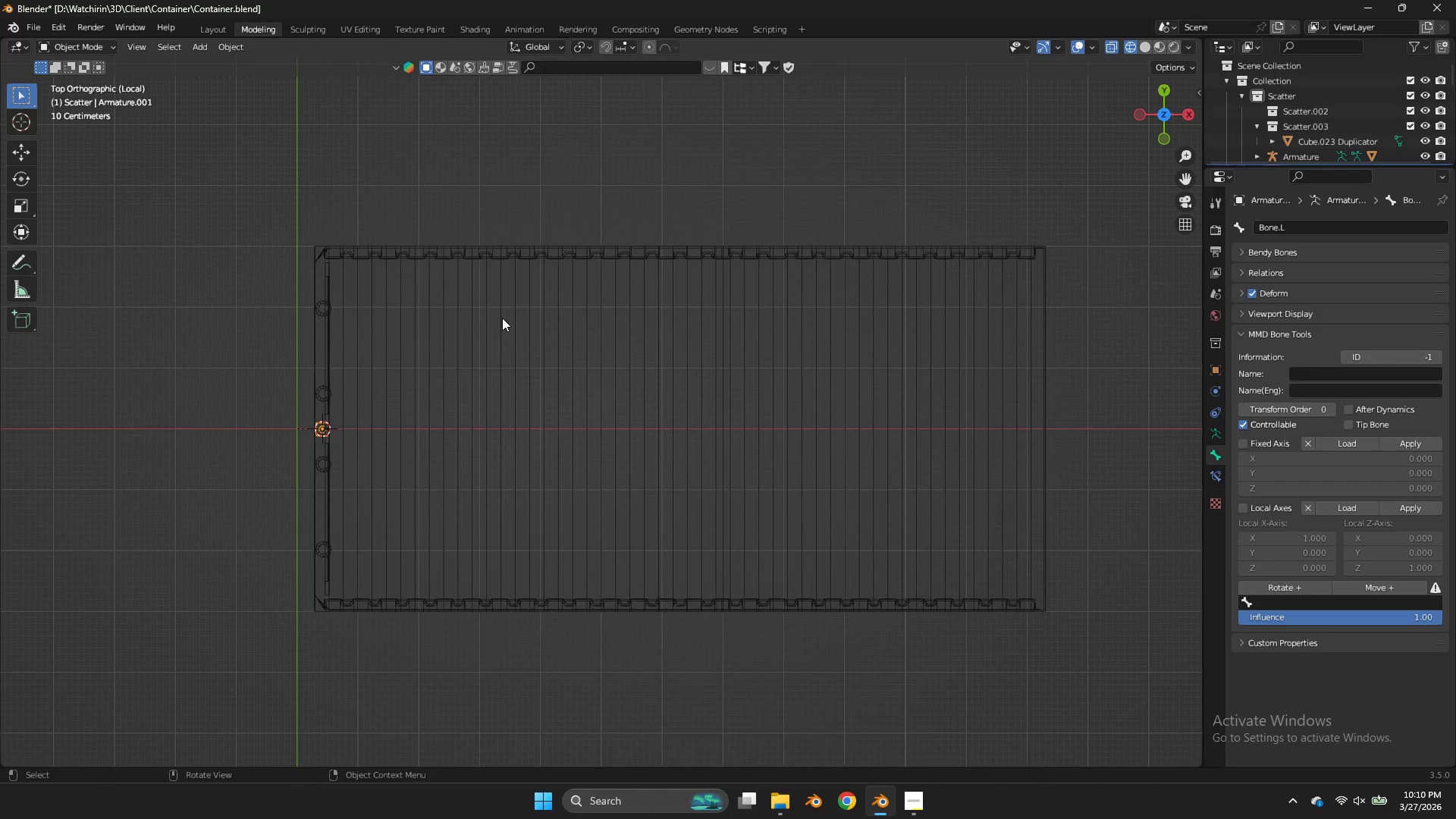 
key(R)
 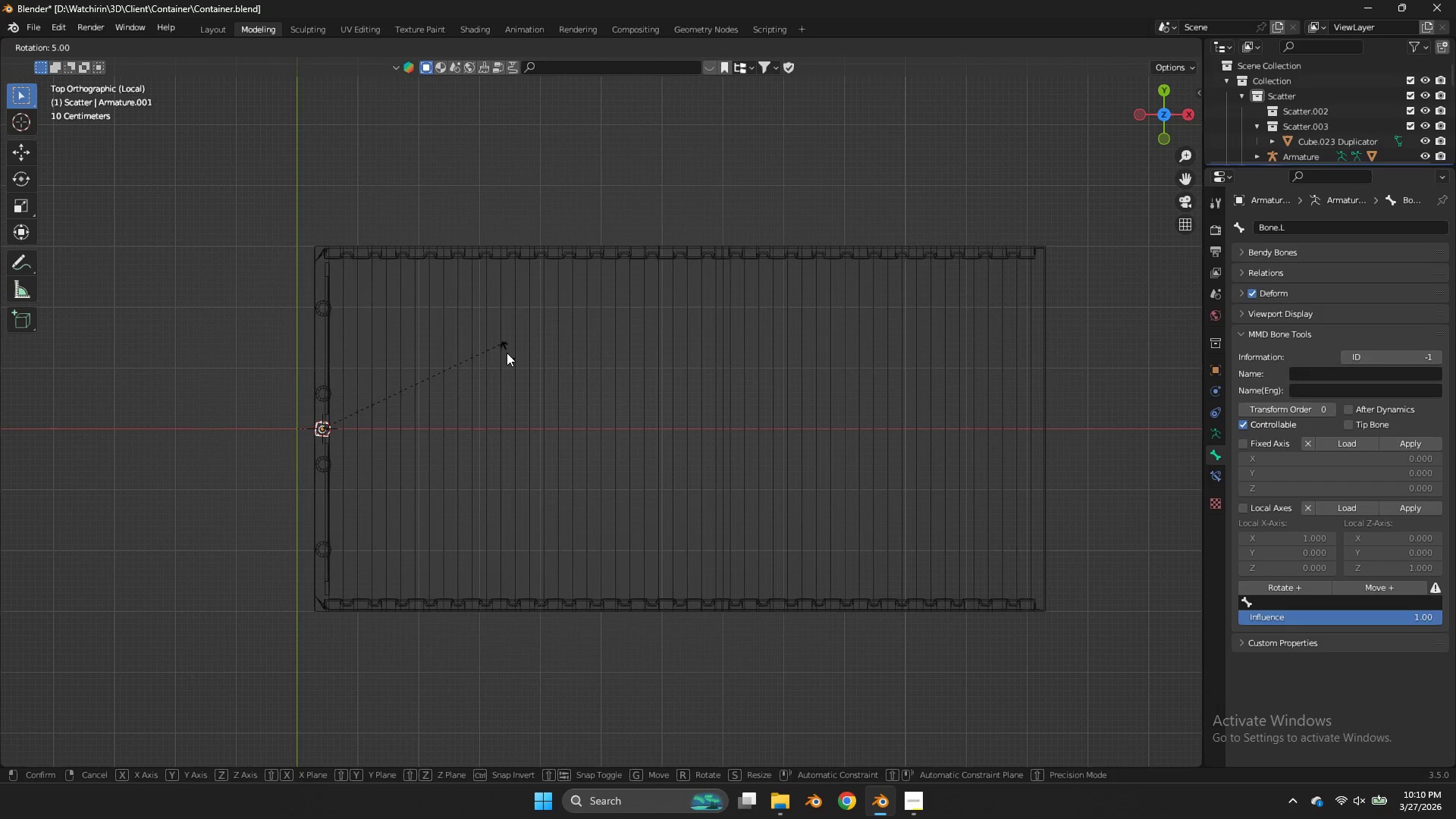 
hold_key(key=ControlLeft, duration=1.78)
left_click([380, 515])
 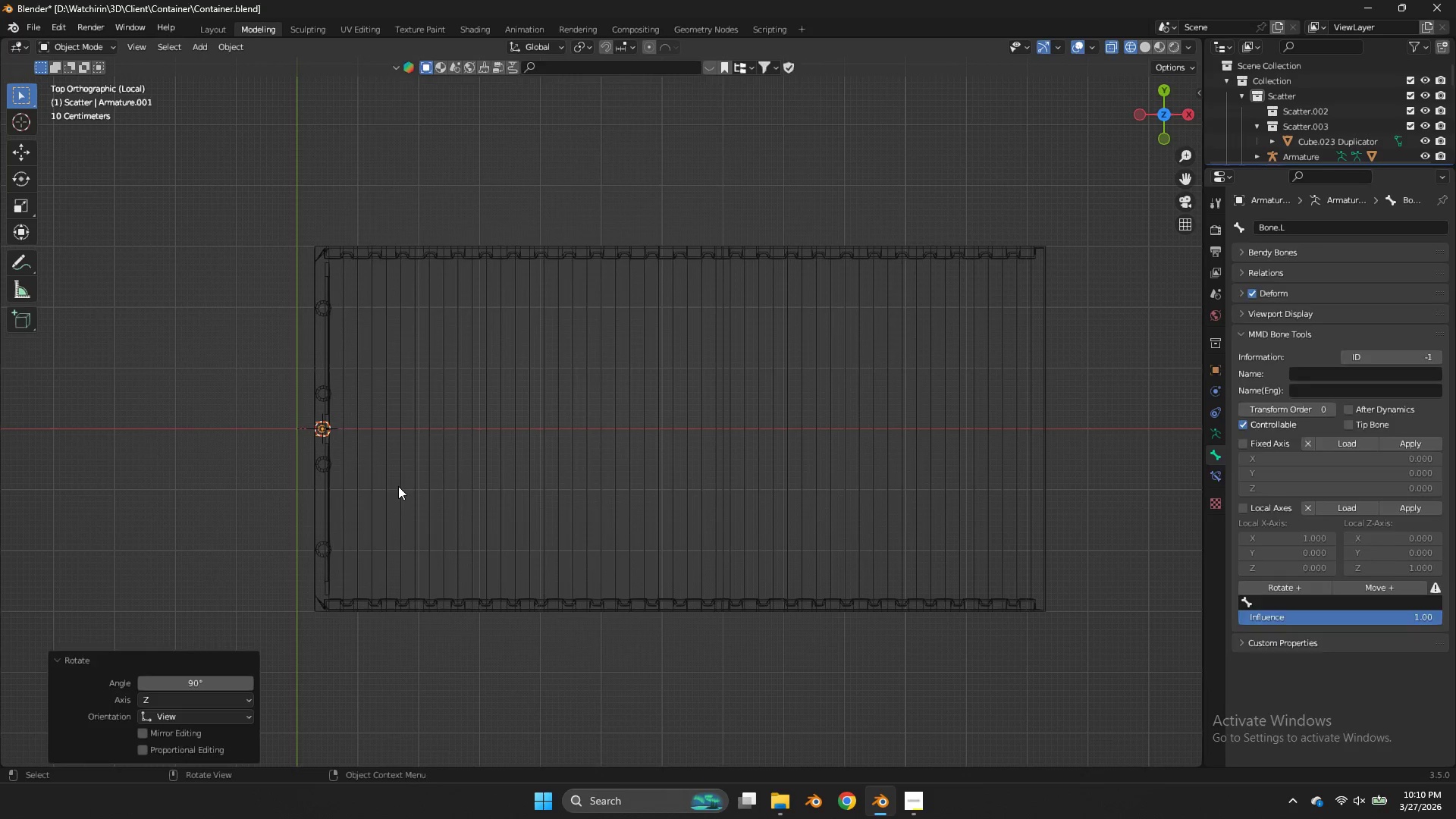 
key(Tab)
type(gy)
 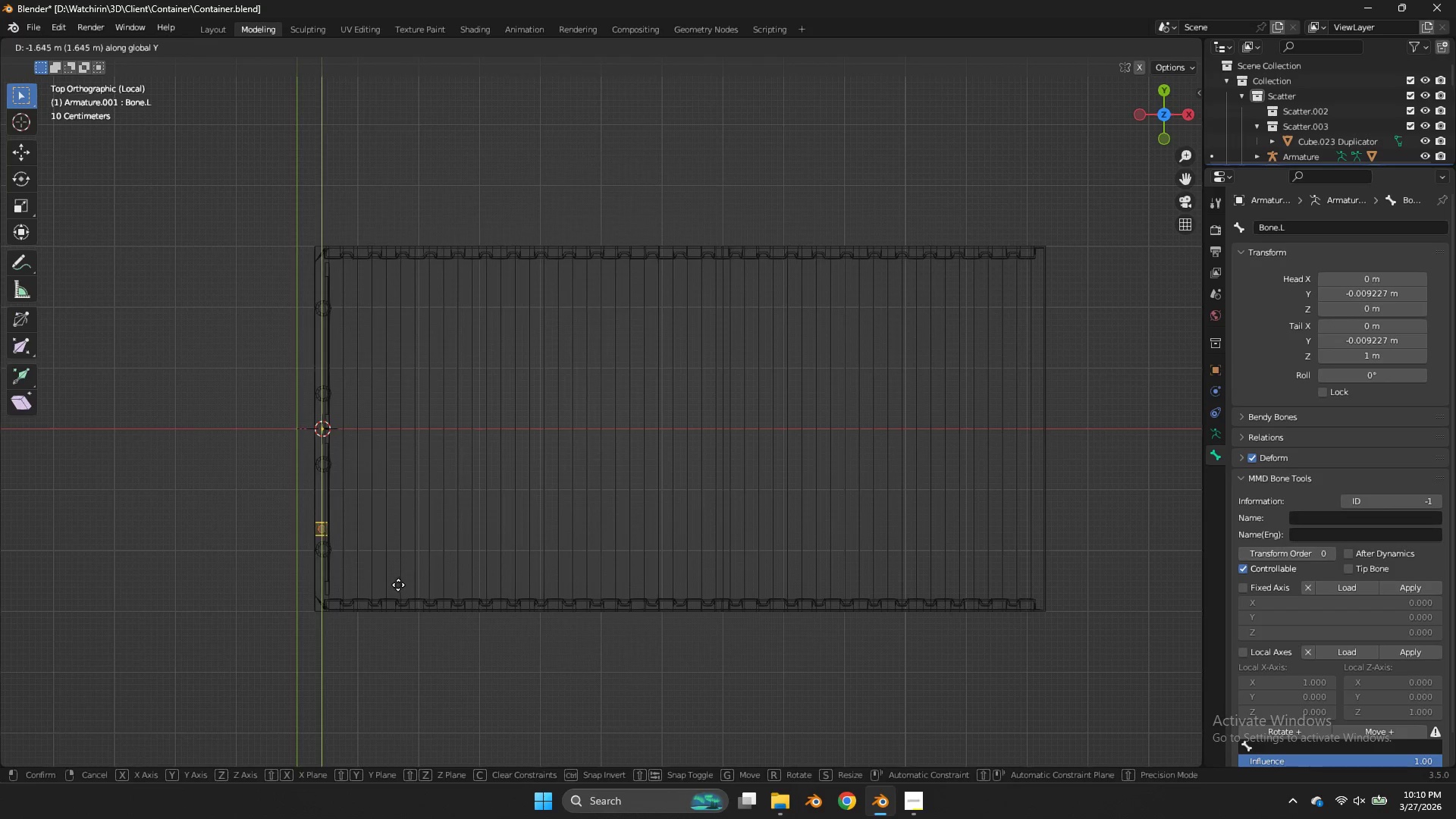 
left_click([398, 585])
 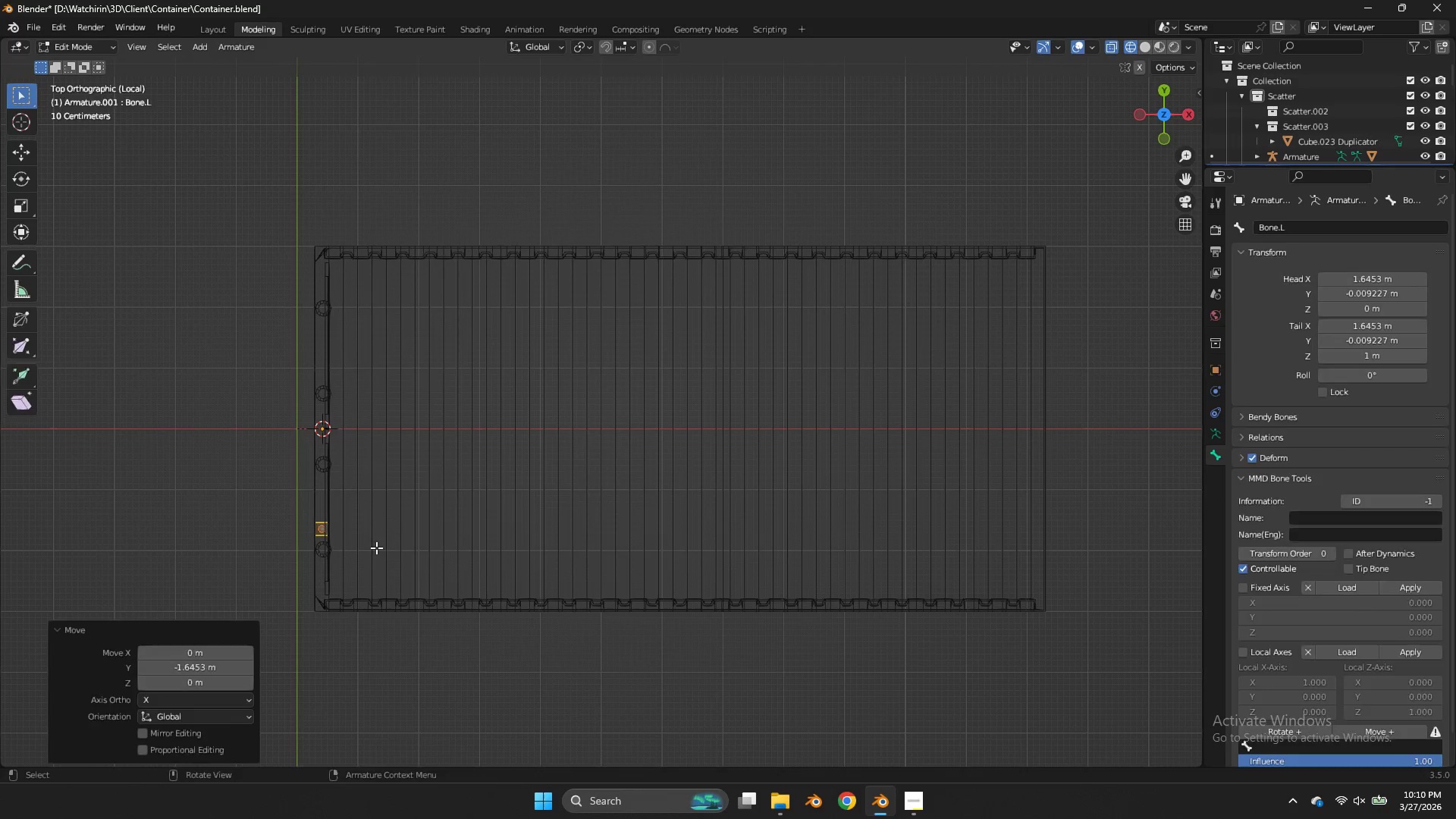 
key(Tab)
 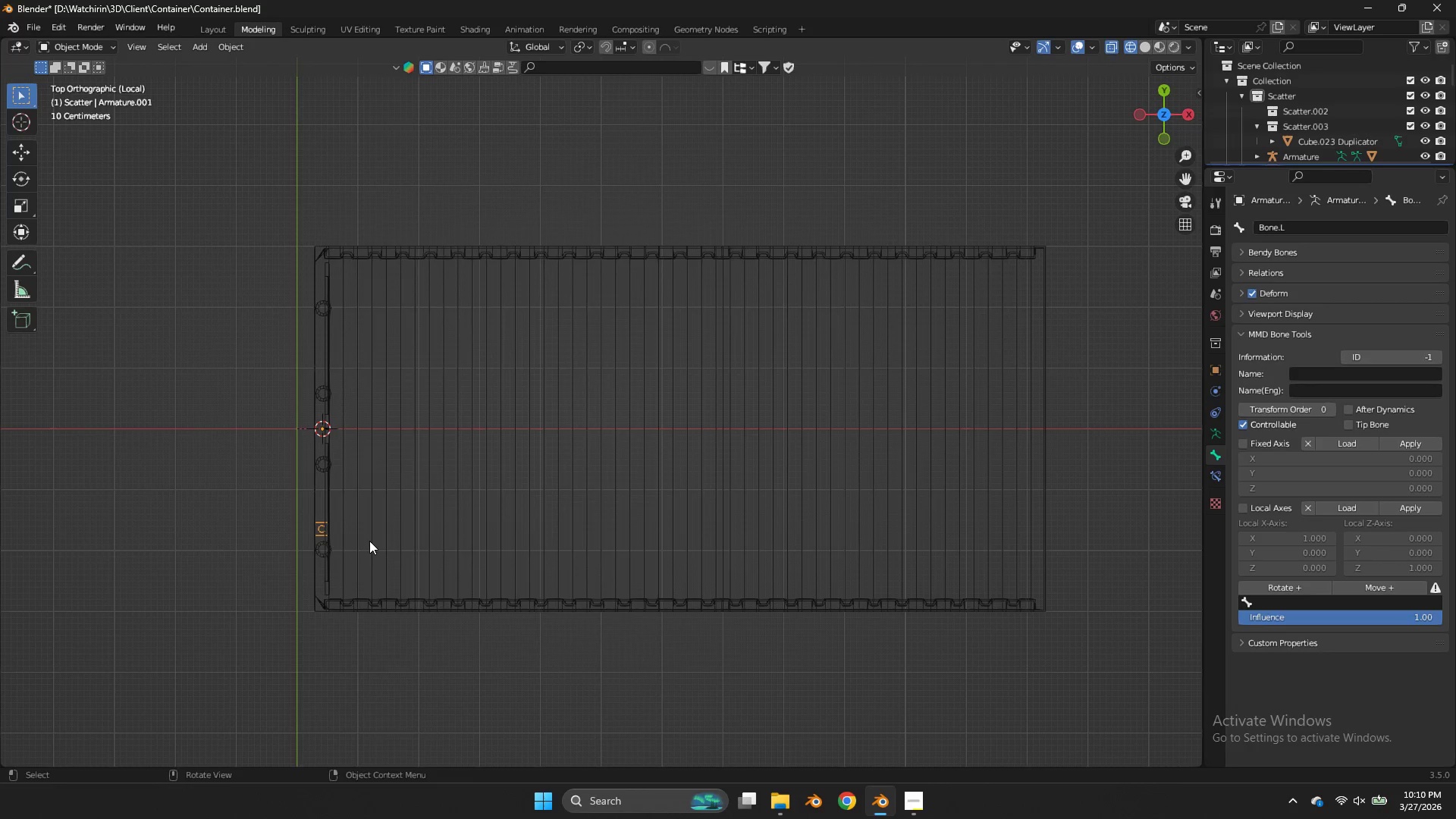 
right_click([369, 541])
 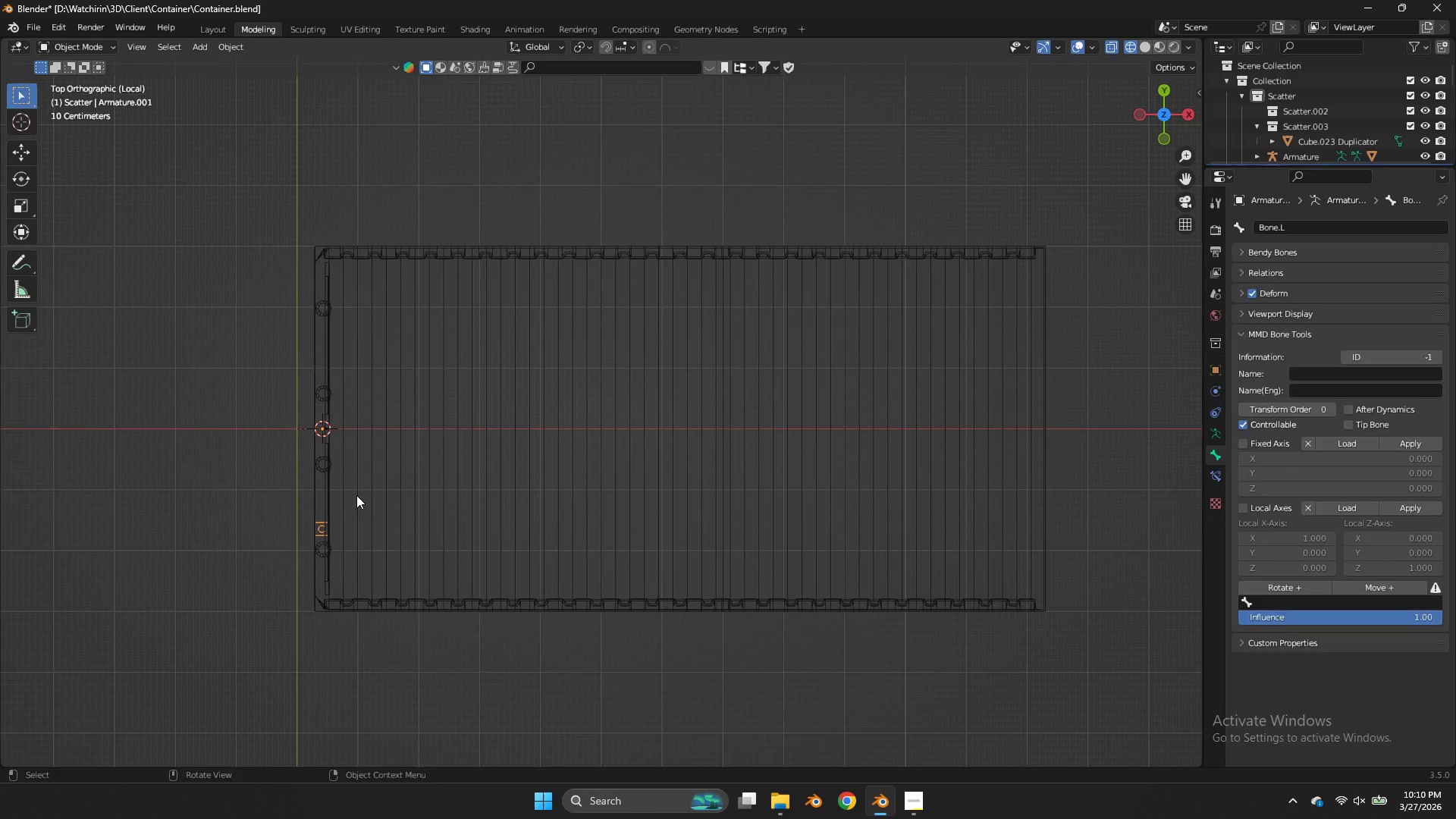 
key(Tab)
 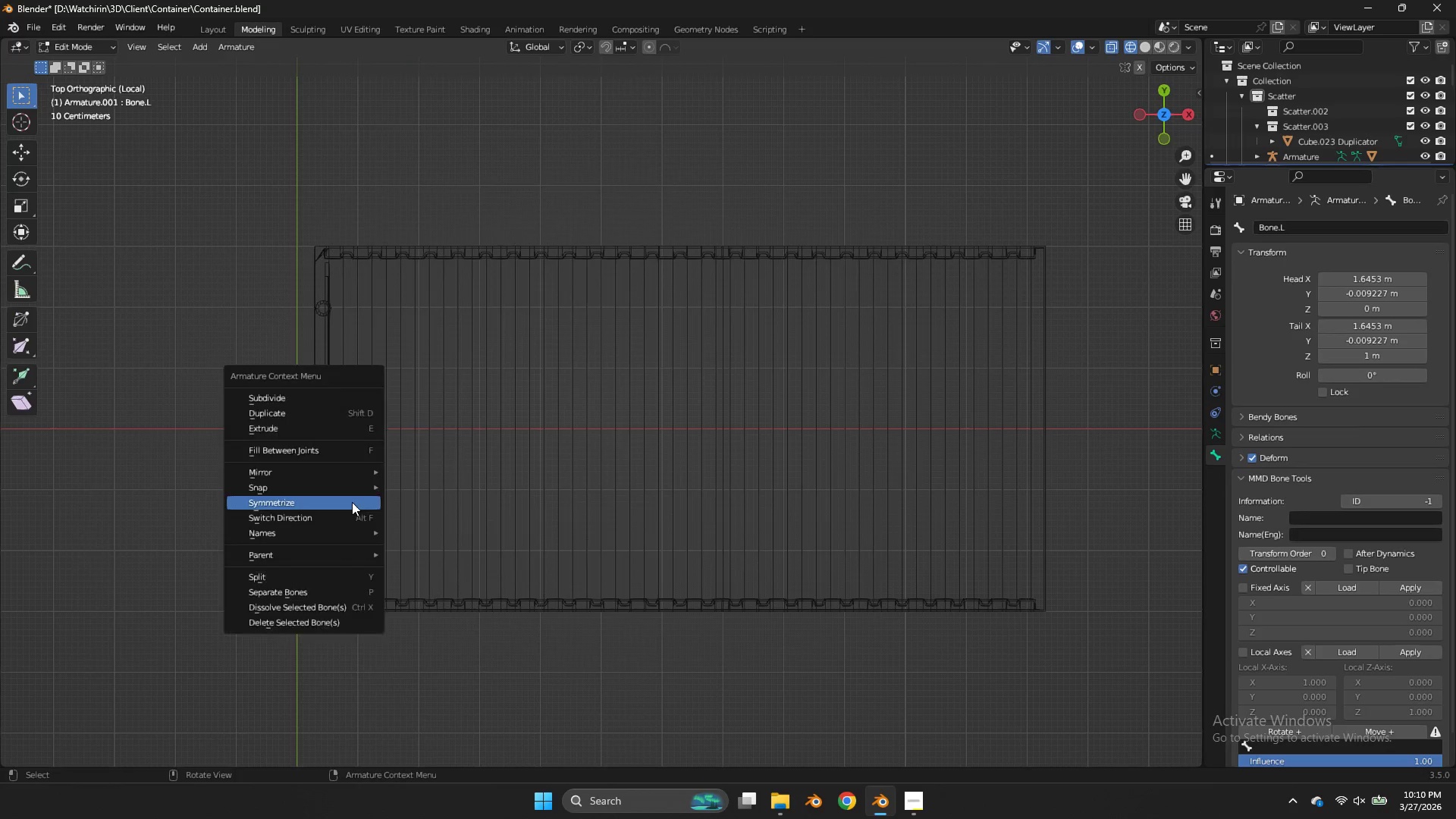 
right_click([352, 502])
 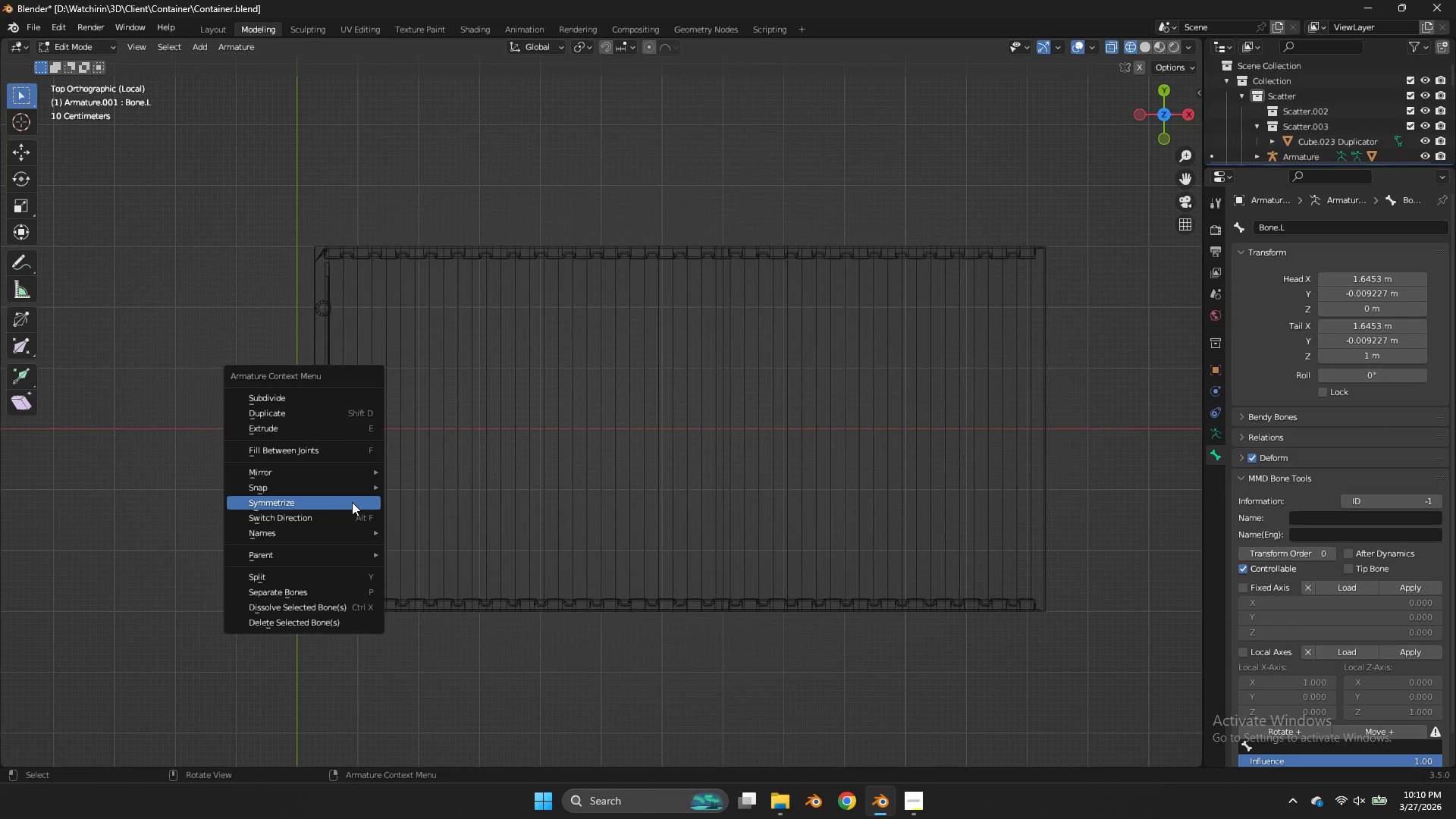 
left_click([352, 502])
 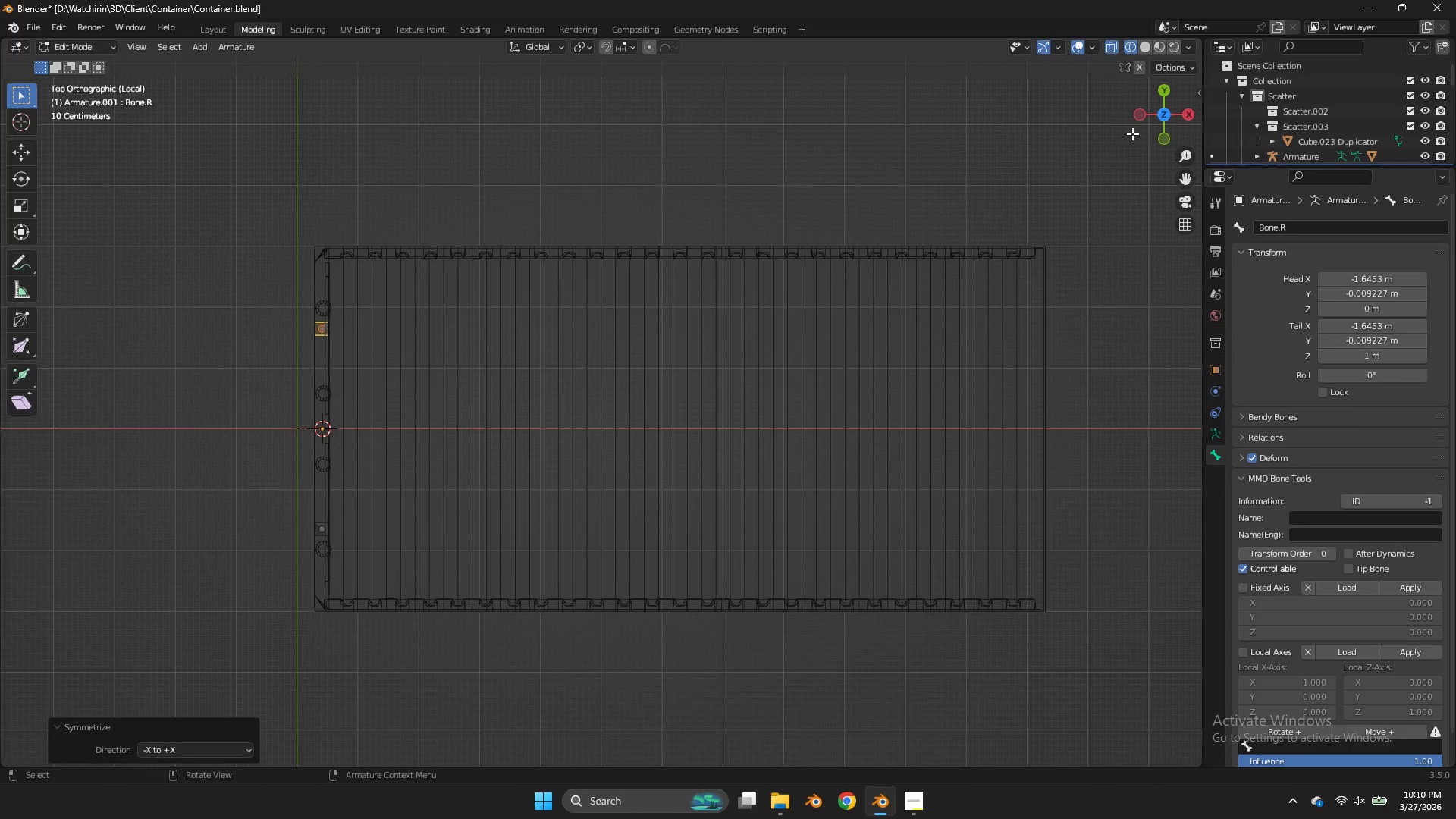 
left_click([1140, 121])
 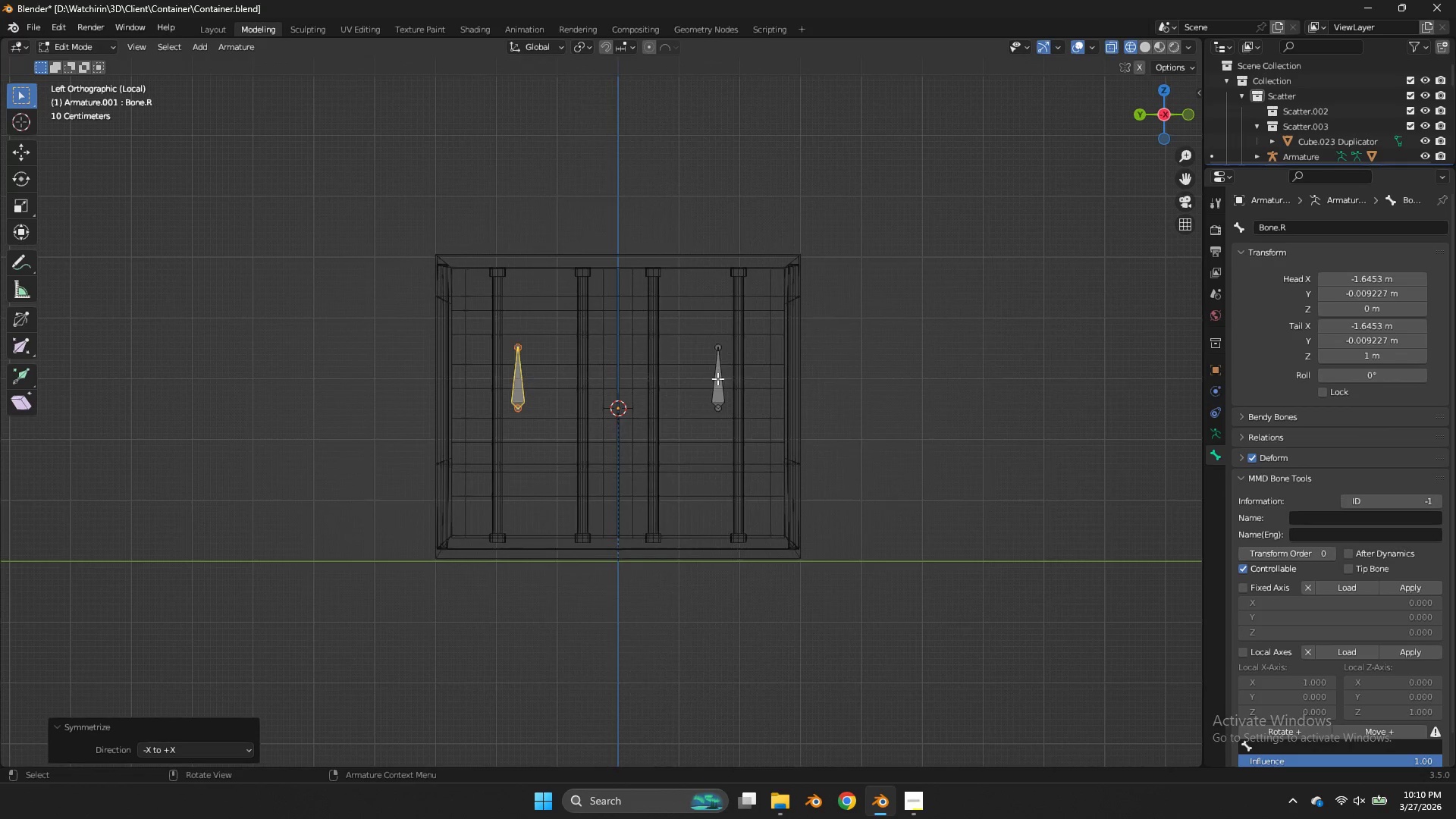 
left_click([715, 378])
 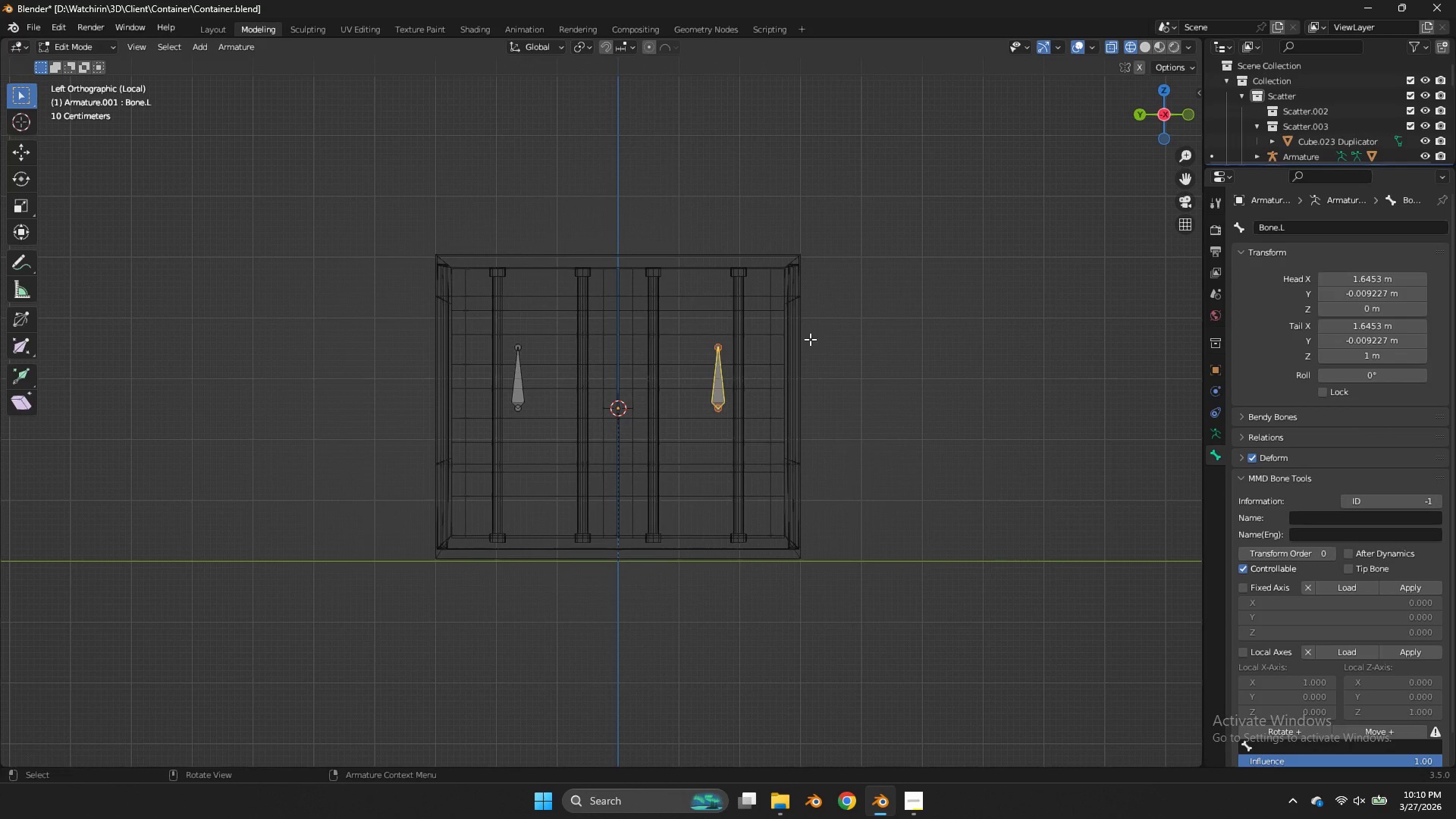 
key(R)
 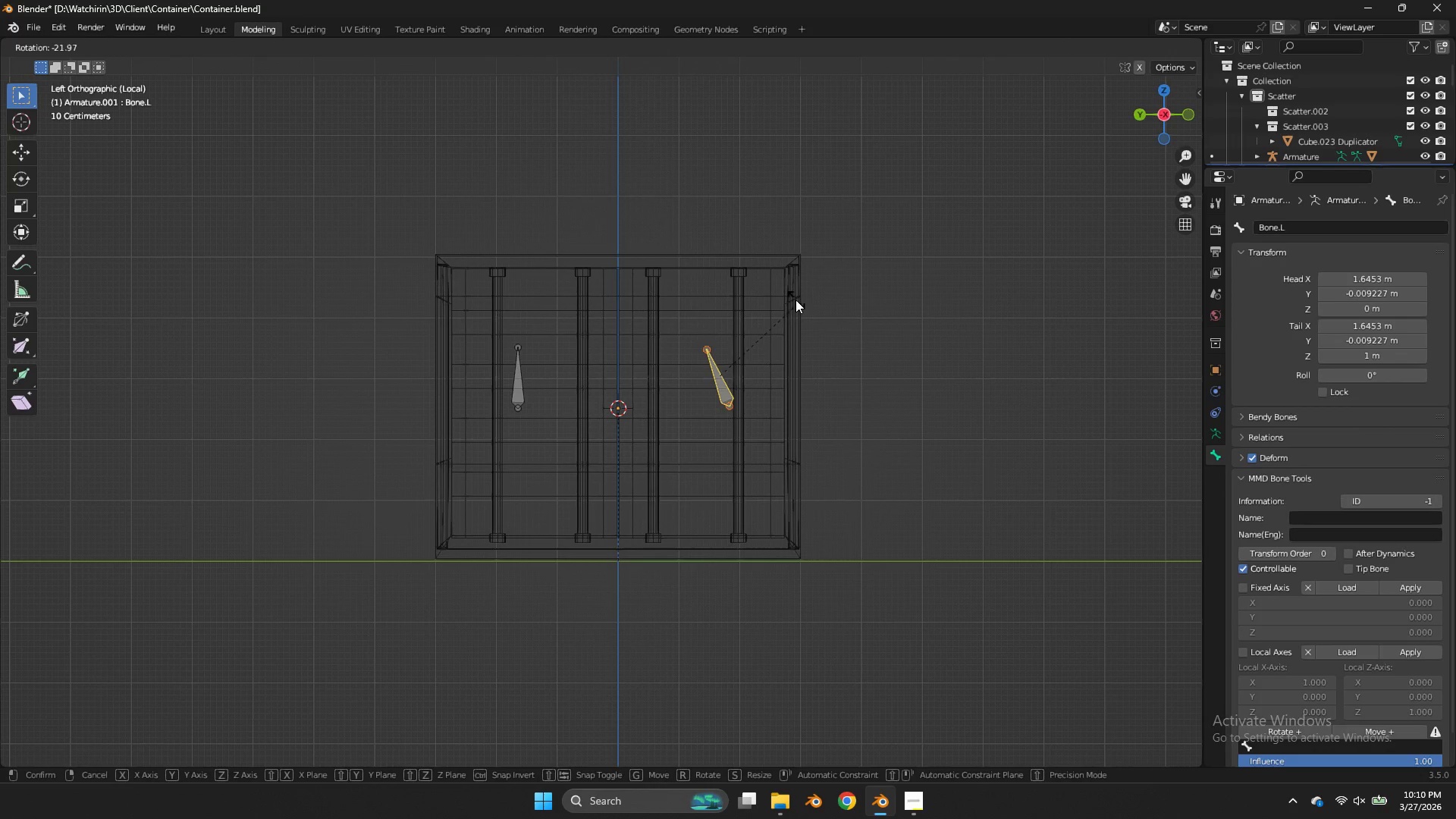 
hold_key(key=ControlLeft, duration=0.5)
 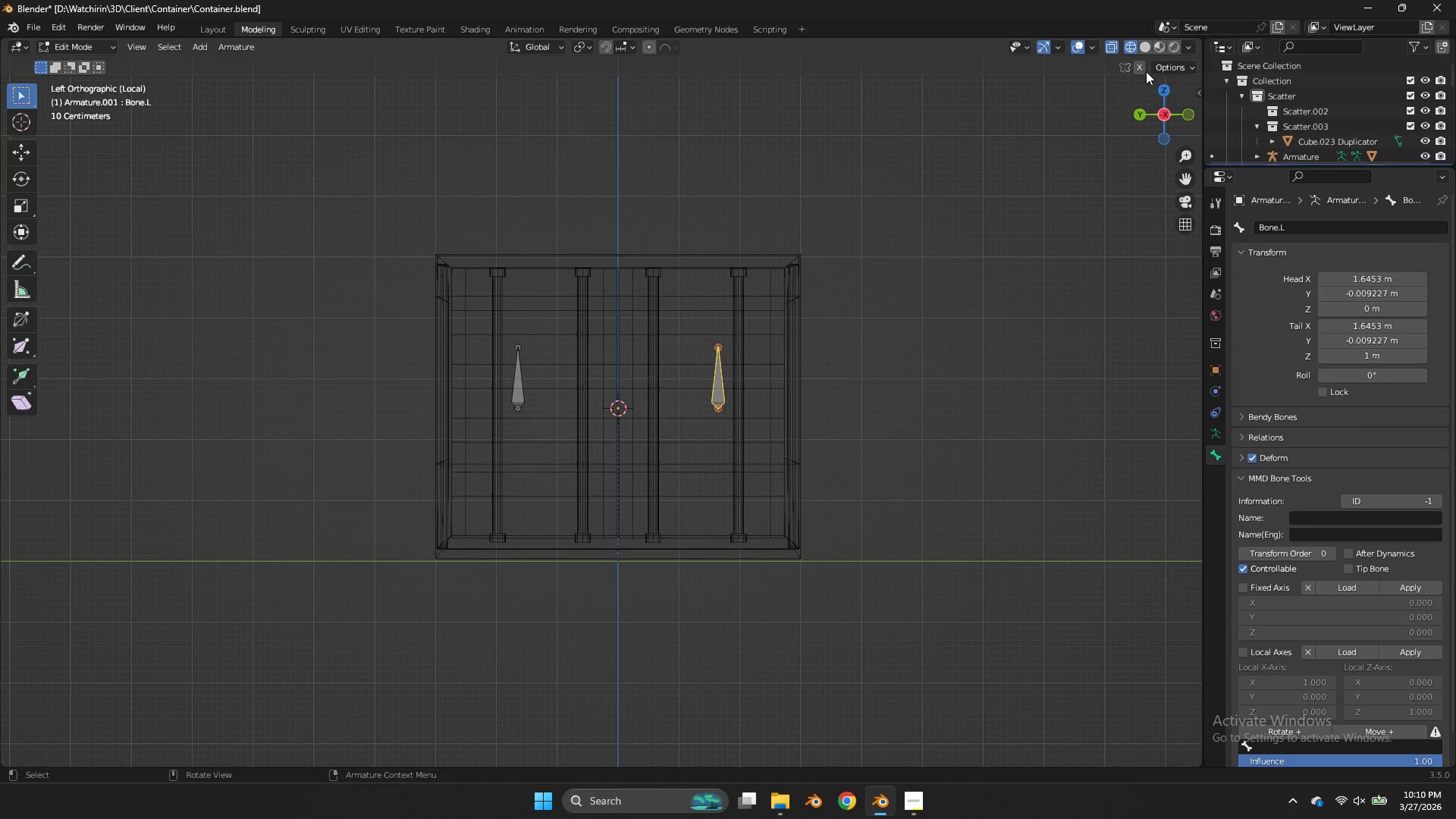 
left_click([1144, 67])
 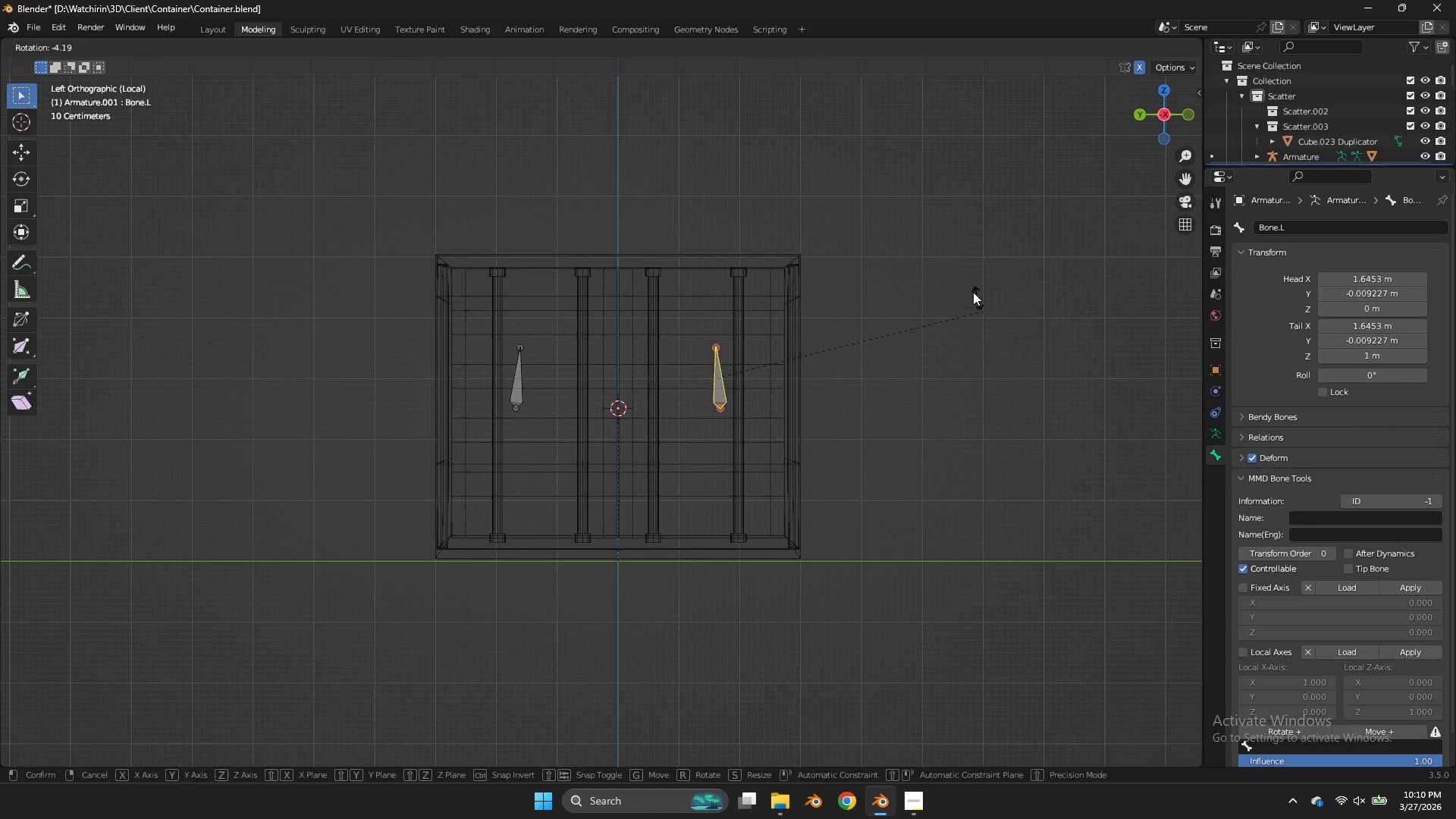 
key(R)
 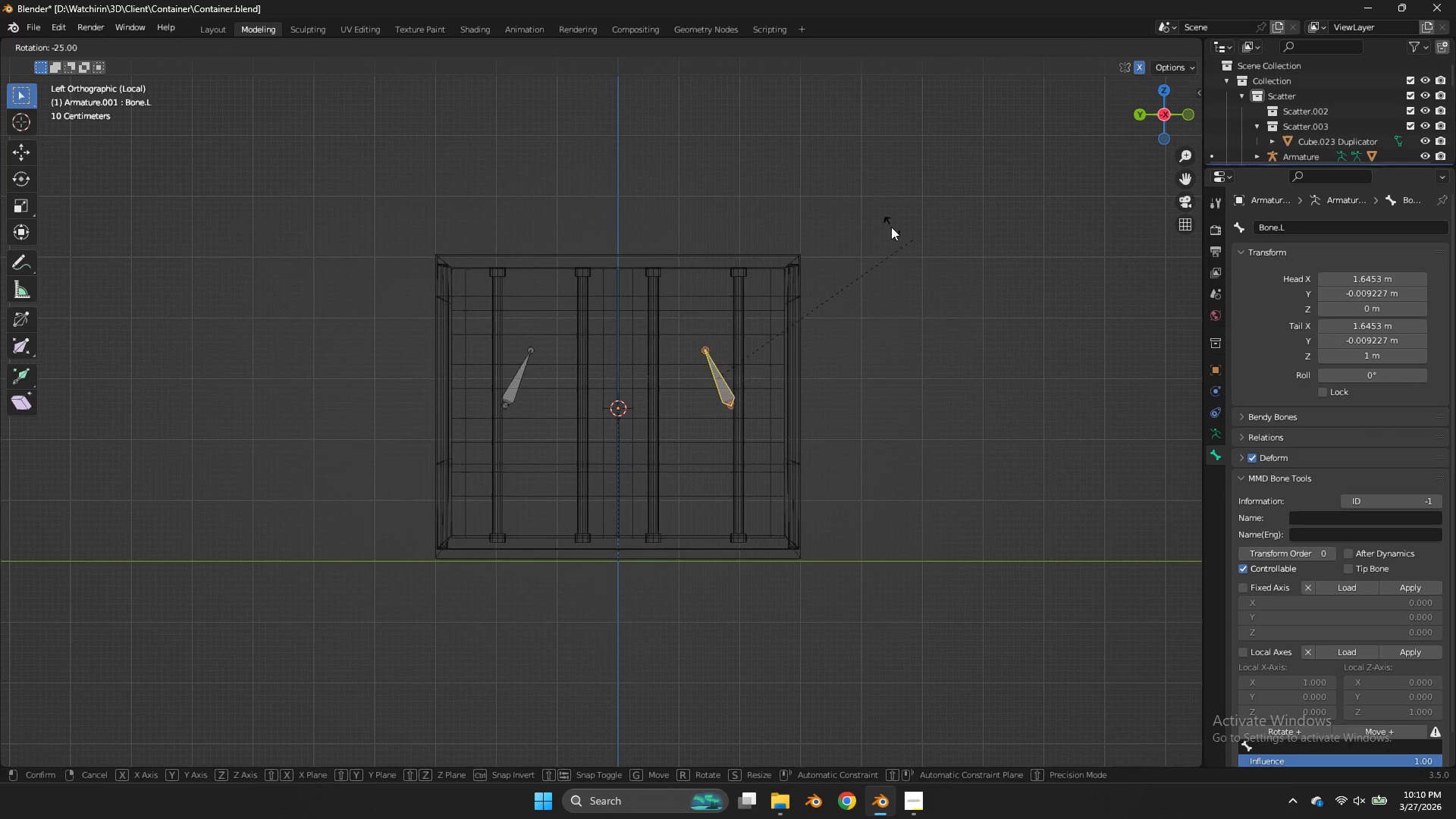 
hold_key(key=ControlLeft, duration=2.42)
left_click([685, 229])
 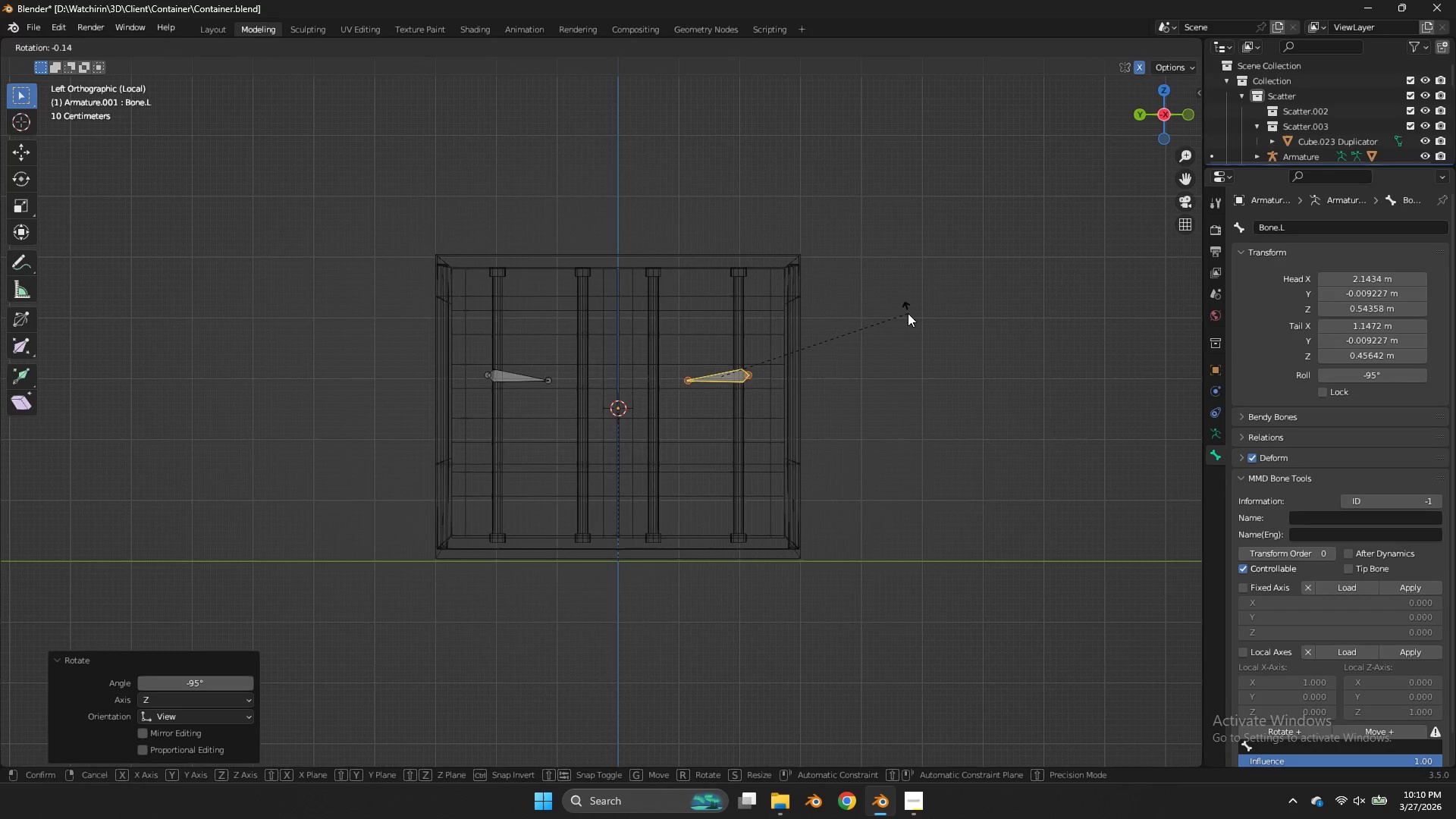 
key(R)
 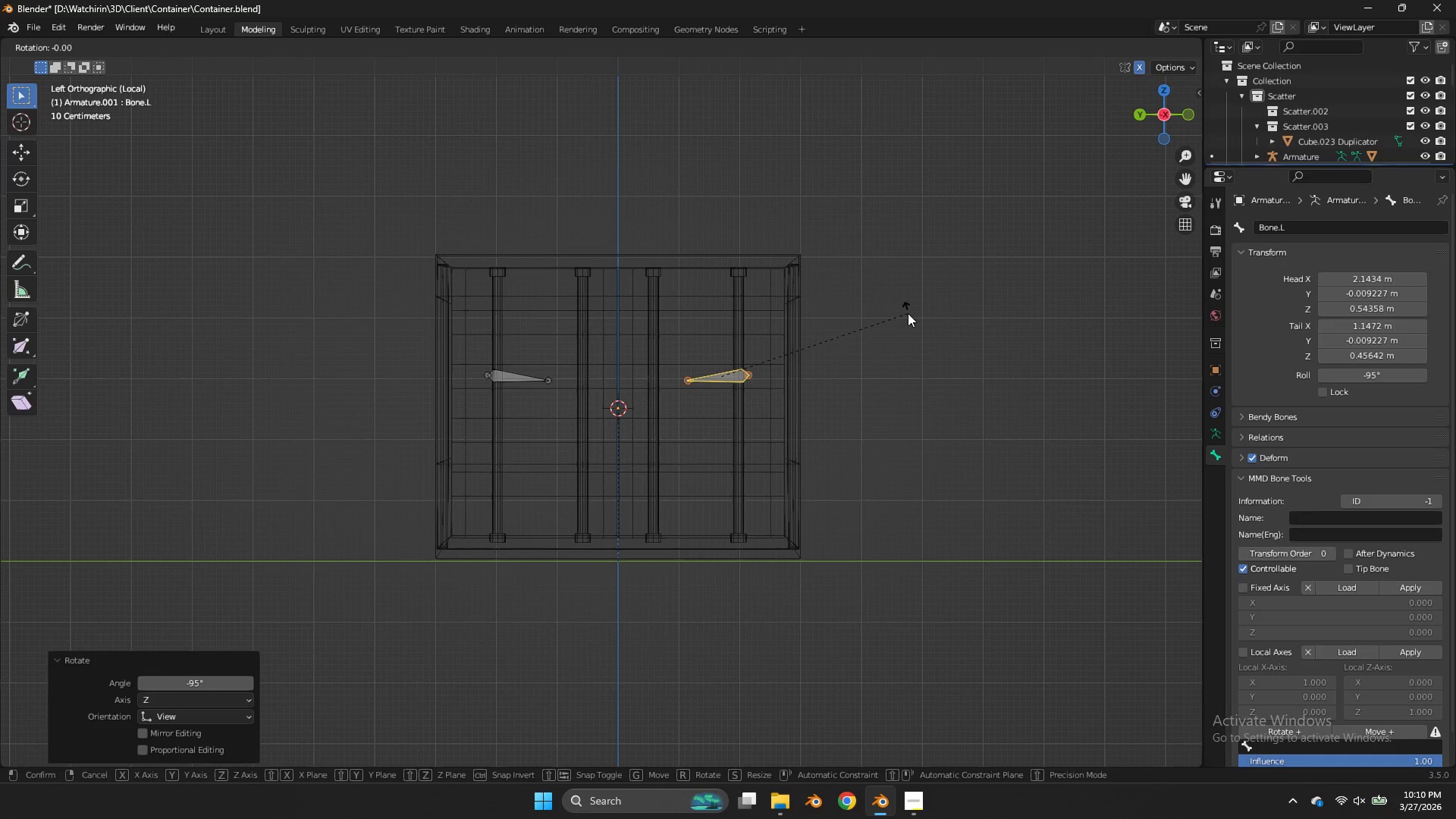 
hold_key(key=ControlLeft, duration=1.03)
left_click([908, 333])
 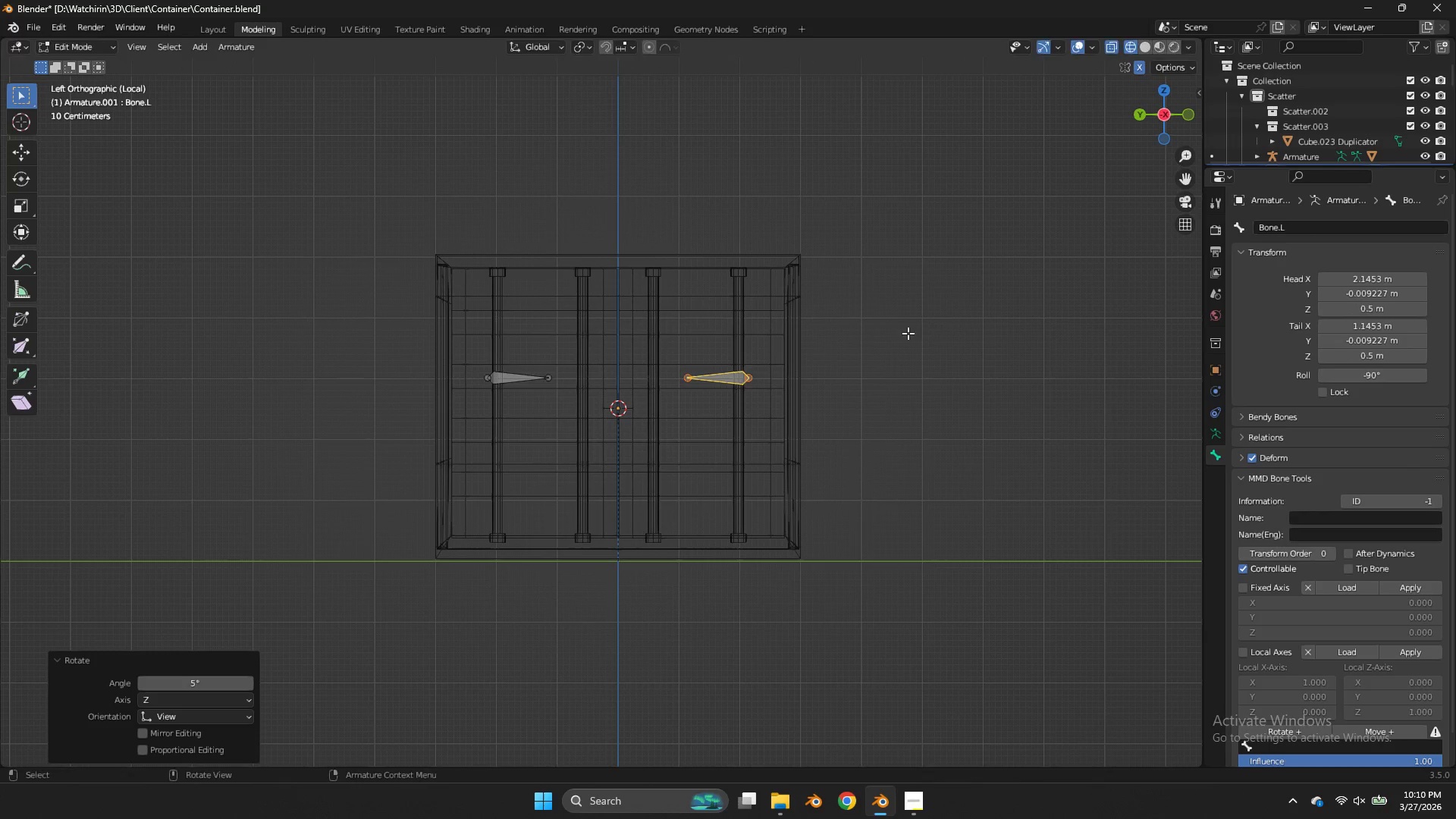 
key(S)
 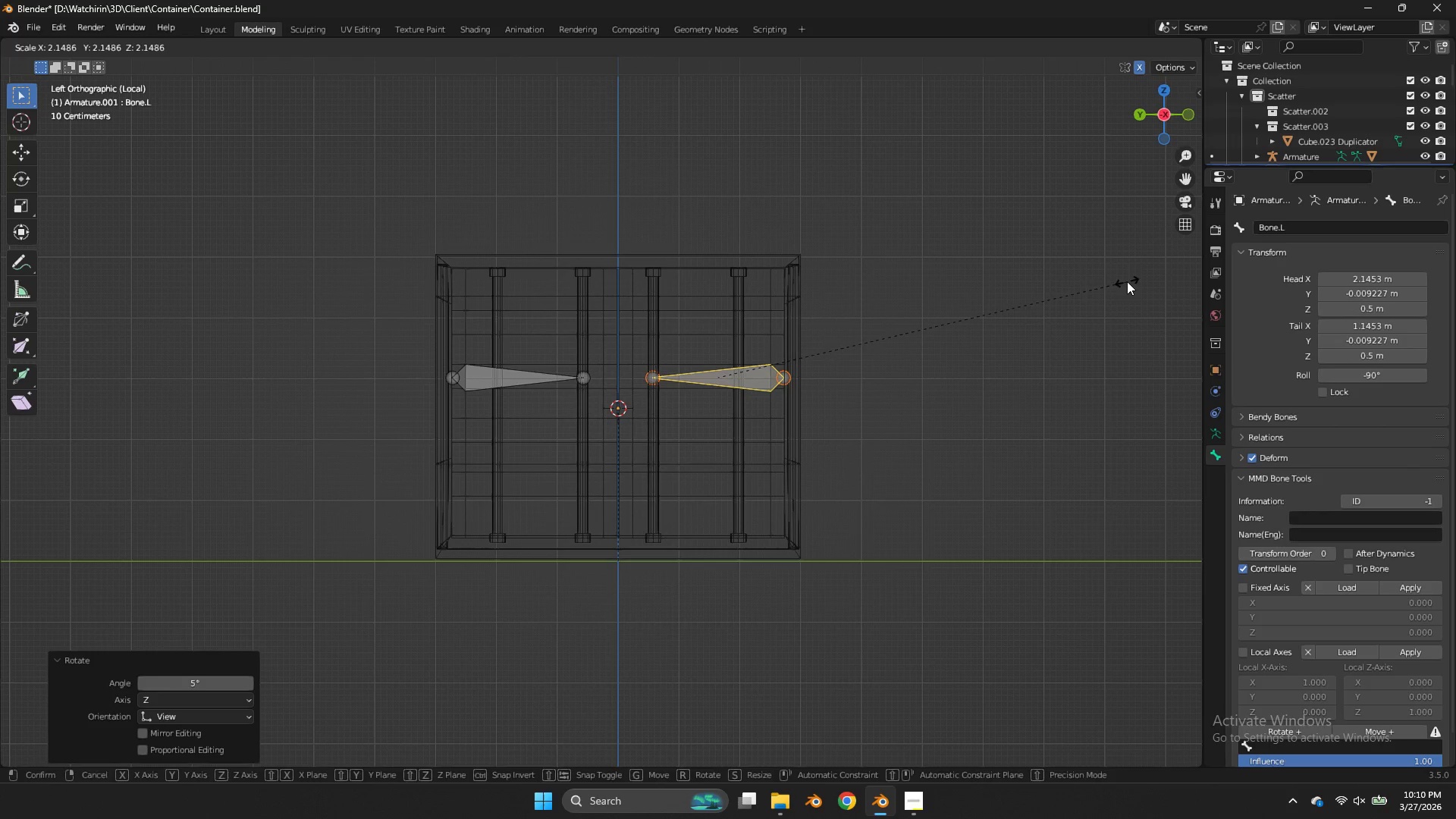 
left_click([1127, 281])
 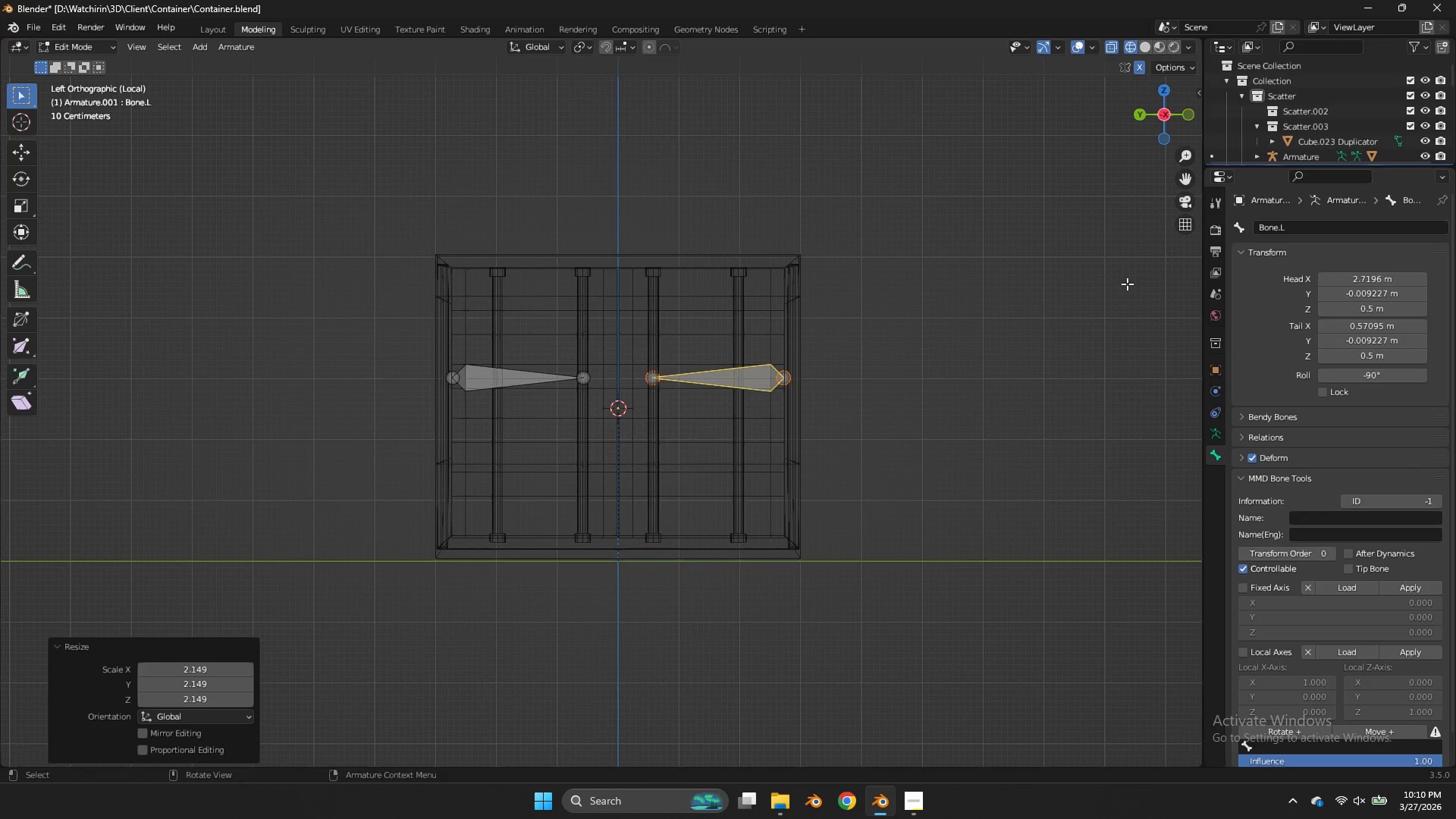 
key(G)
 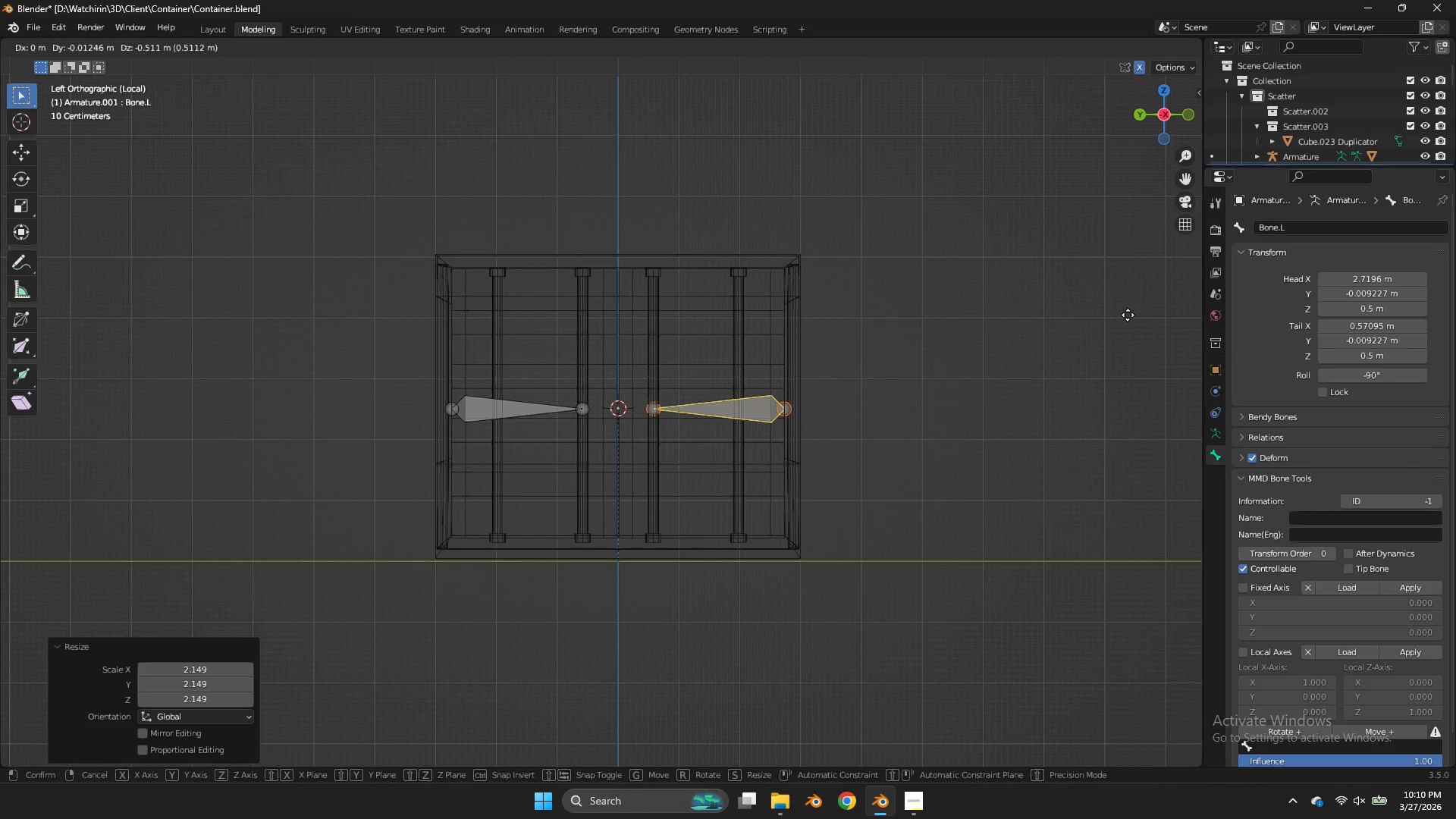 
left_click([1128, 315])
 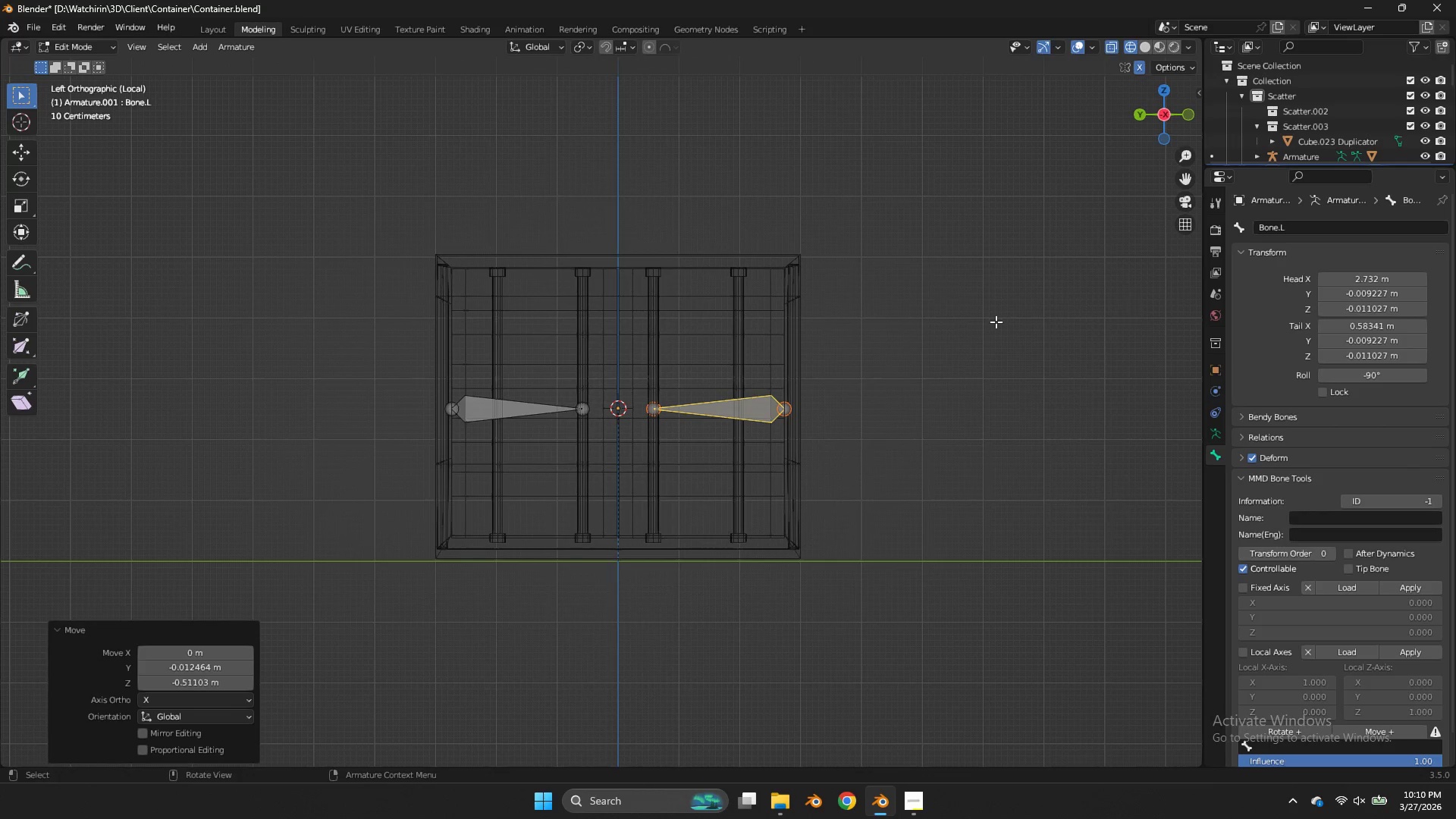 
key(Control+S)
 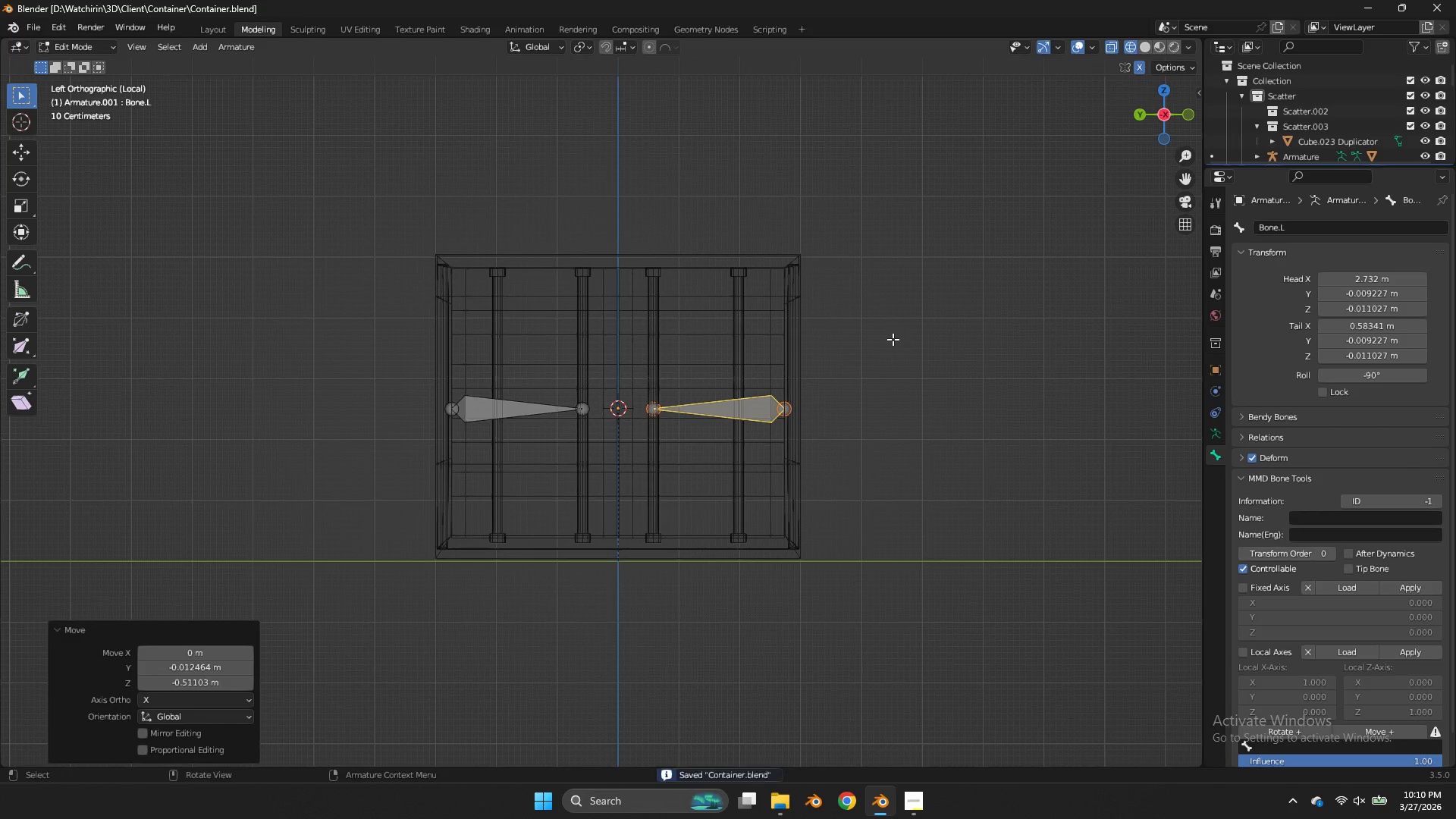 
key(Control+ControlLeft)
 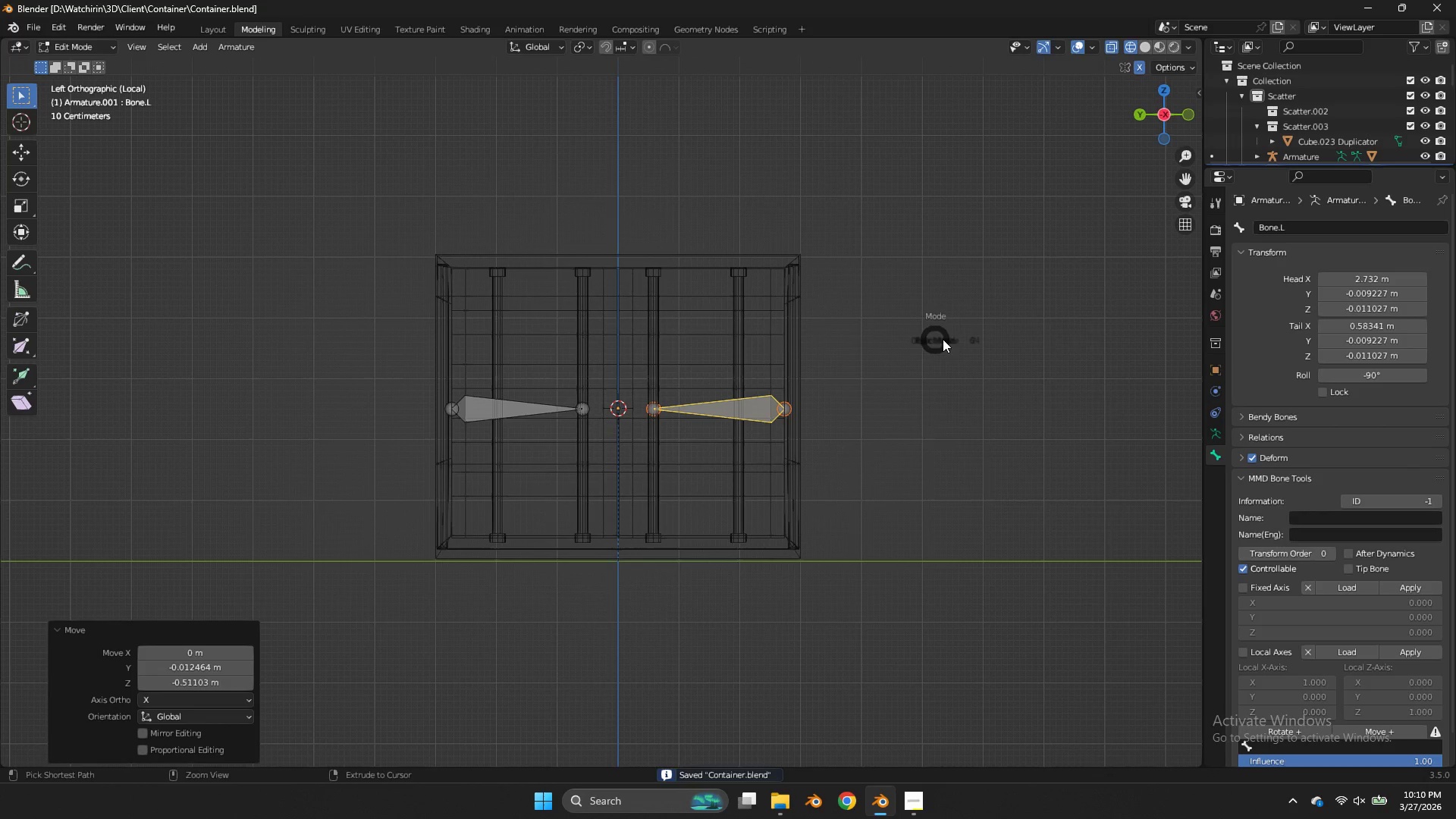 
key(Control+Tab)
 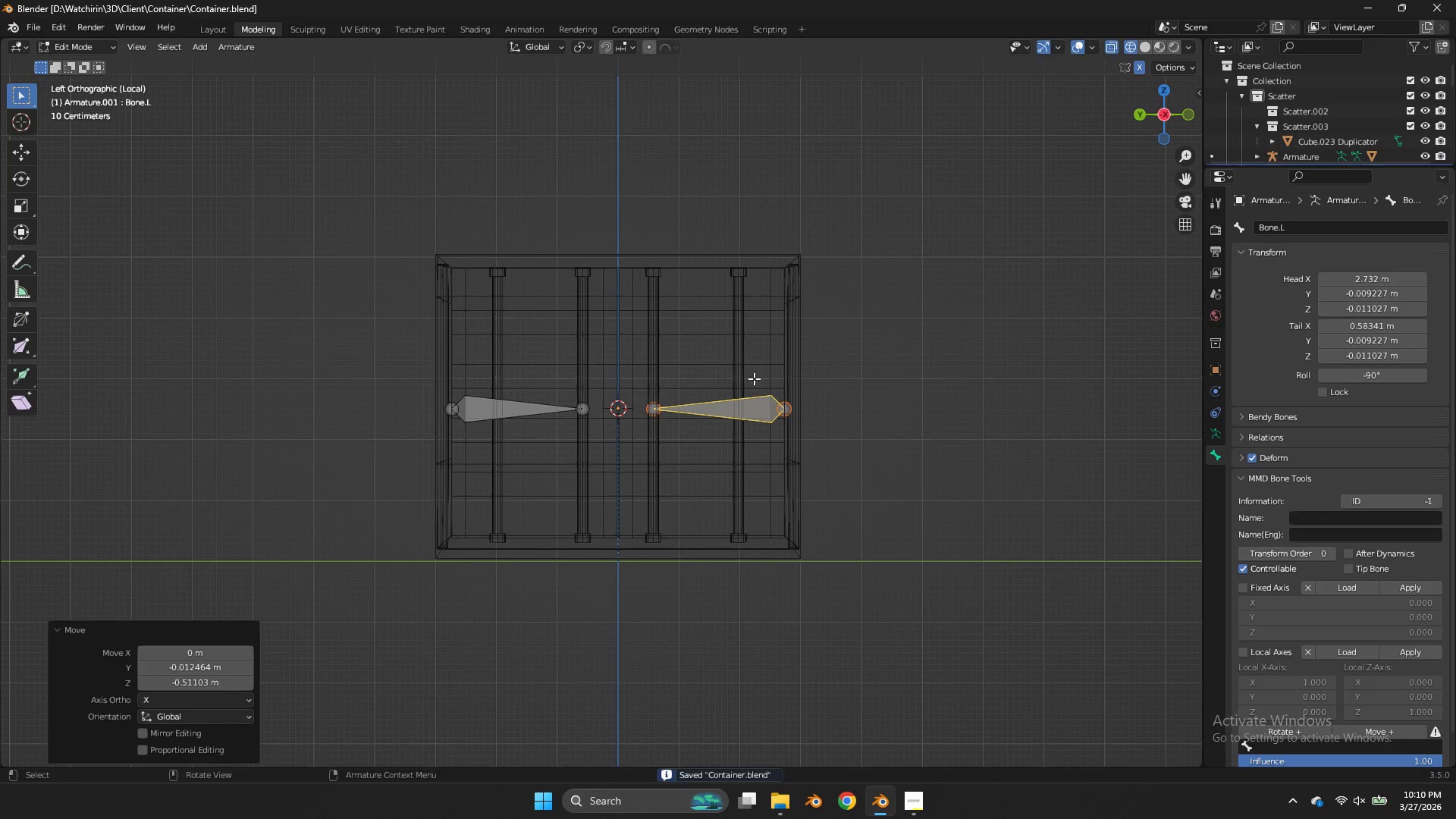 
left_click([754, 378])
 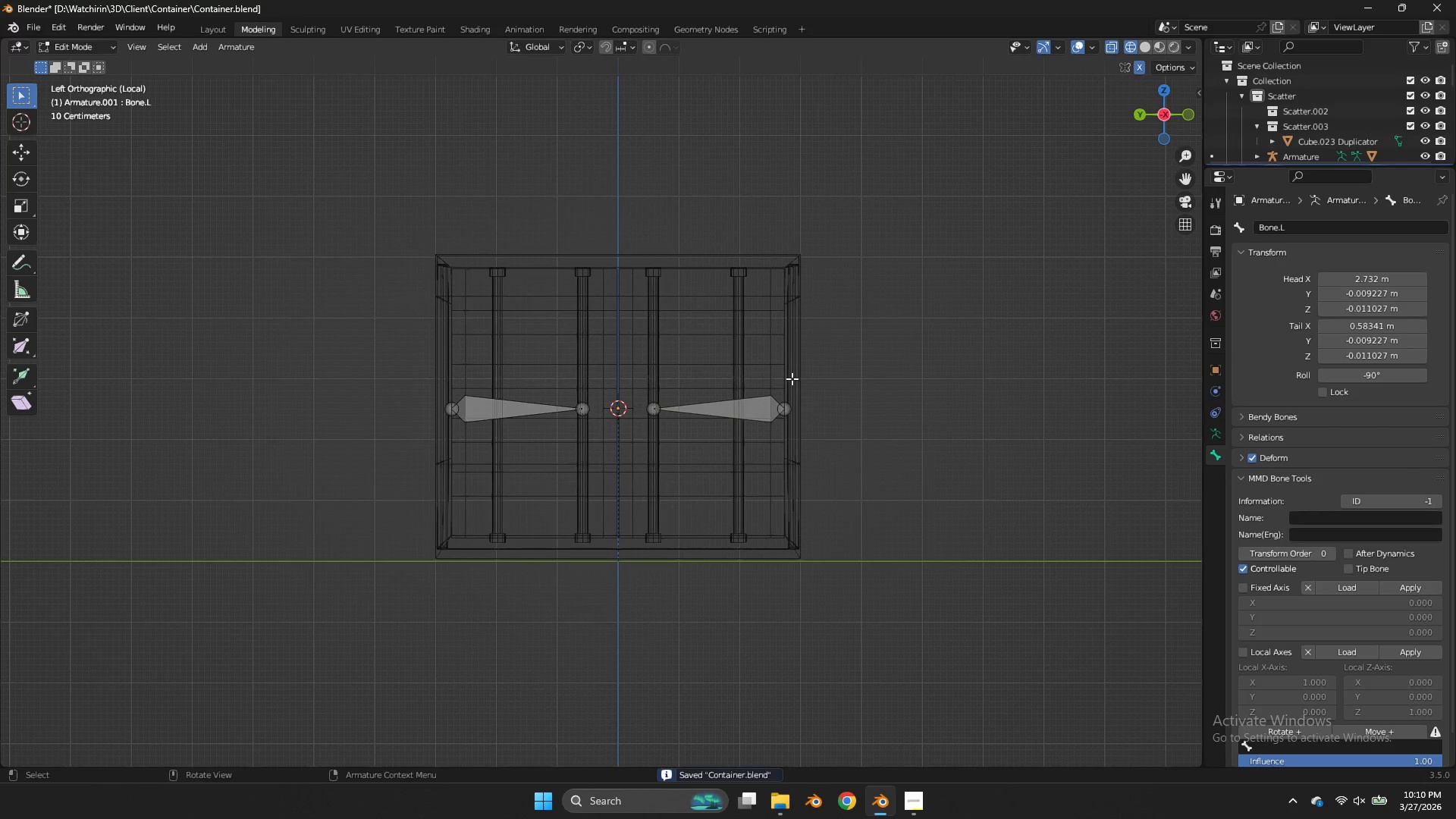 
key(Control+Tab)
 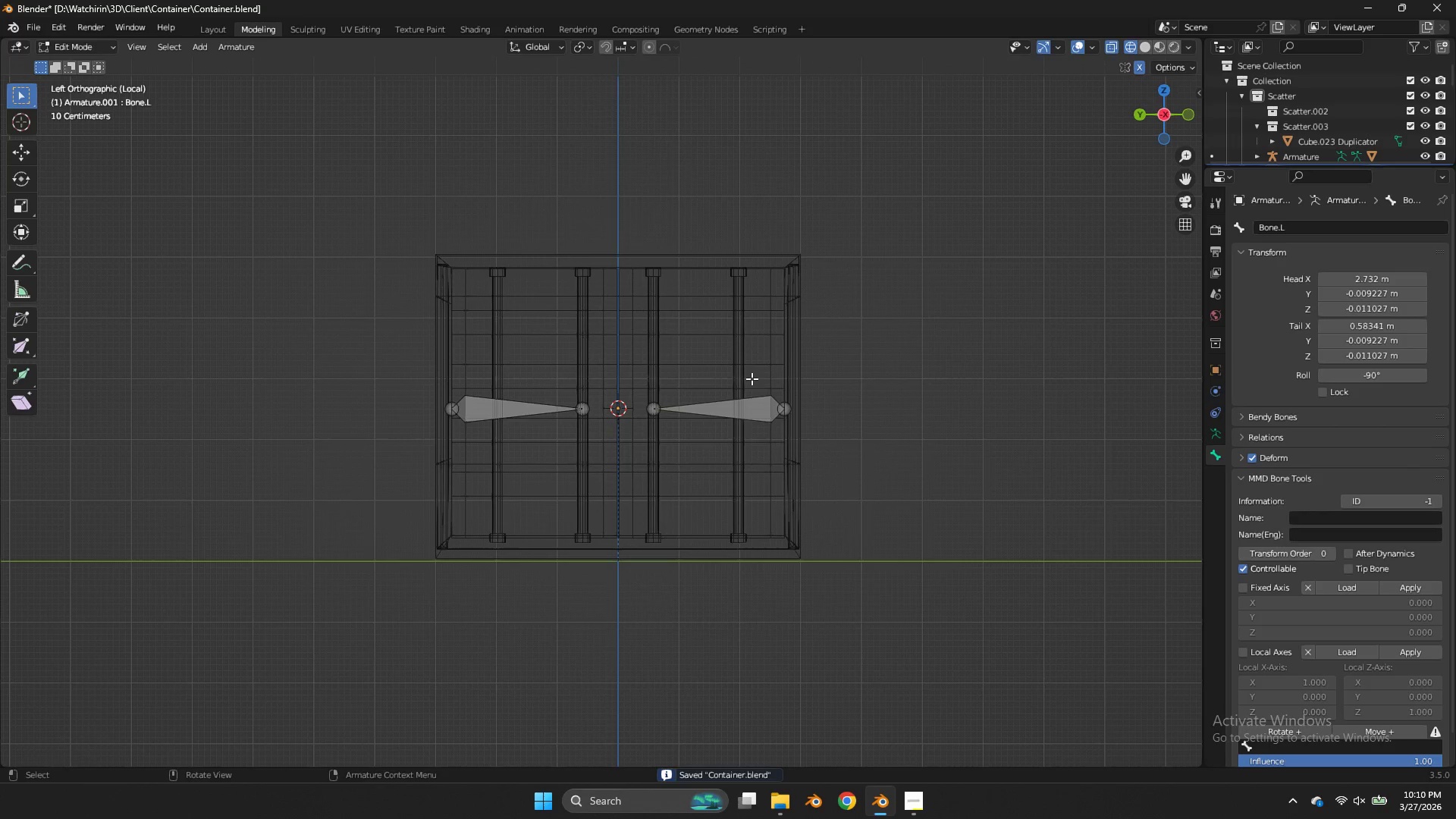 
key(Z)
 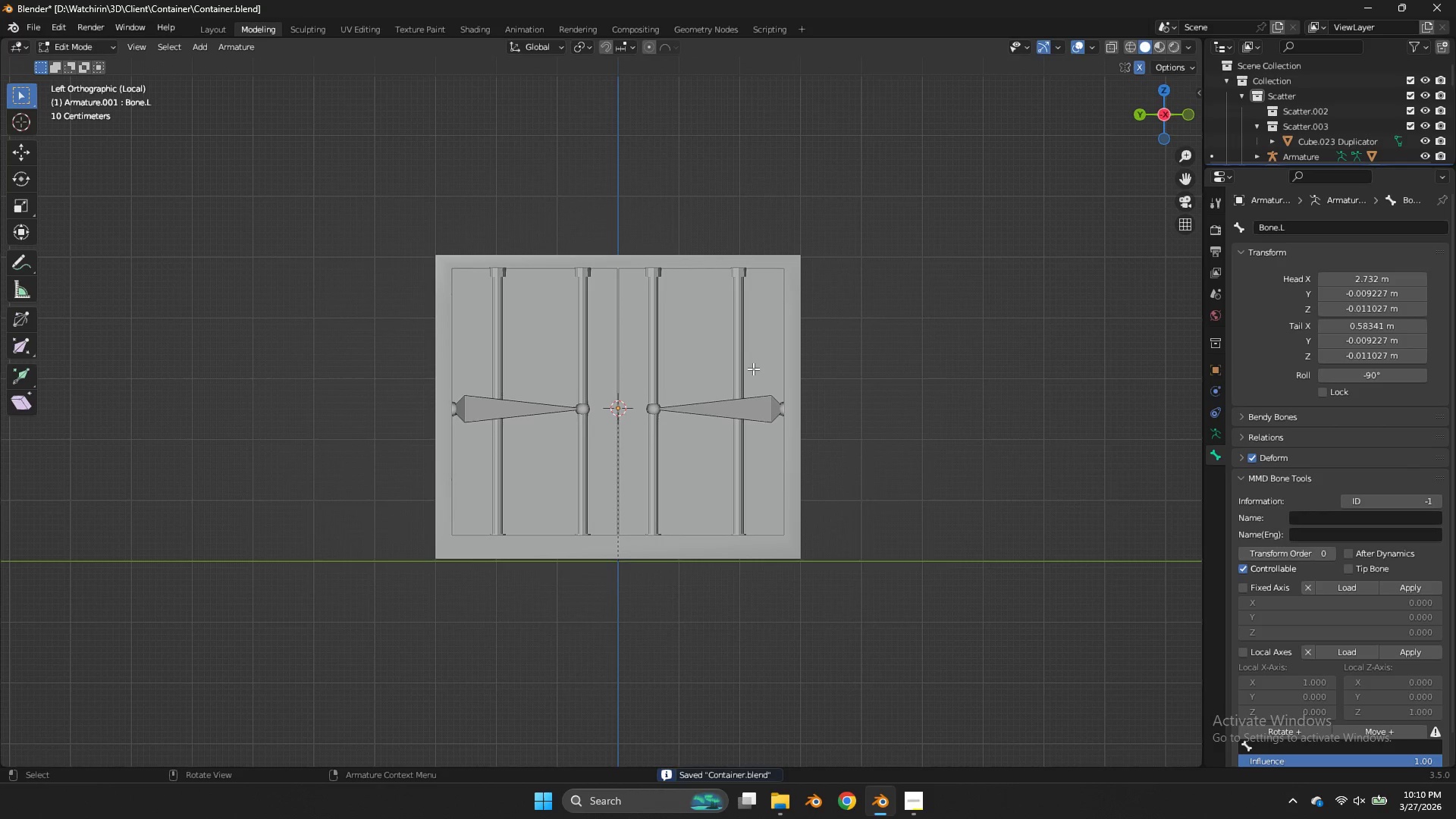 
left_click([753, 369])
 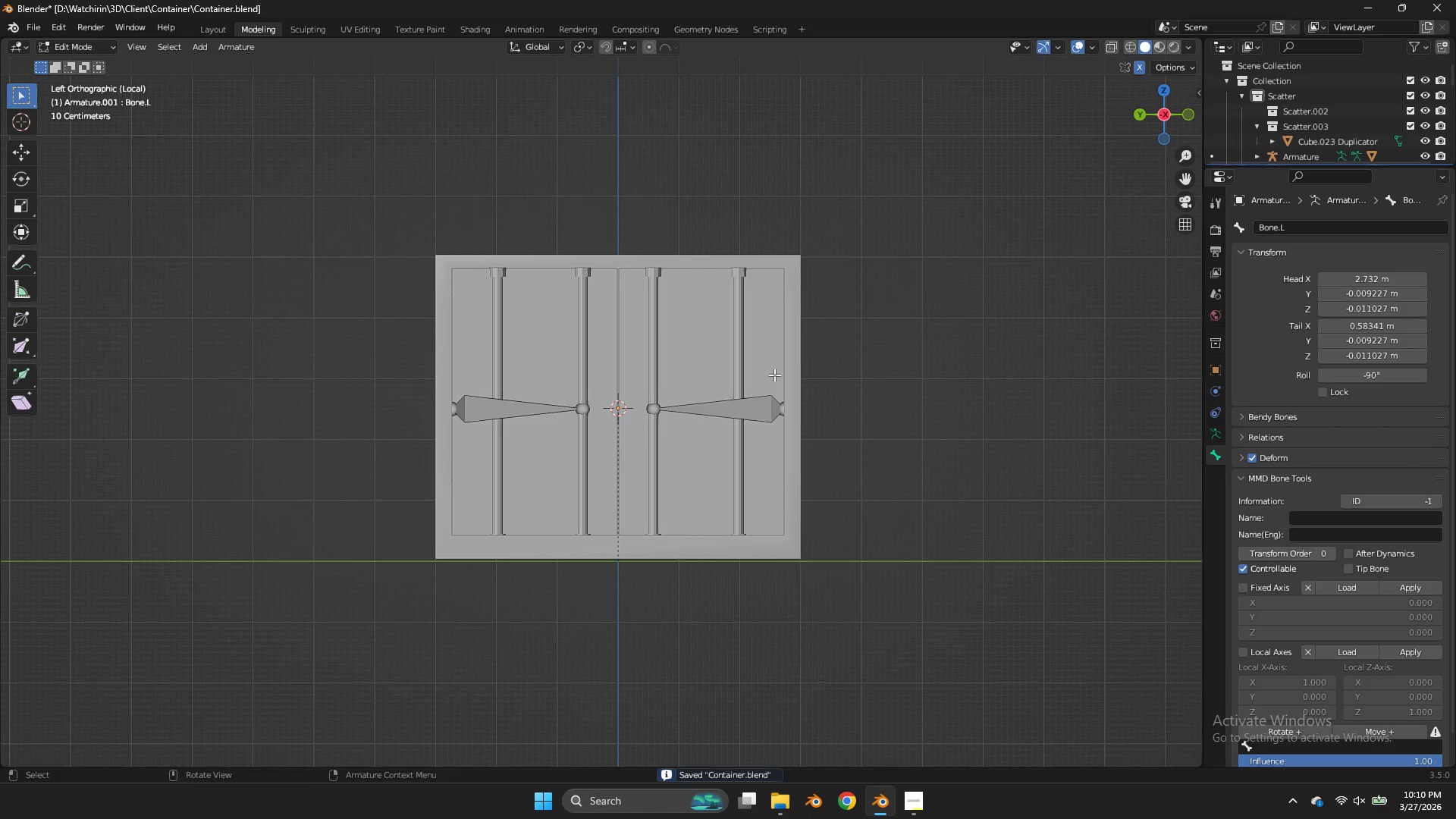 
key(Control+ControlLeft)
 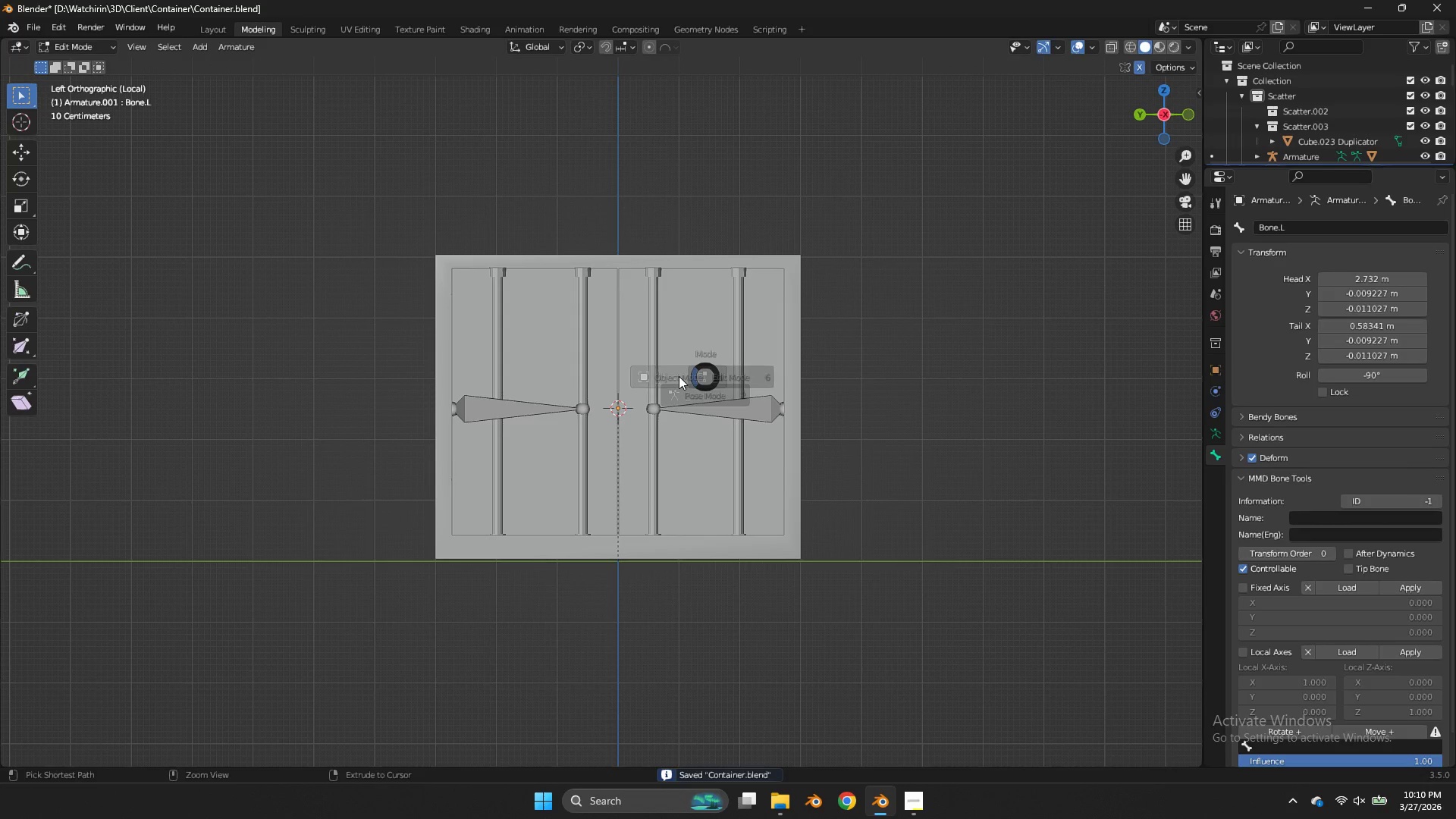 
key(Control+Tab)
 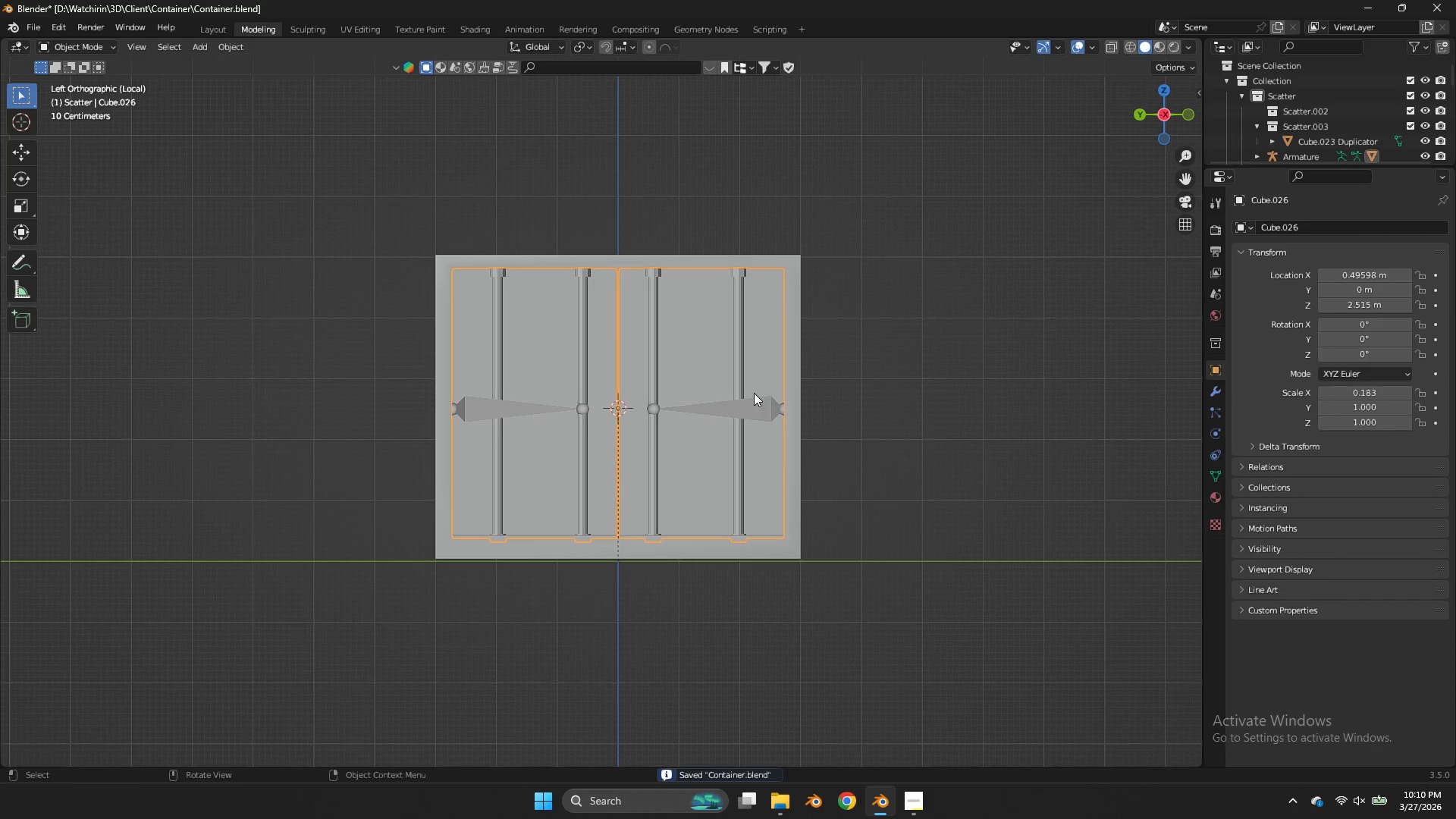 
hold_key(key=ShiftLeft, duration=0.7)
double_click([753, 406])
 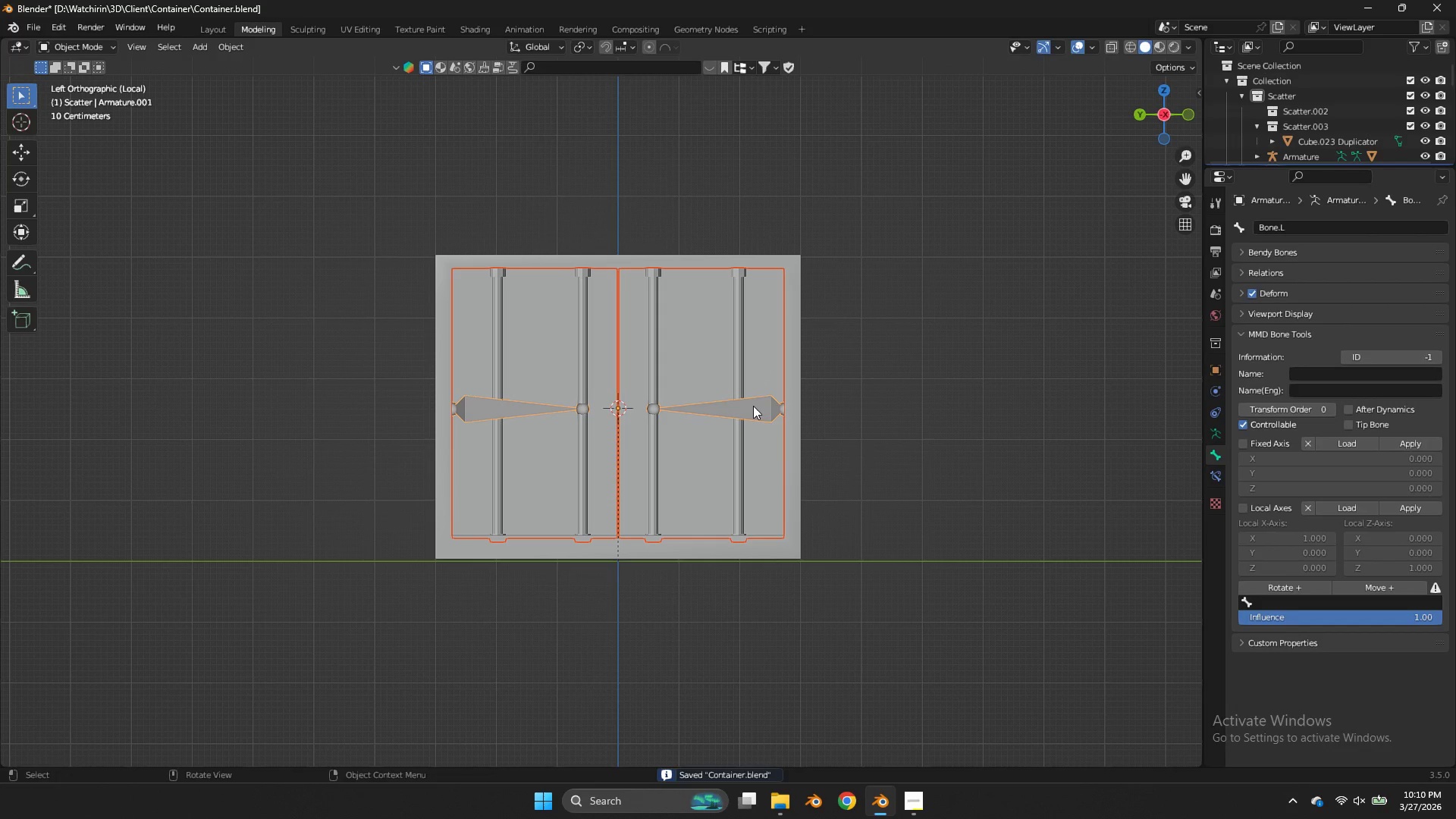 
key(Control+P)
 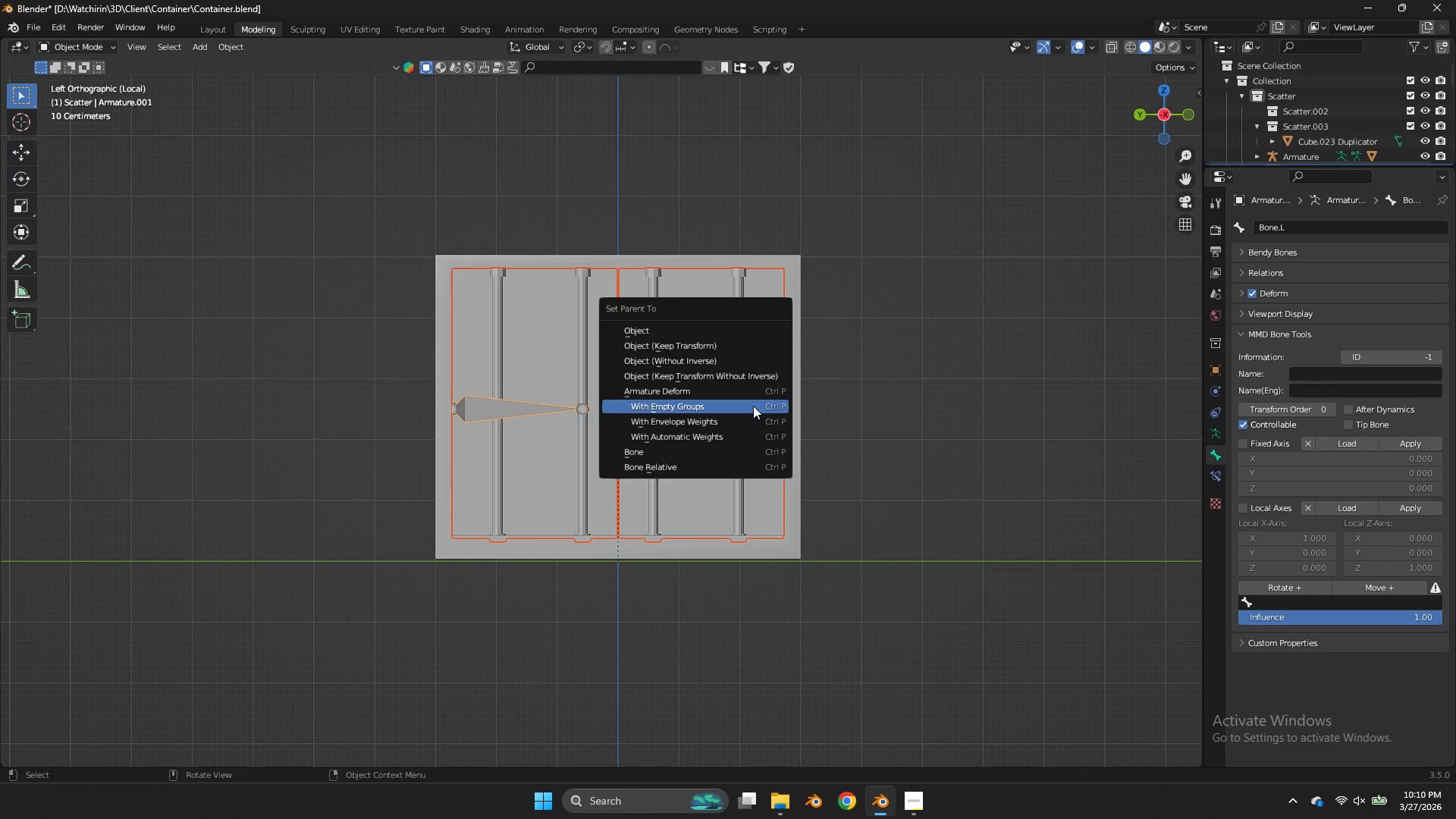 
left_click([753, 406])
 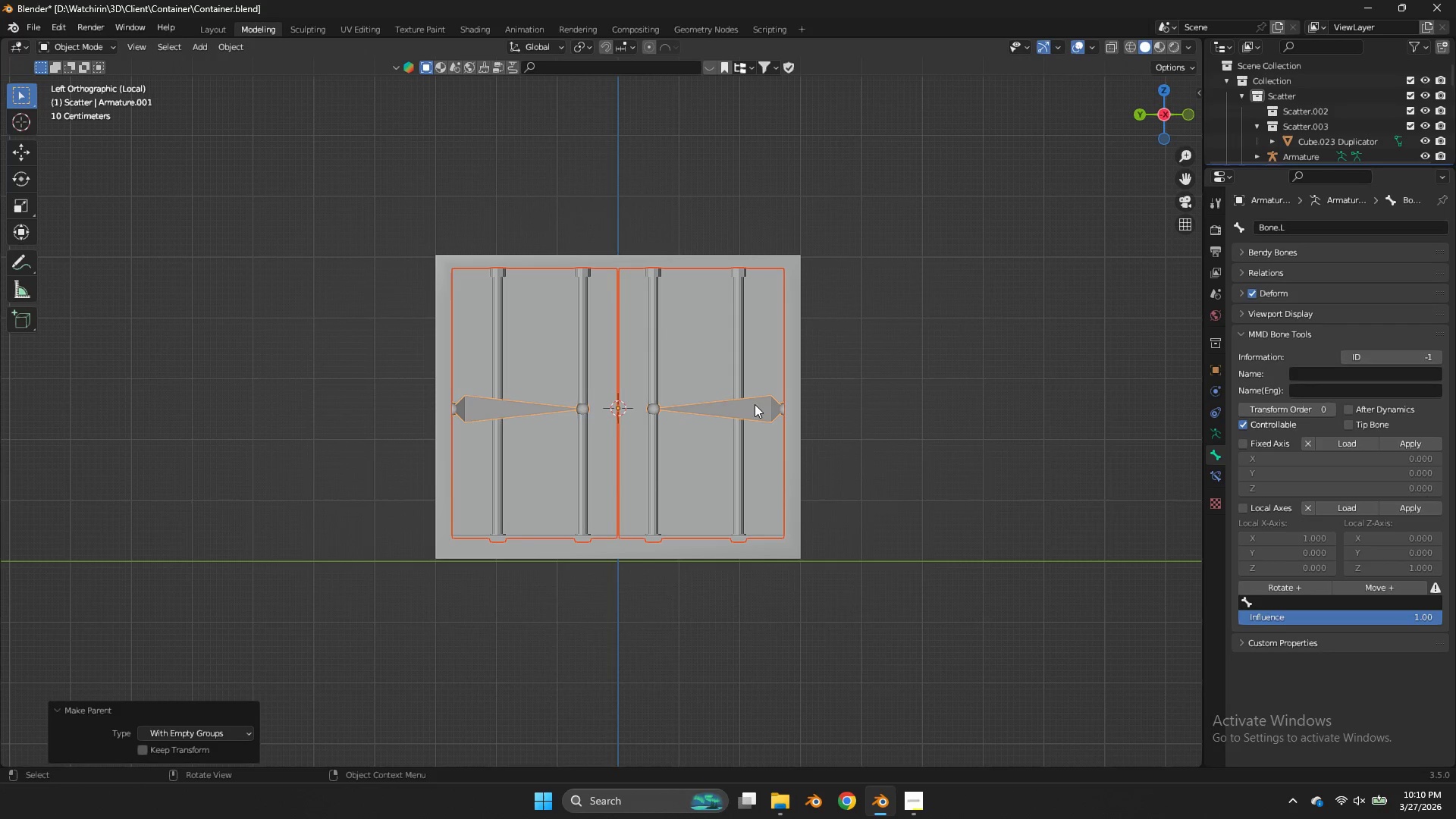 
left_click([758, 405])
 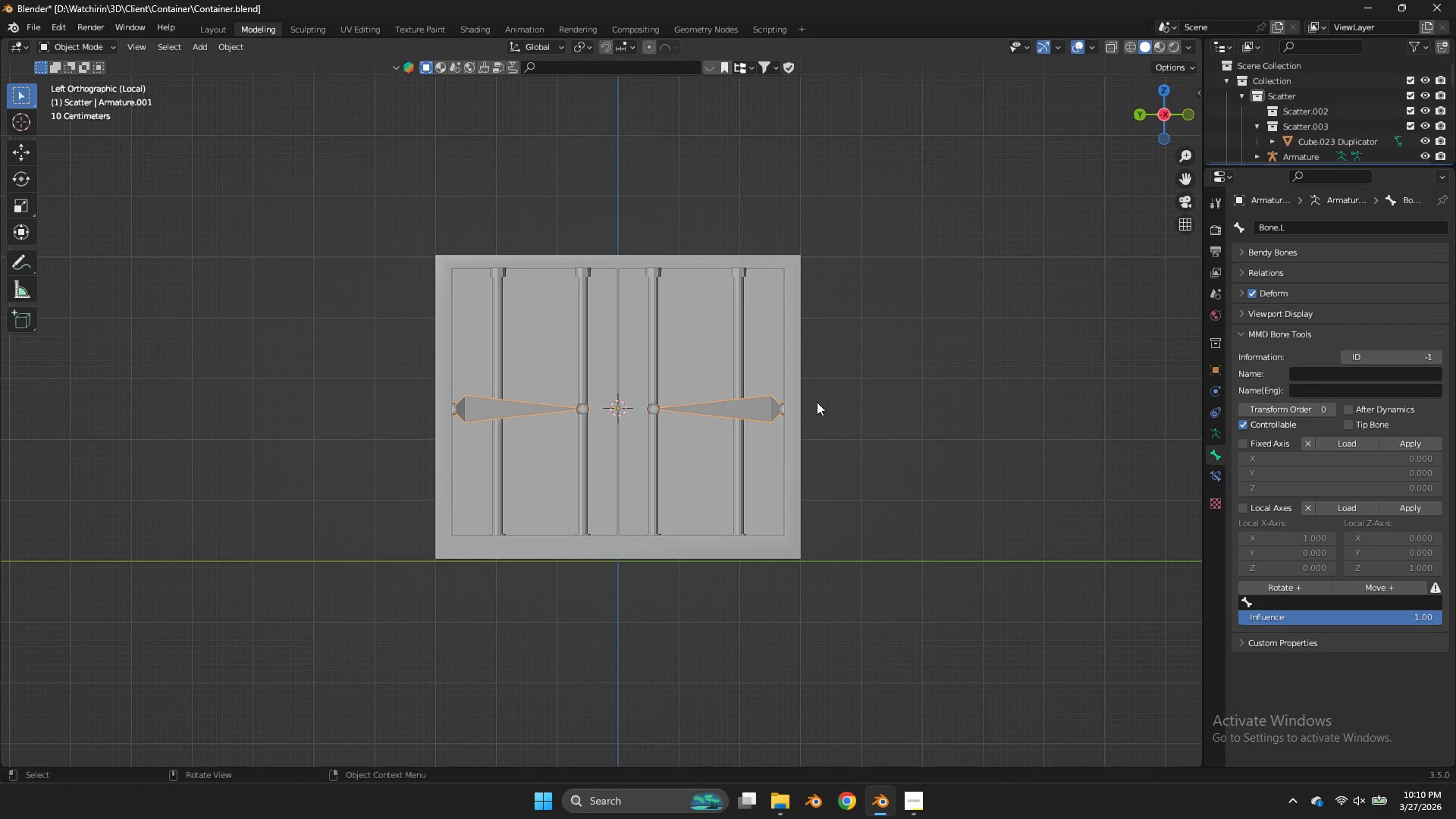 
left_click([755, 357])
 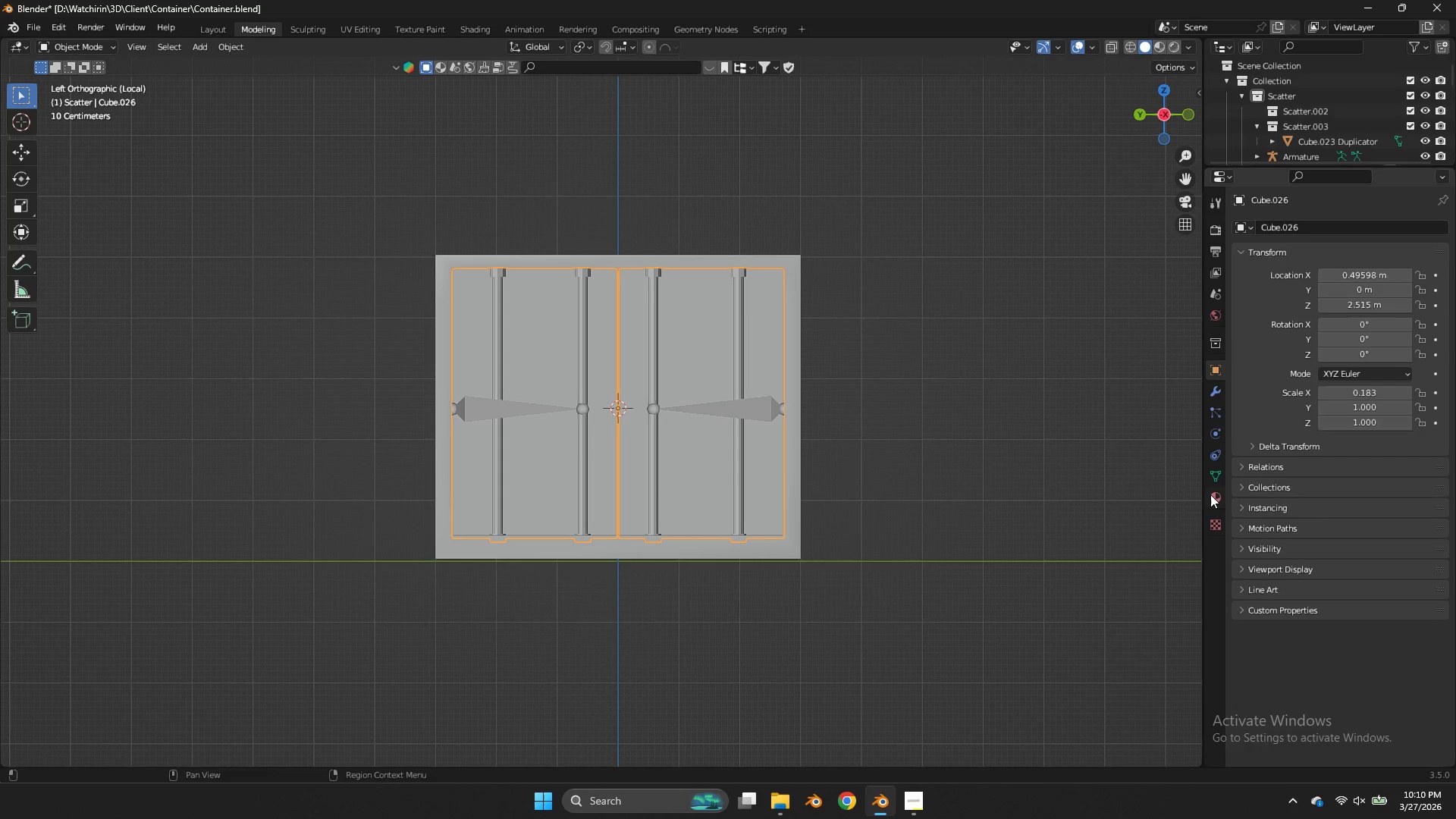 
left_click([1210, 494])
 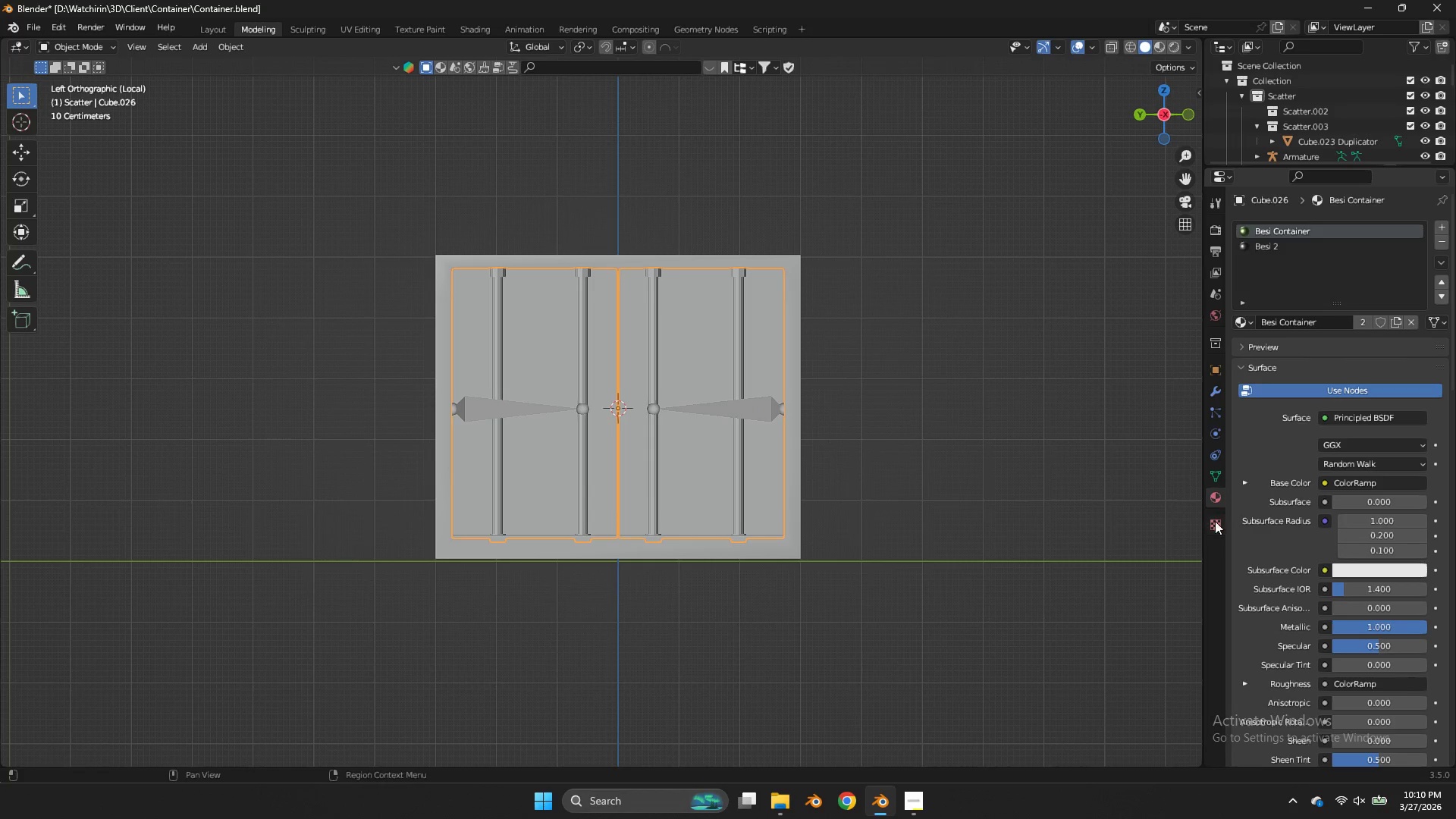 
left_click([1220, 475])
 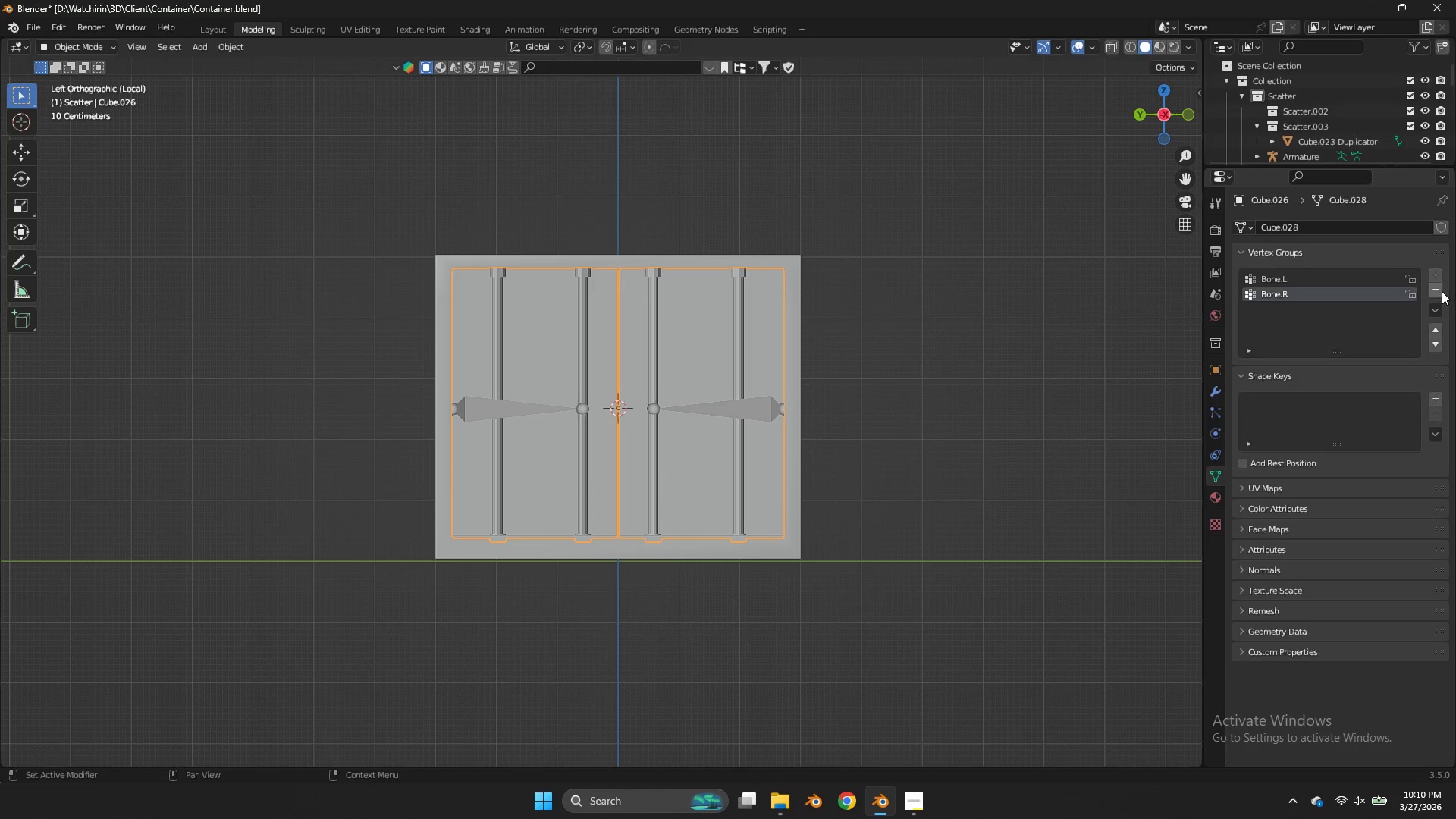 
double_click([1440, 289])
 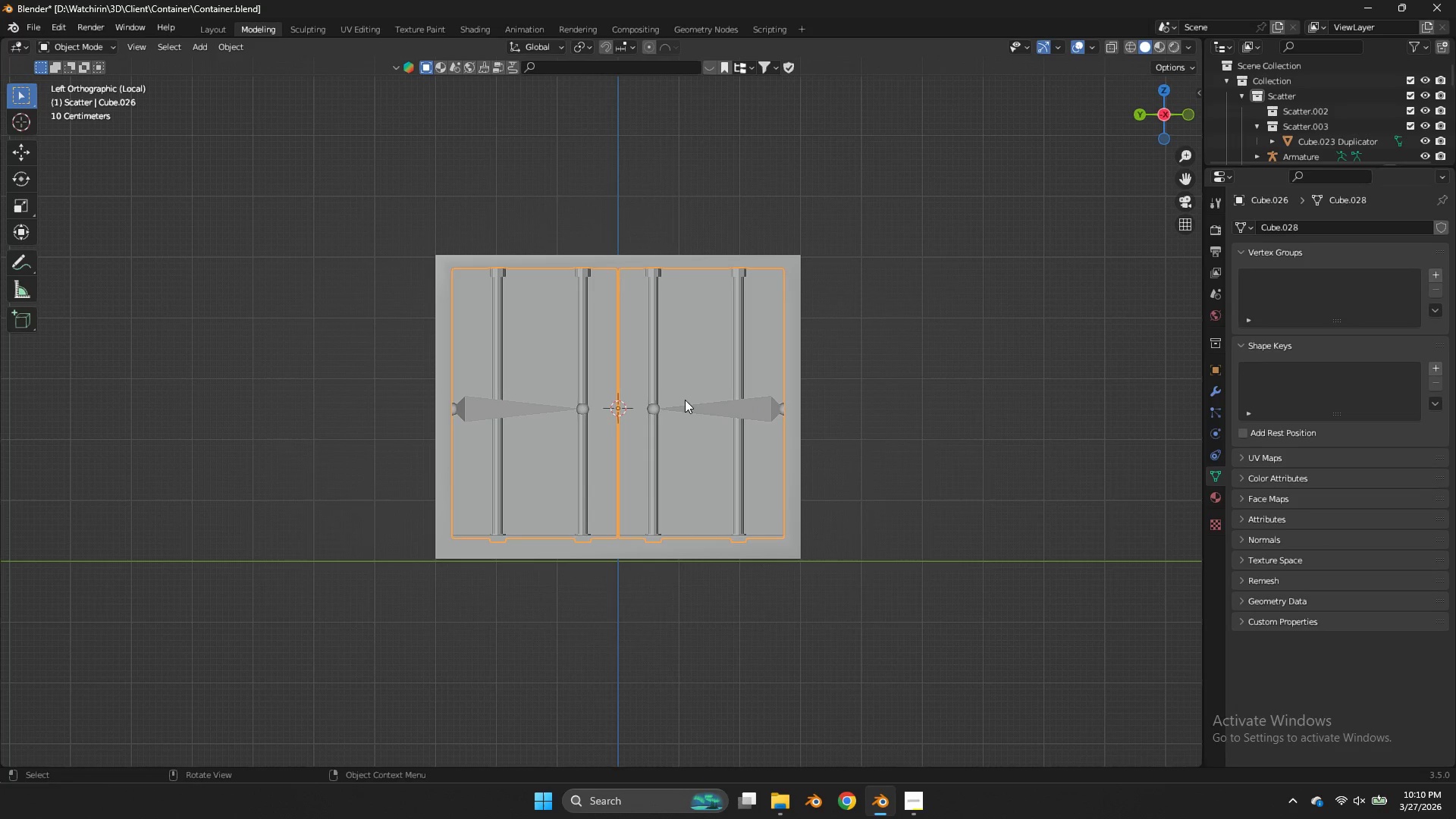 
left_click([676, 402])
 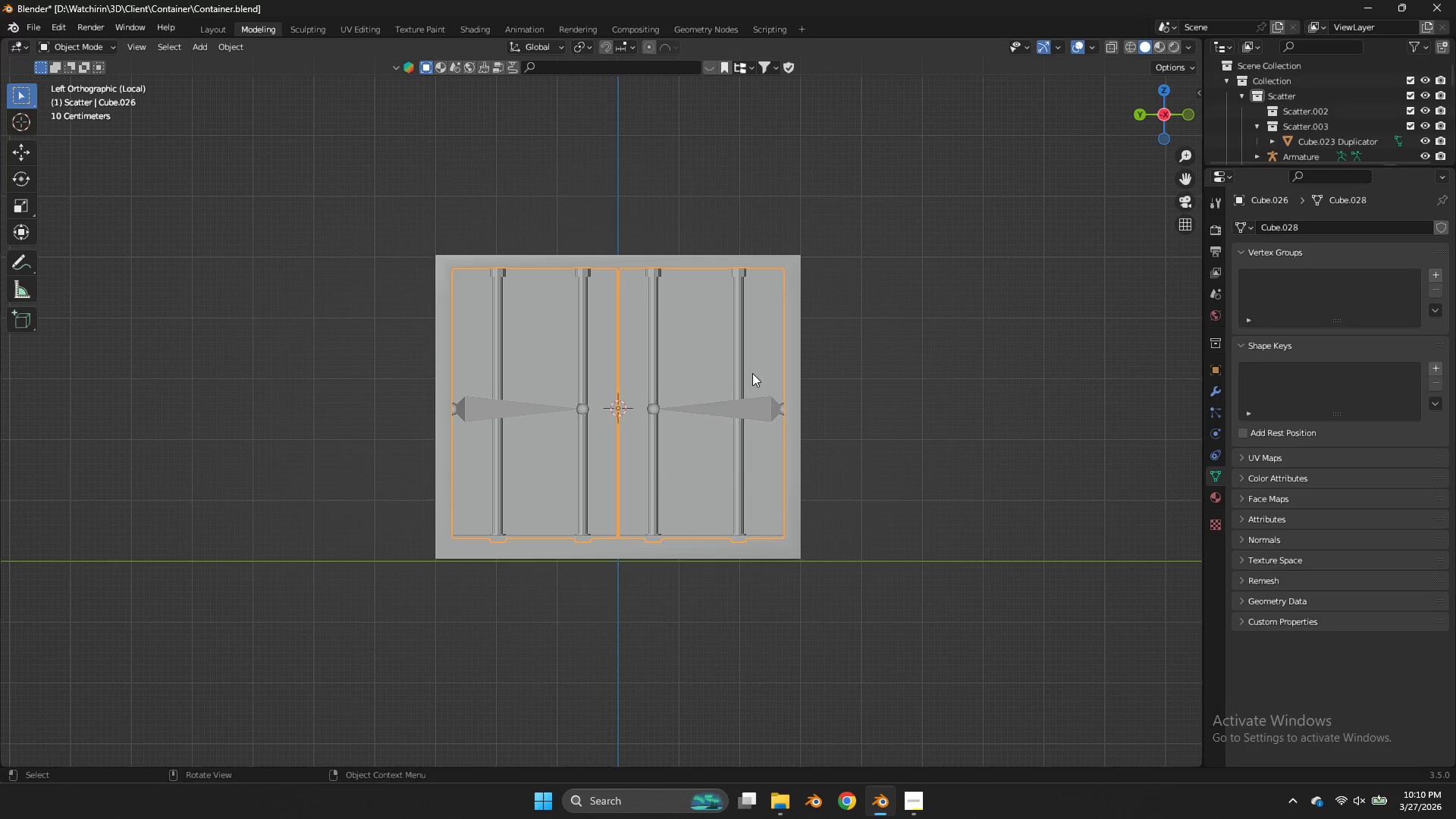 
key(Shift+ShiftLeft)
 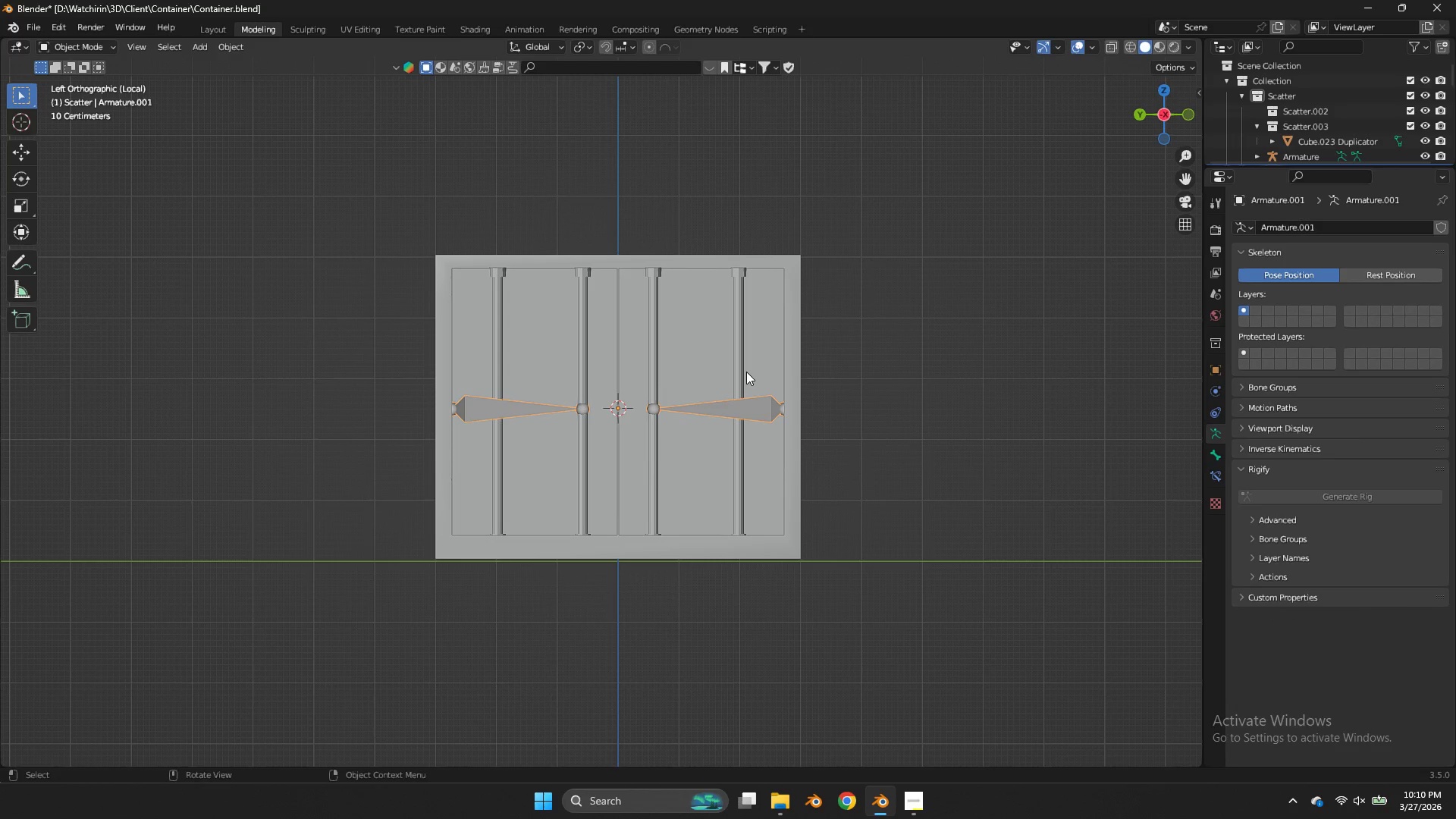 
hold_key(key=ShiftLeft, duration=0.98)
triple_click([744, 417])
 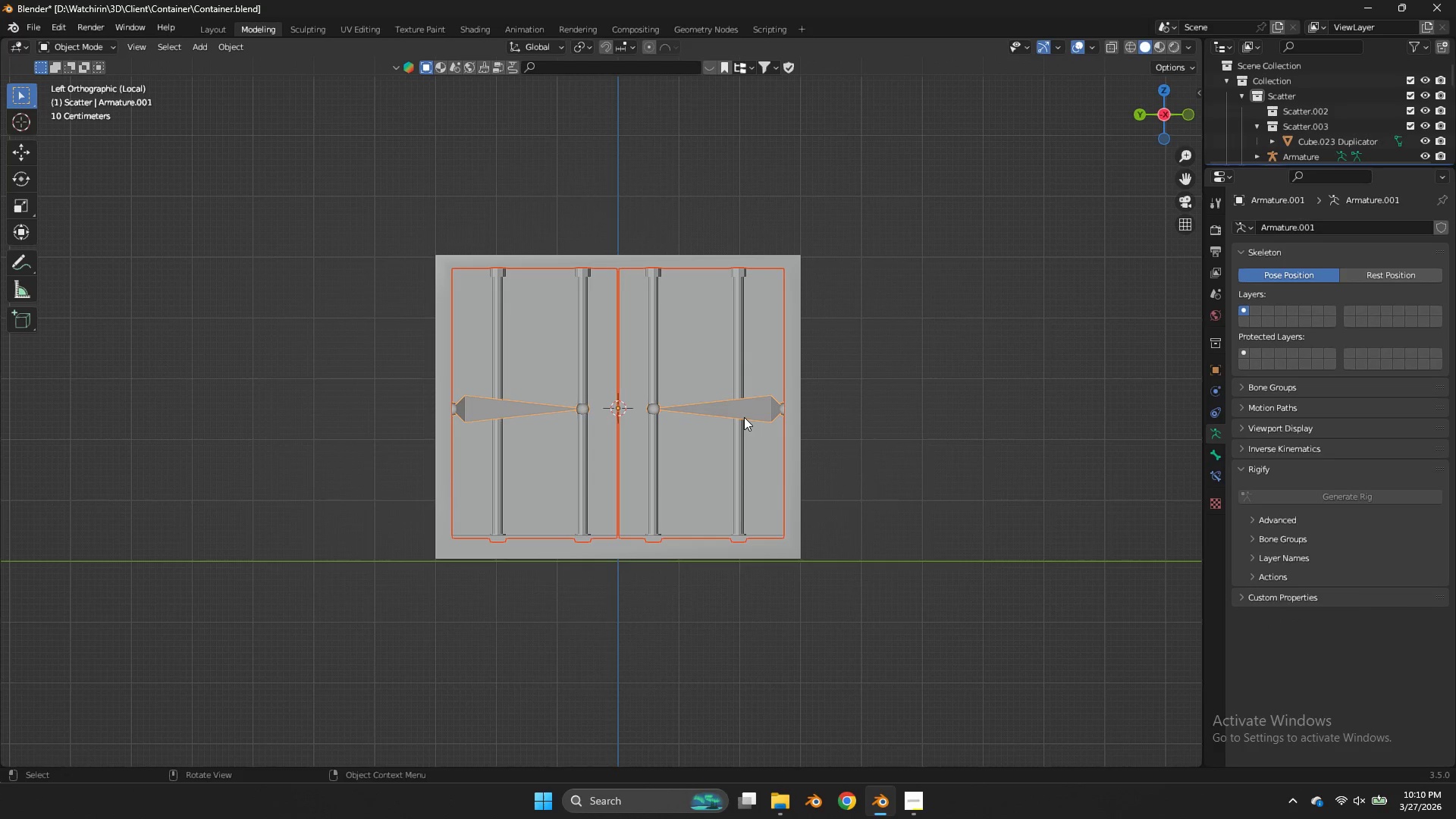 
key(Control+P)
 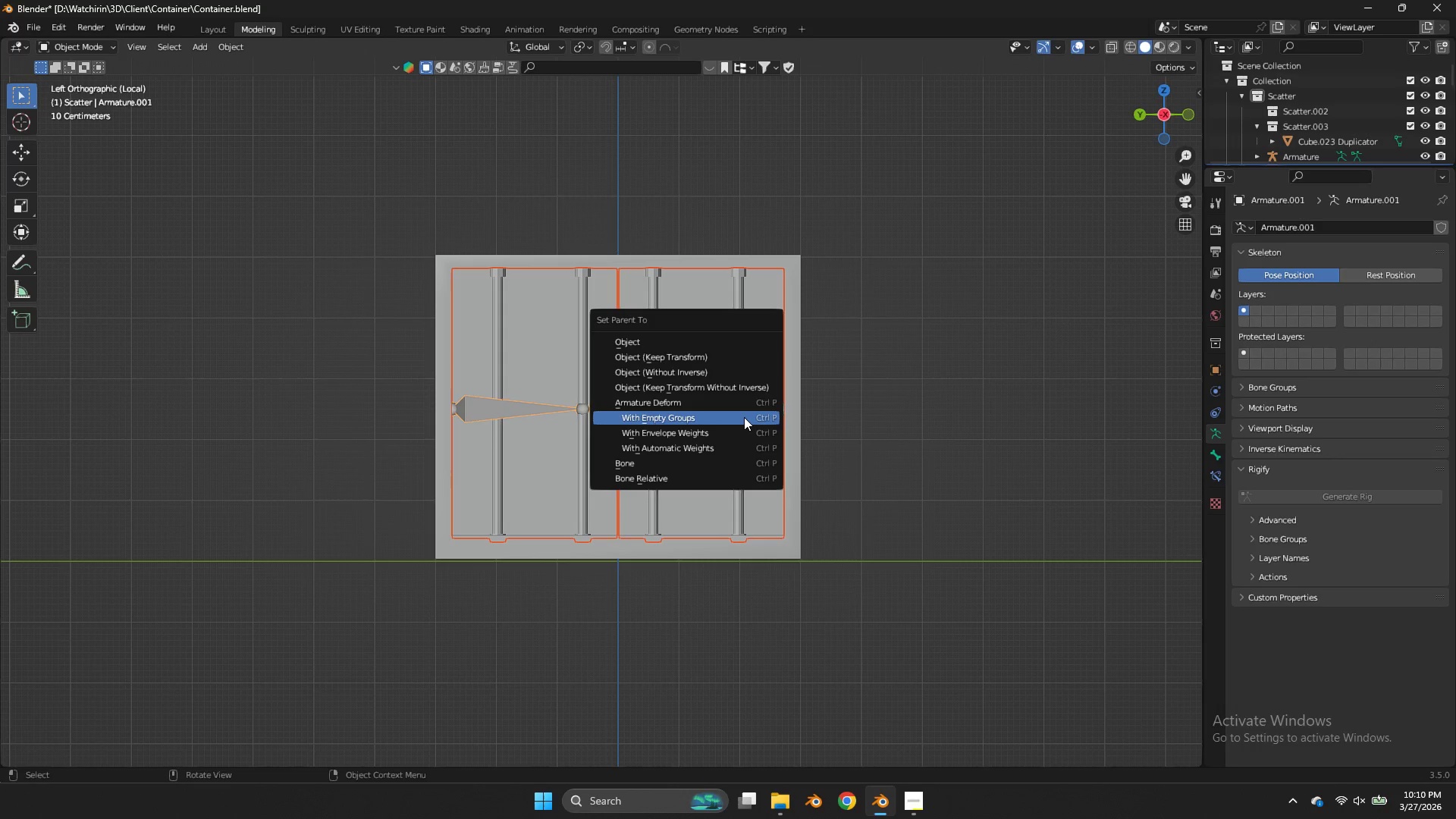 
left_click([744, 417])
 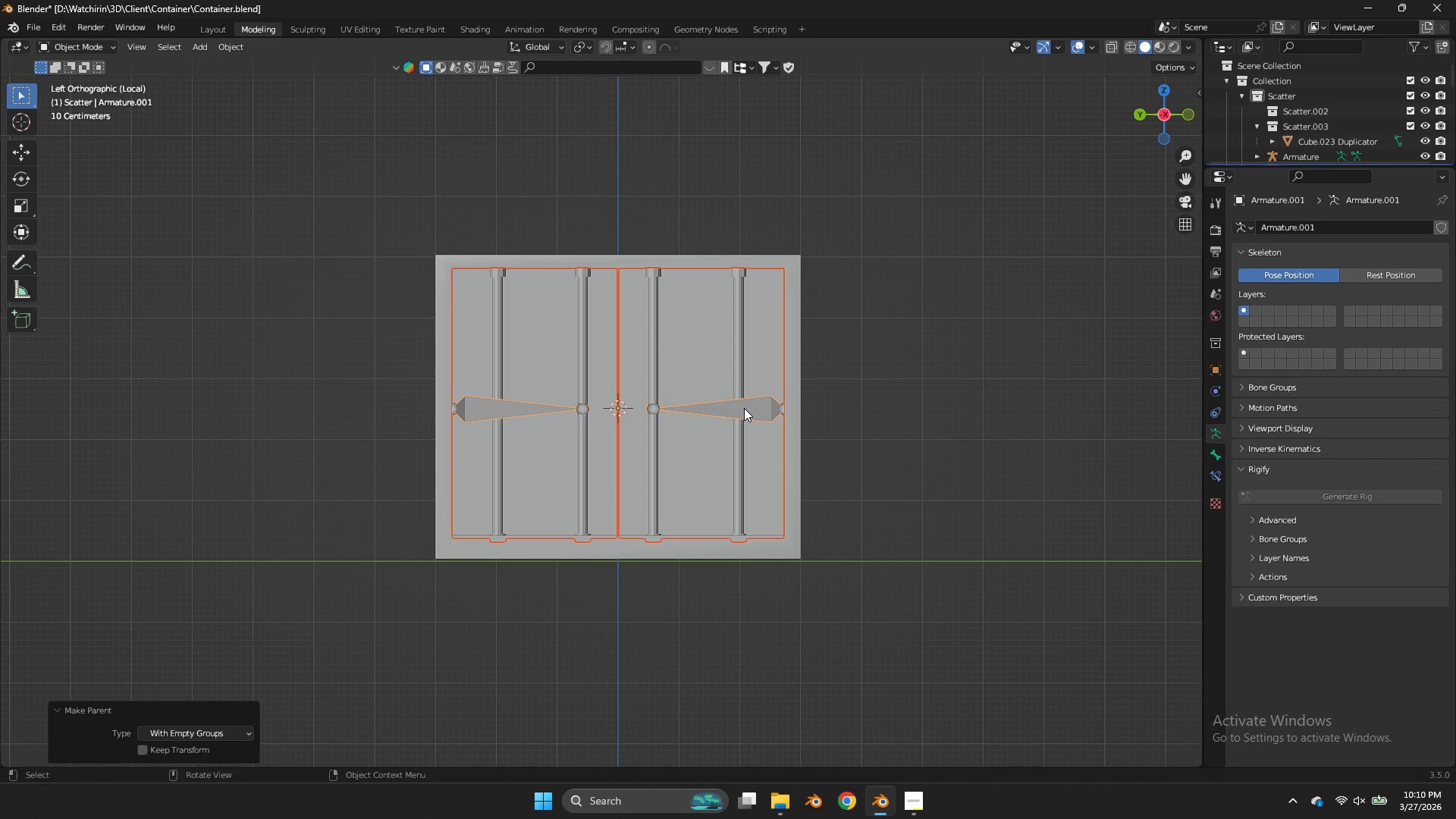 
left_click([744, 408])
 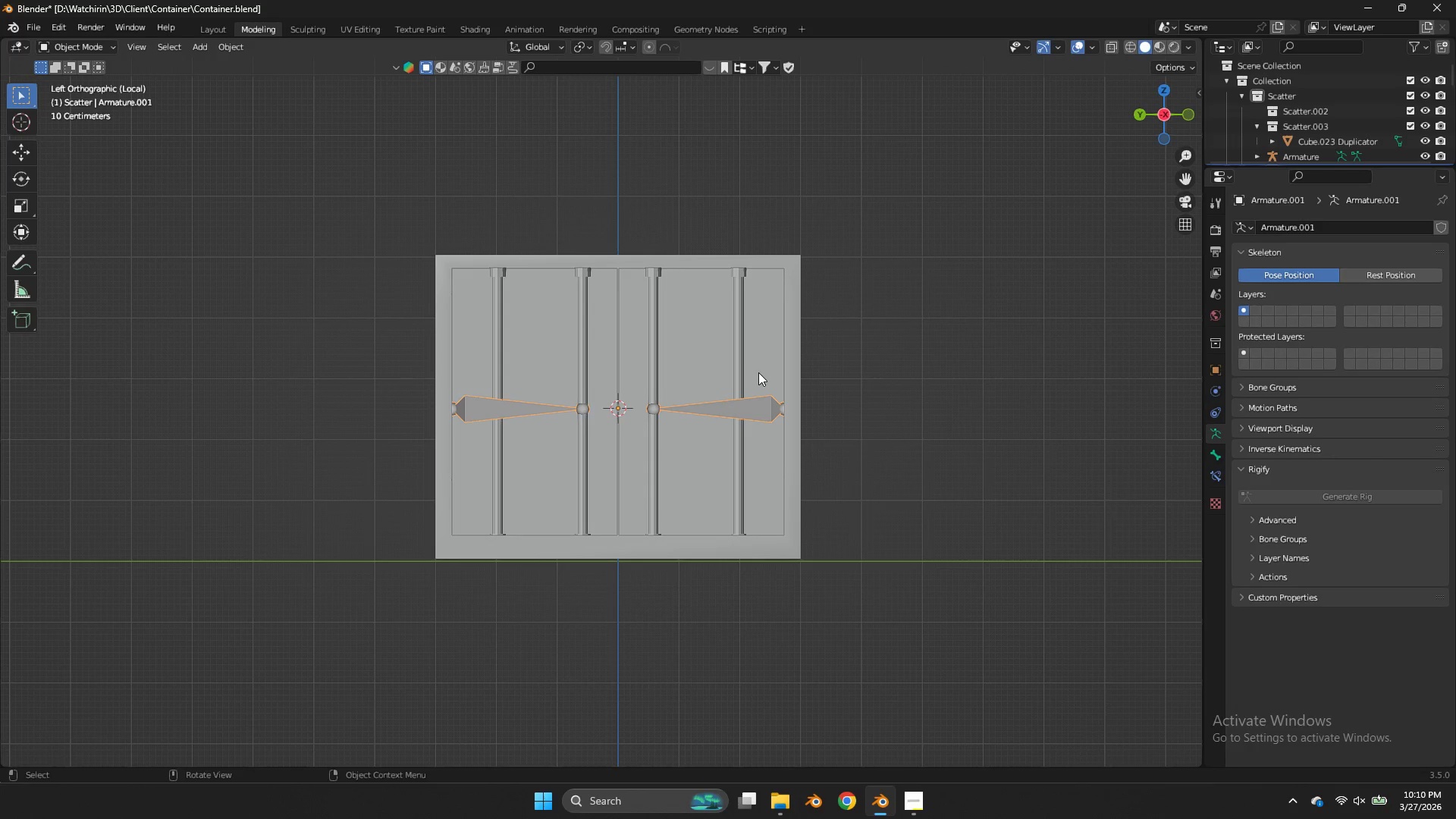 
hold_key(key=ShiftLeft, duration=0.89)
left_click([759, 400])
 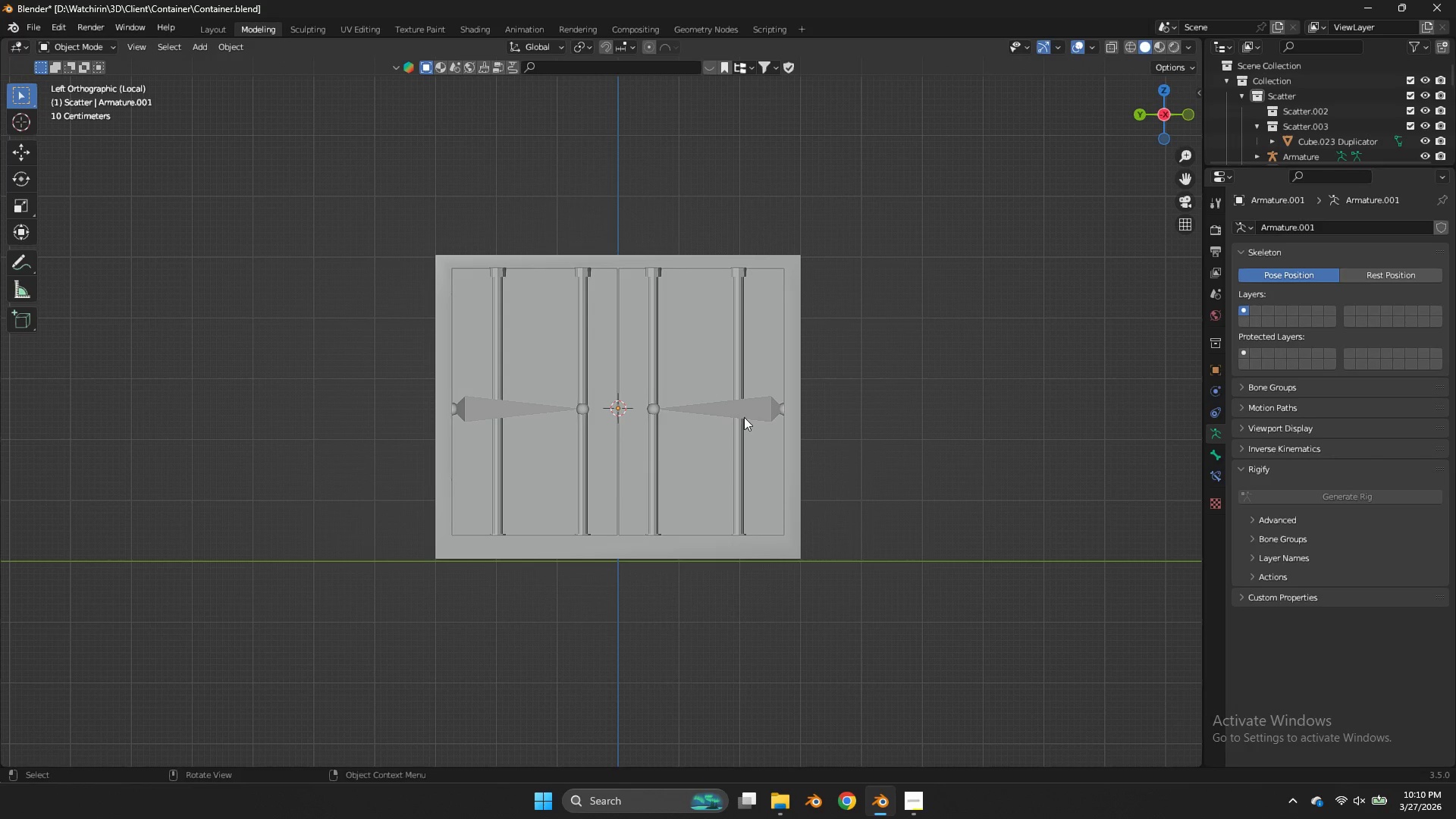 
left_click([741, 416])
 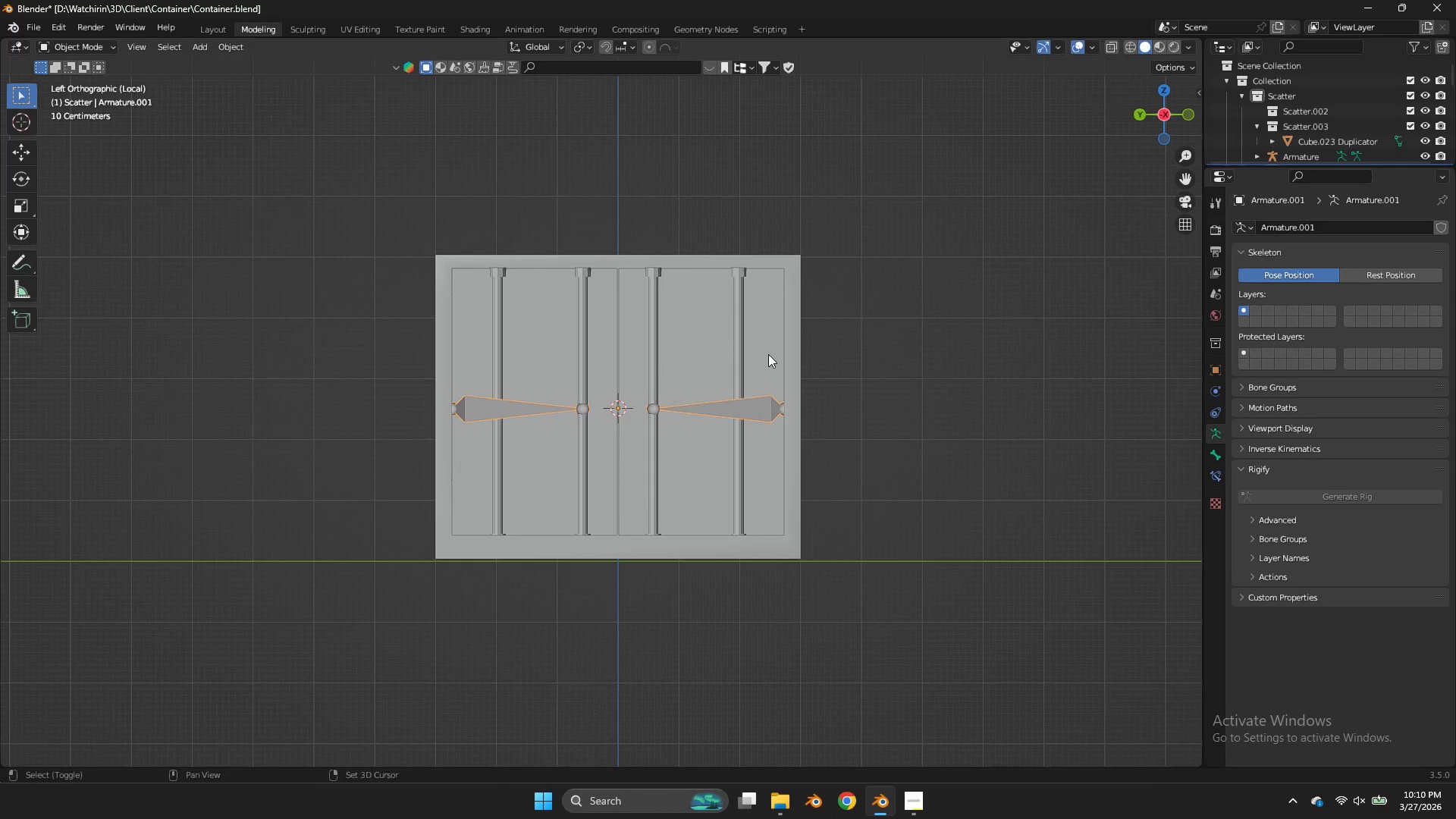 
key(Shift+ShiftLeft)
 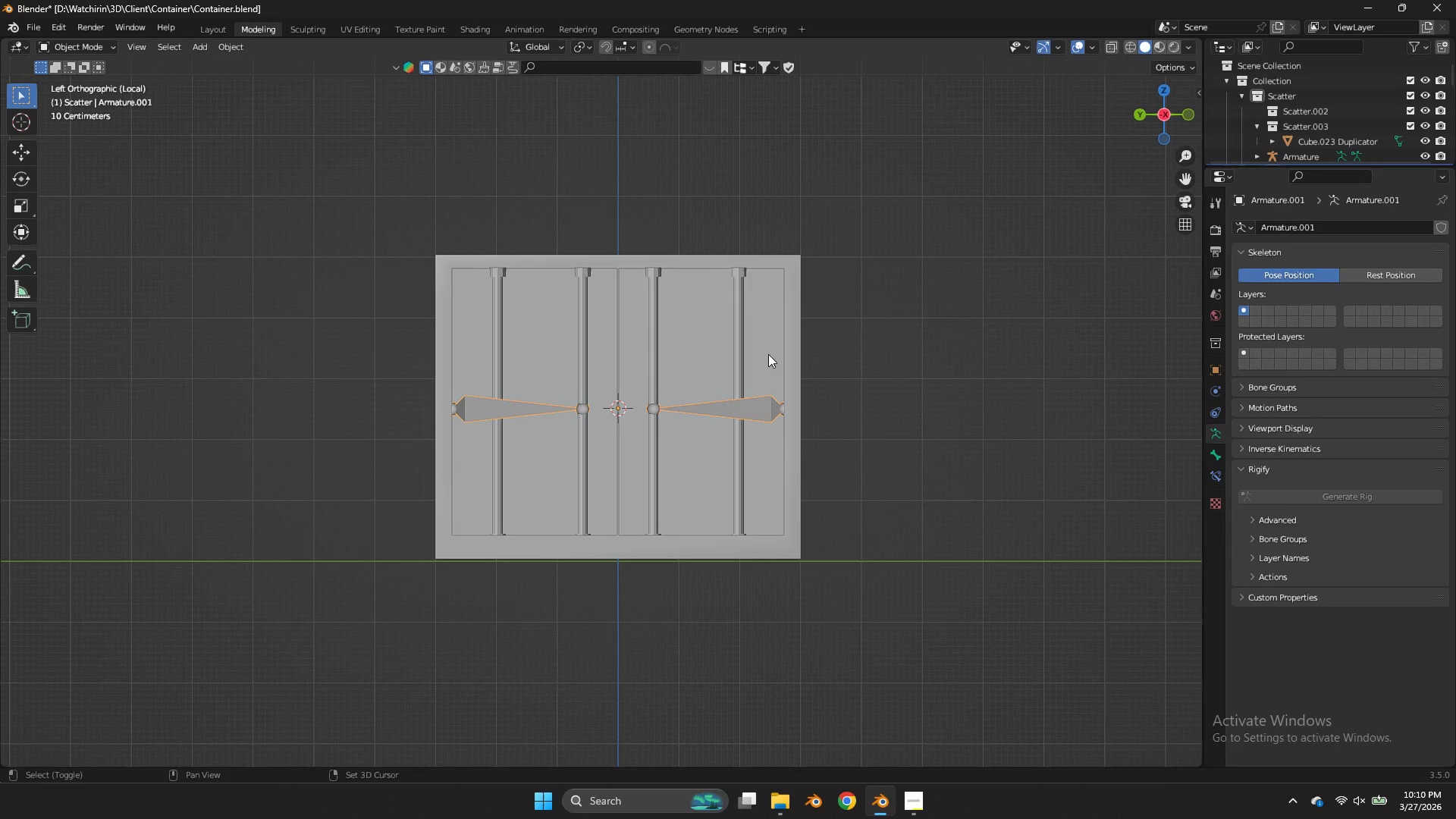 
double_click([768, 354])
 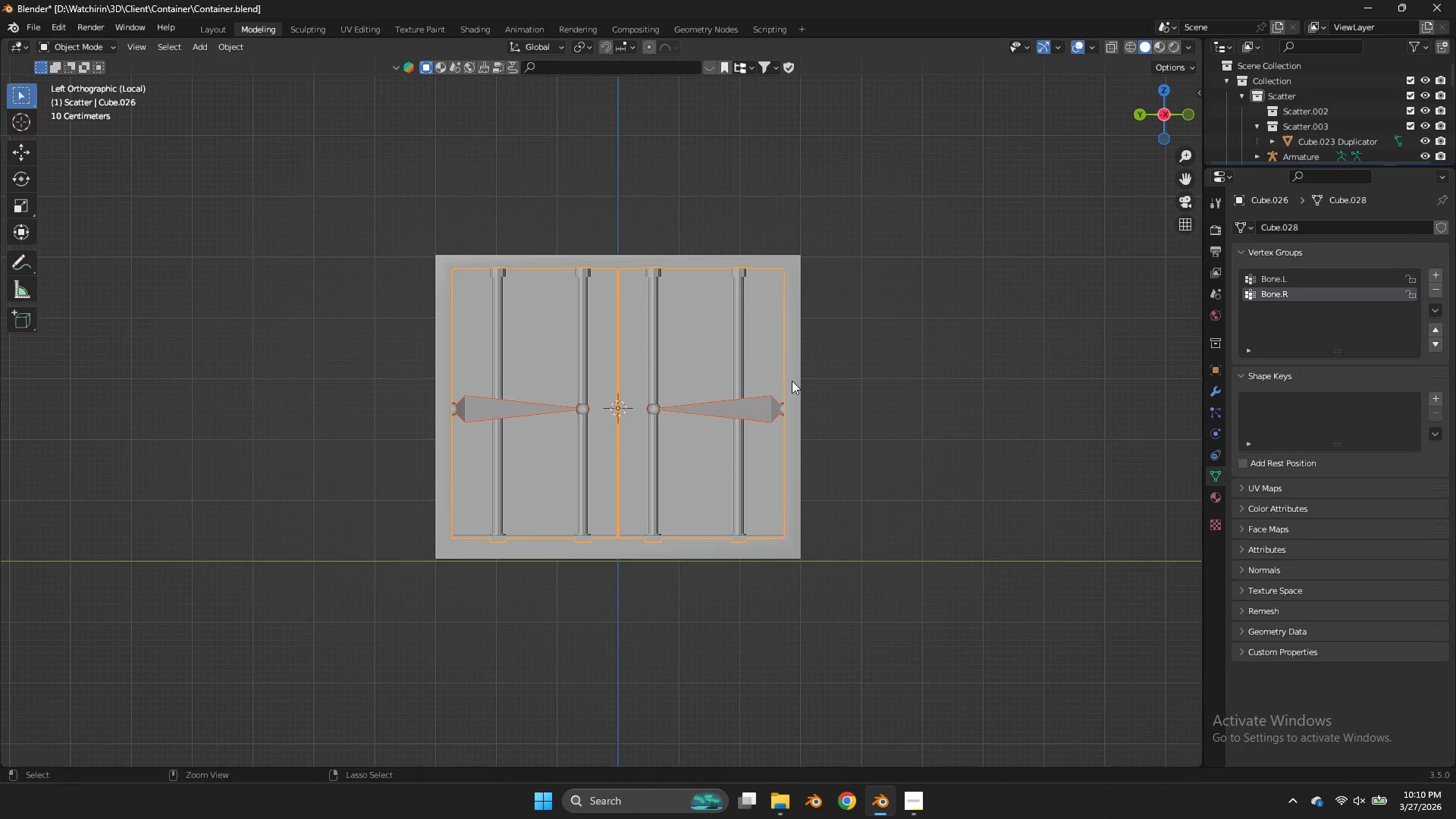 
key(Control+Tab)
 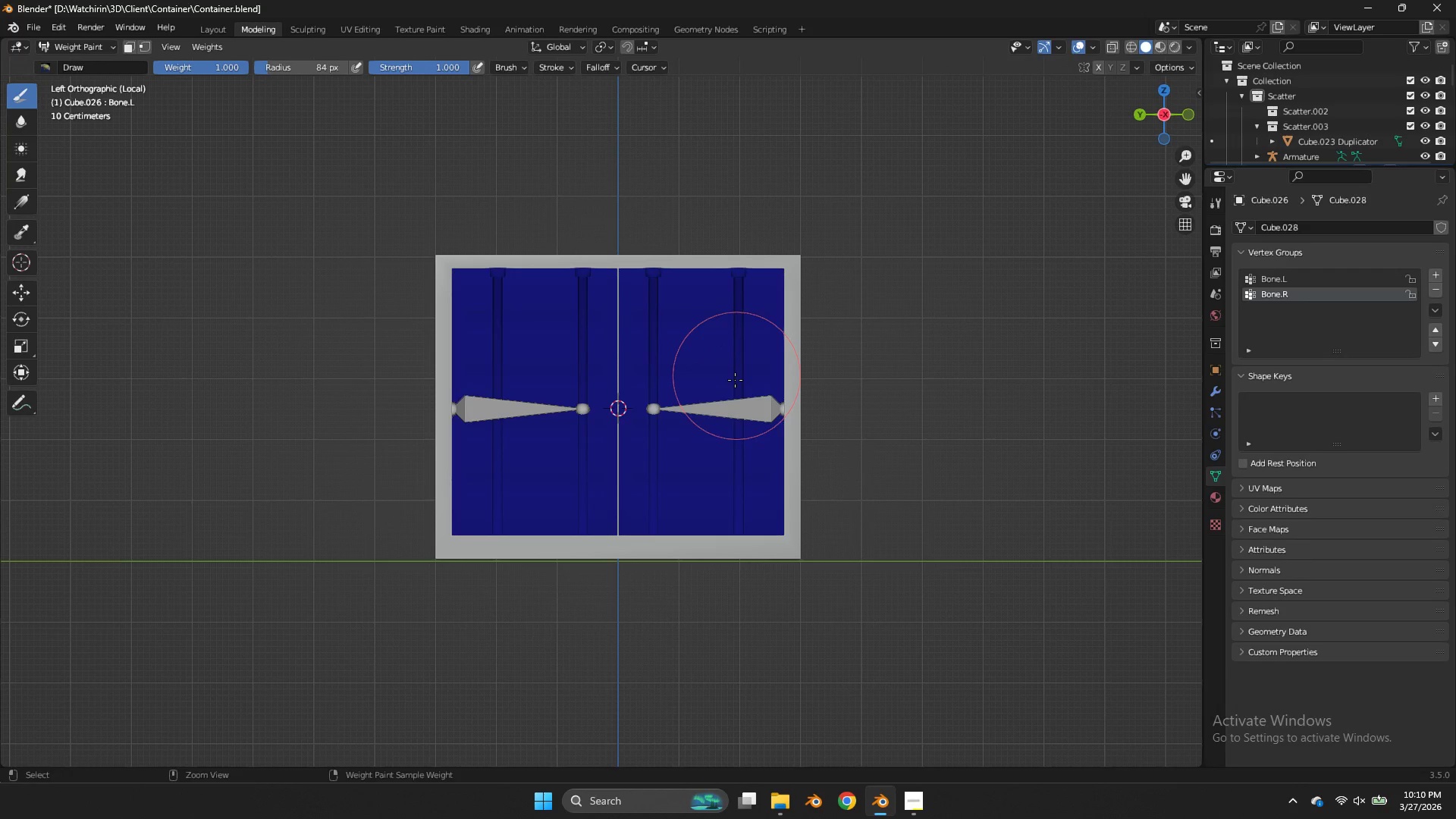 
left_click_drag(start_coordinate=[735, 388], to_coordinate=[736, 393])
 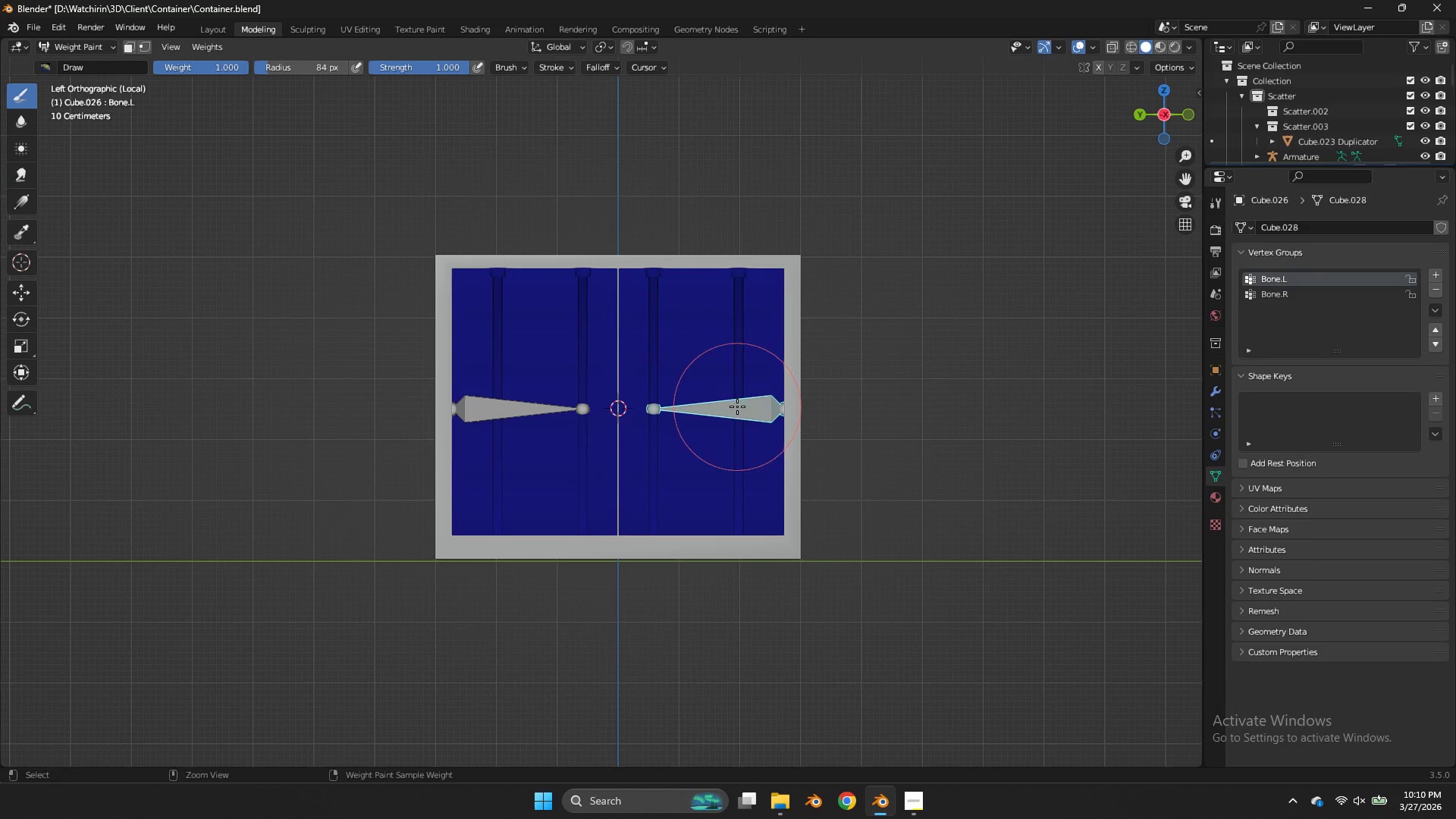 
double_click([737, 406])
 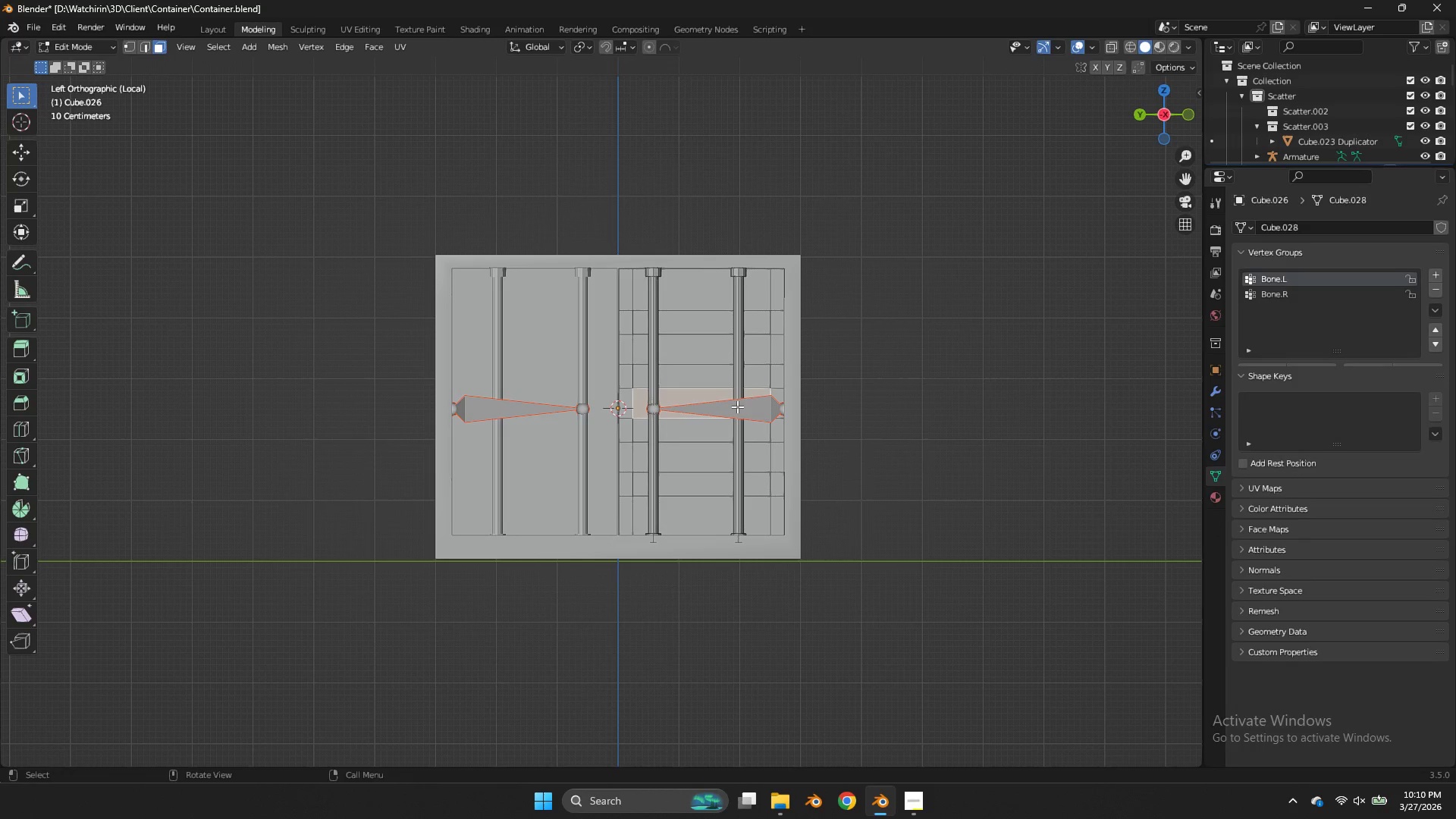 
key(Tab)
 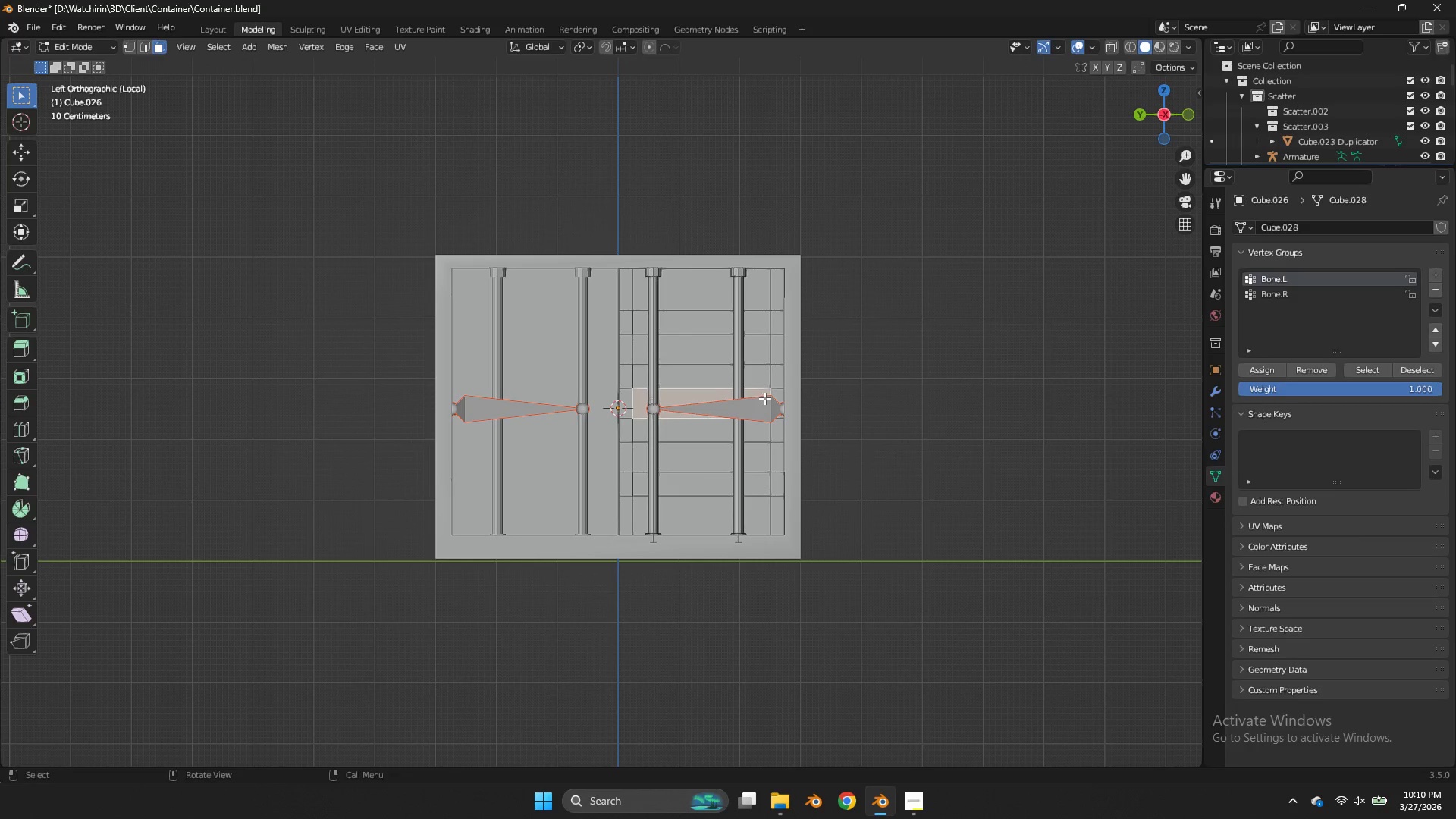 
key(A)
 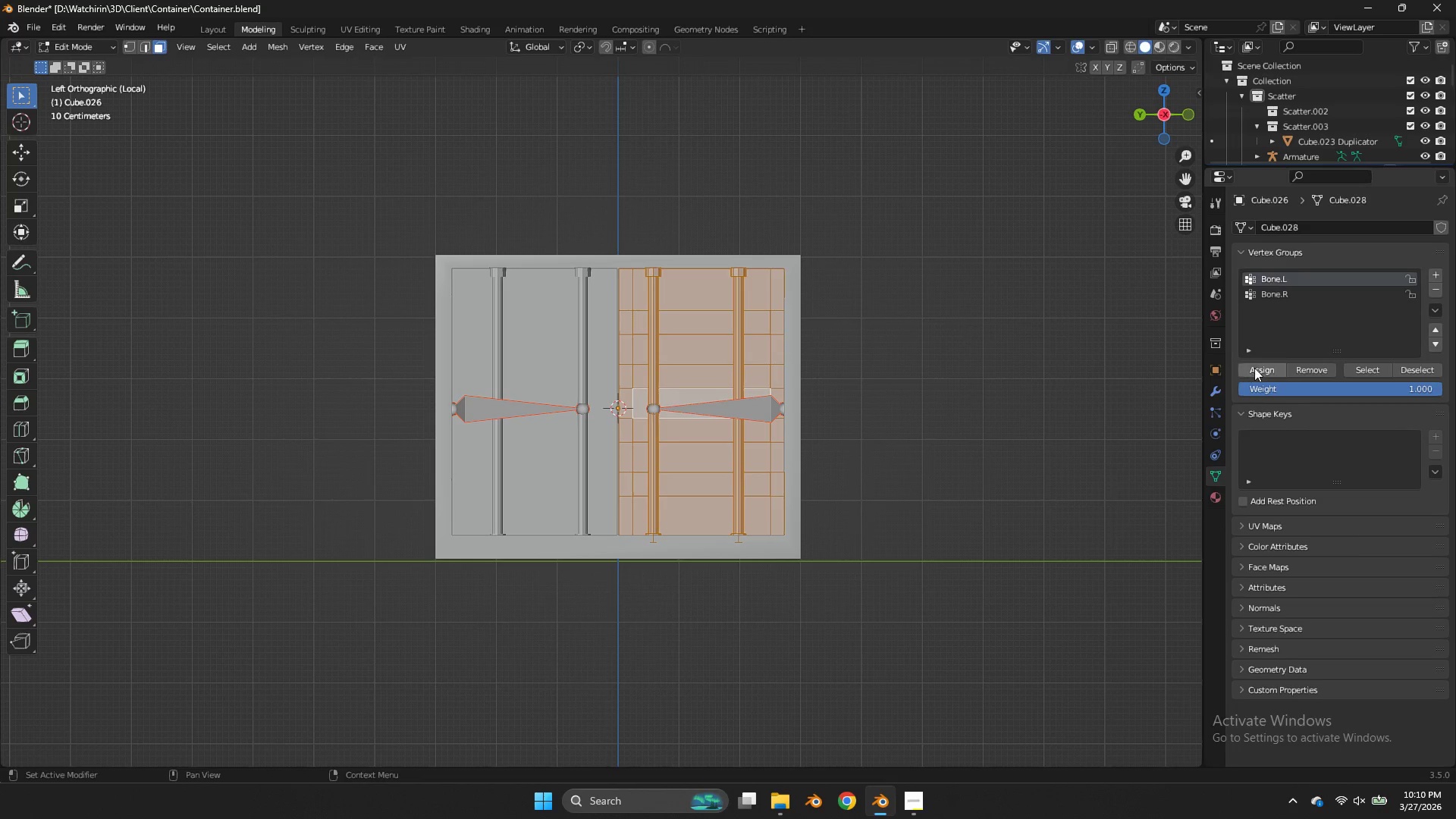 
left_click([1255, 369])
 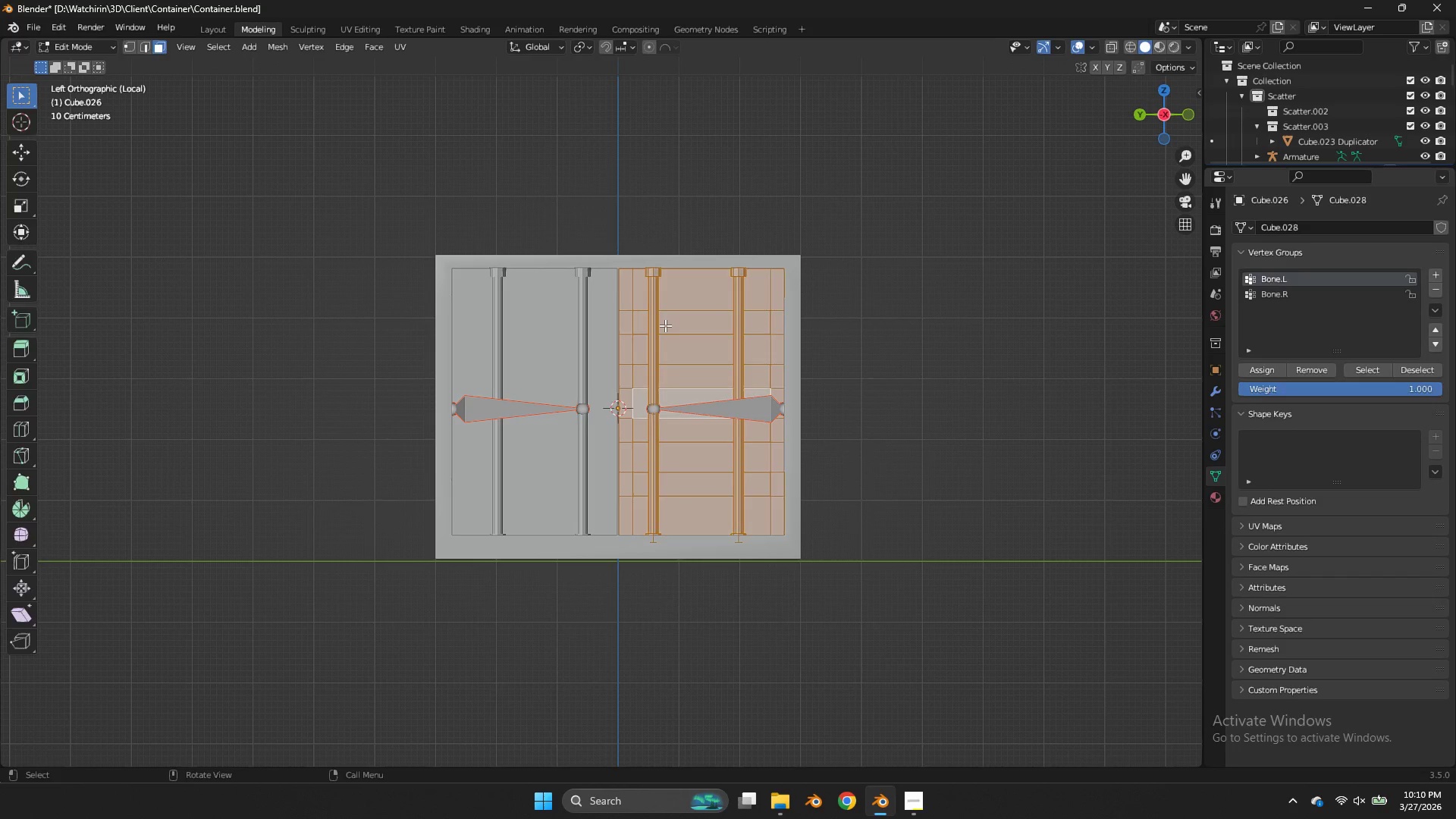 
key(Tab)
 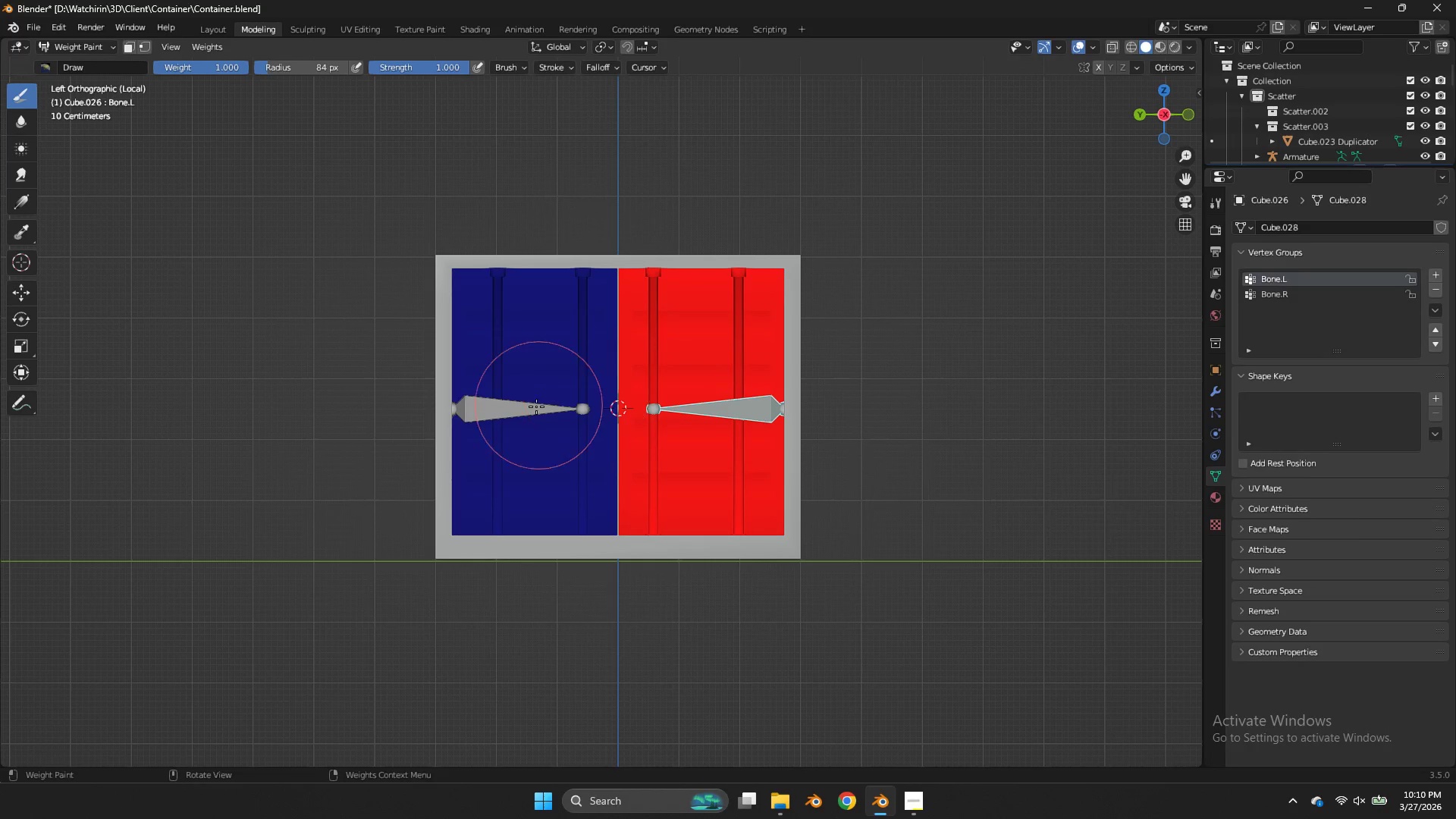 
hold_key(key=ControlLeft, duration=0.52)
left_click([536, 406])
 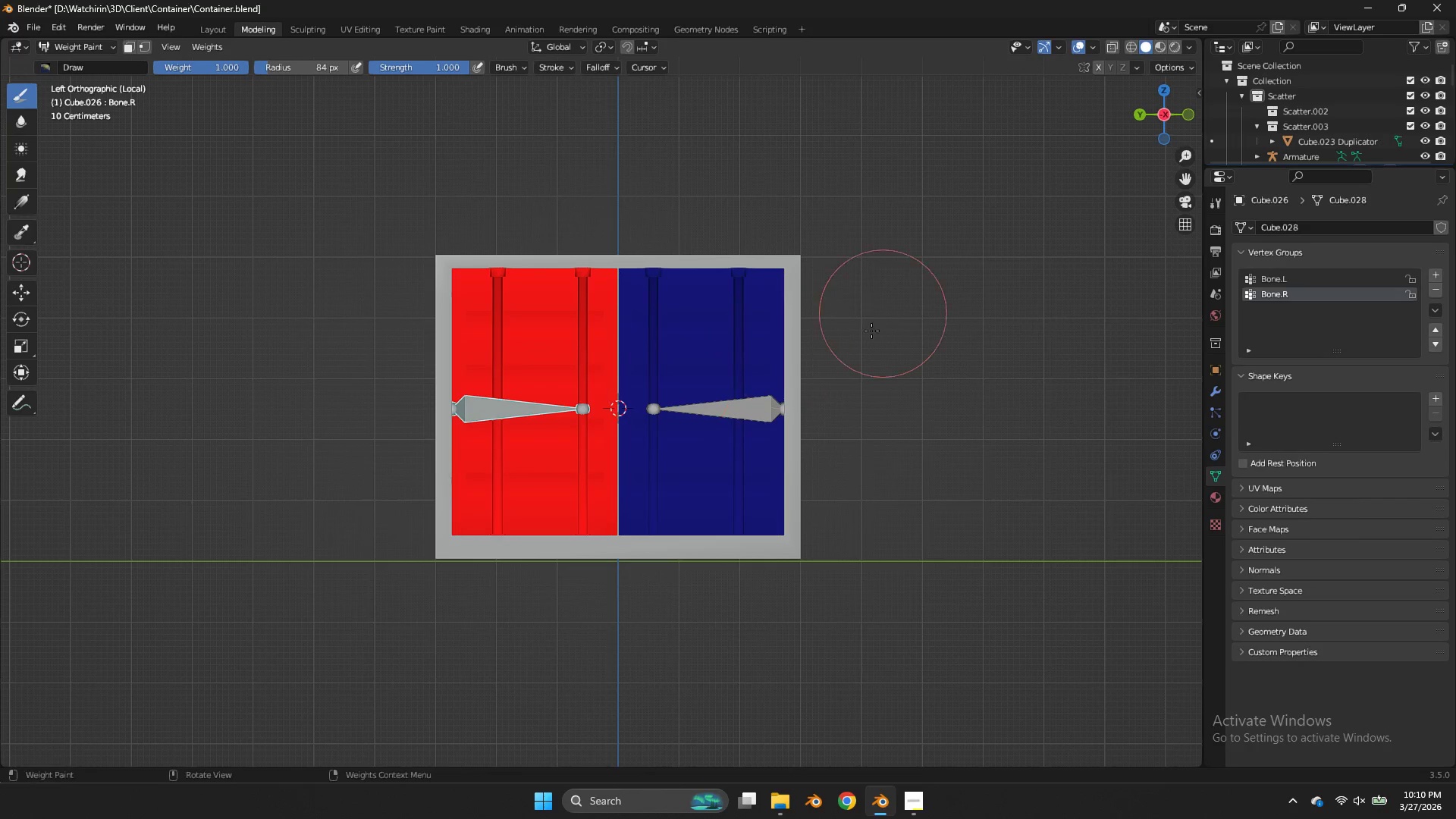 
hold_key(key=ControlLeft, duration=0.59)
left_click([734, 413])
 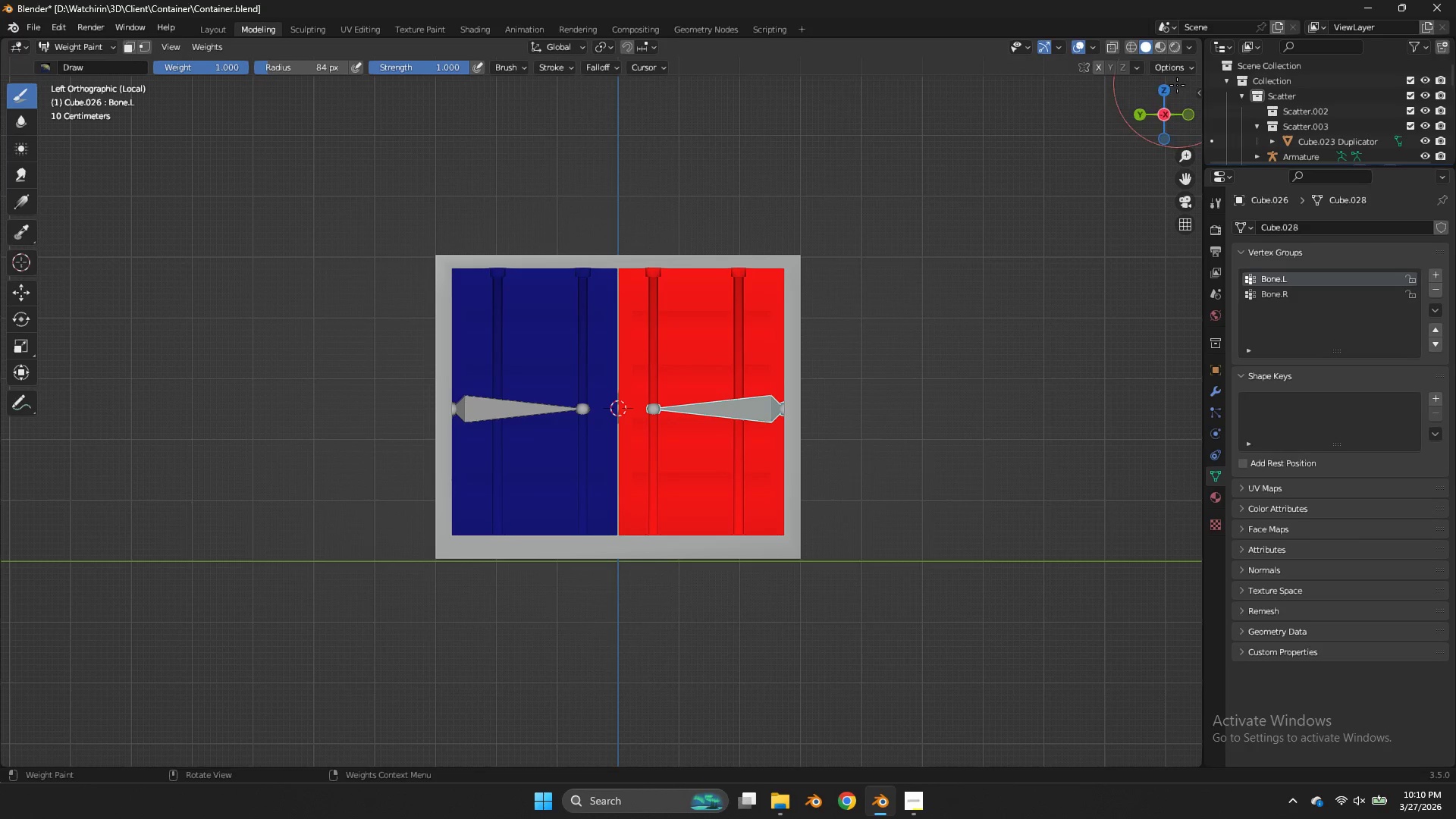 
left_click([1169, 89])
 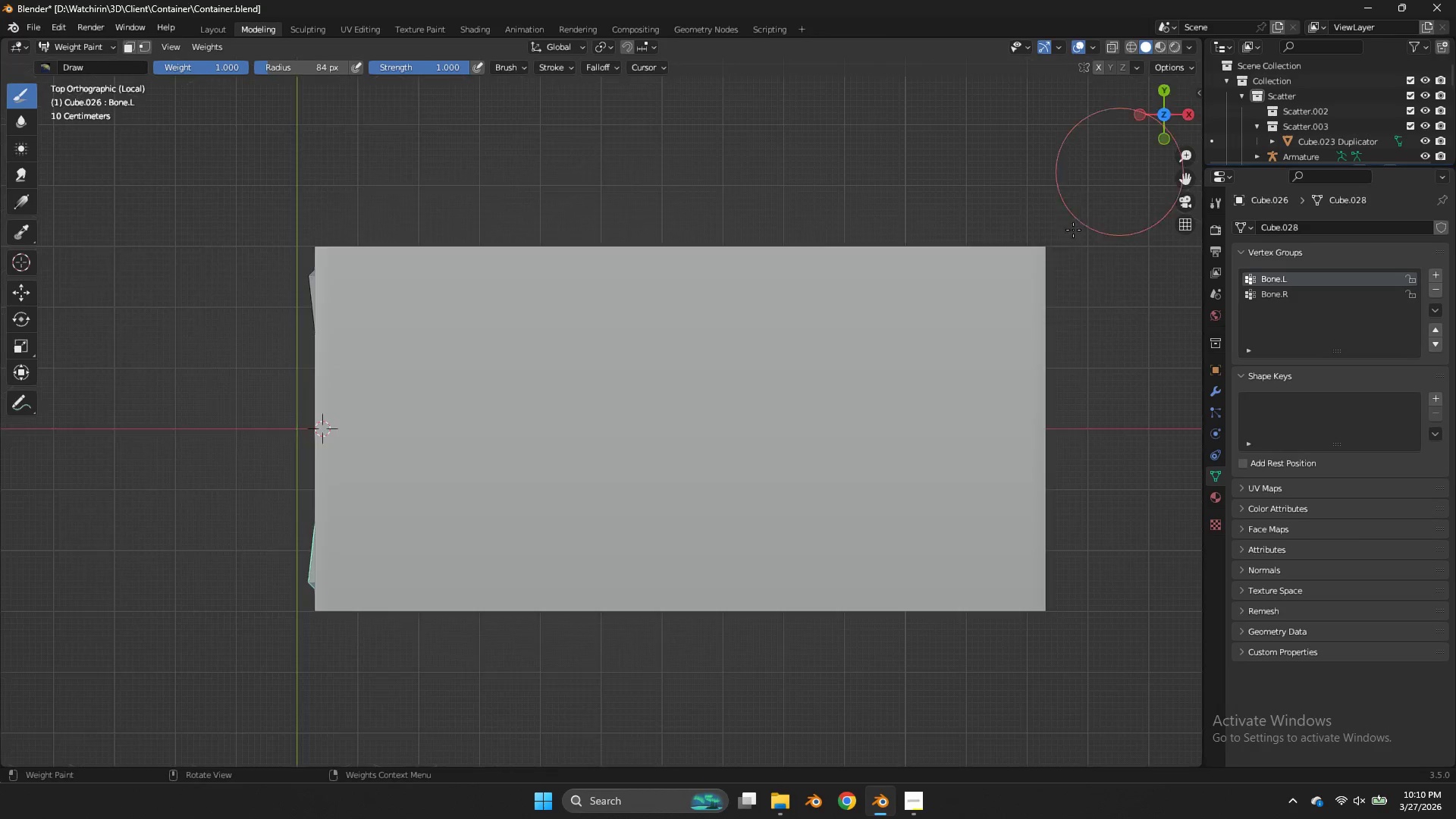 
key(Control+S)
 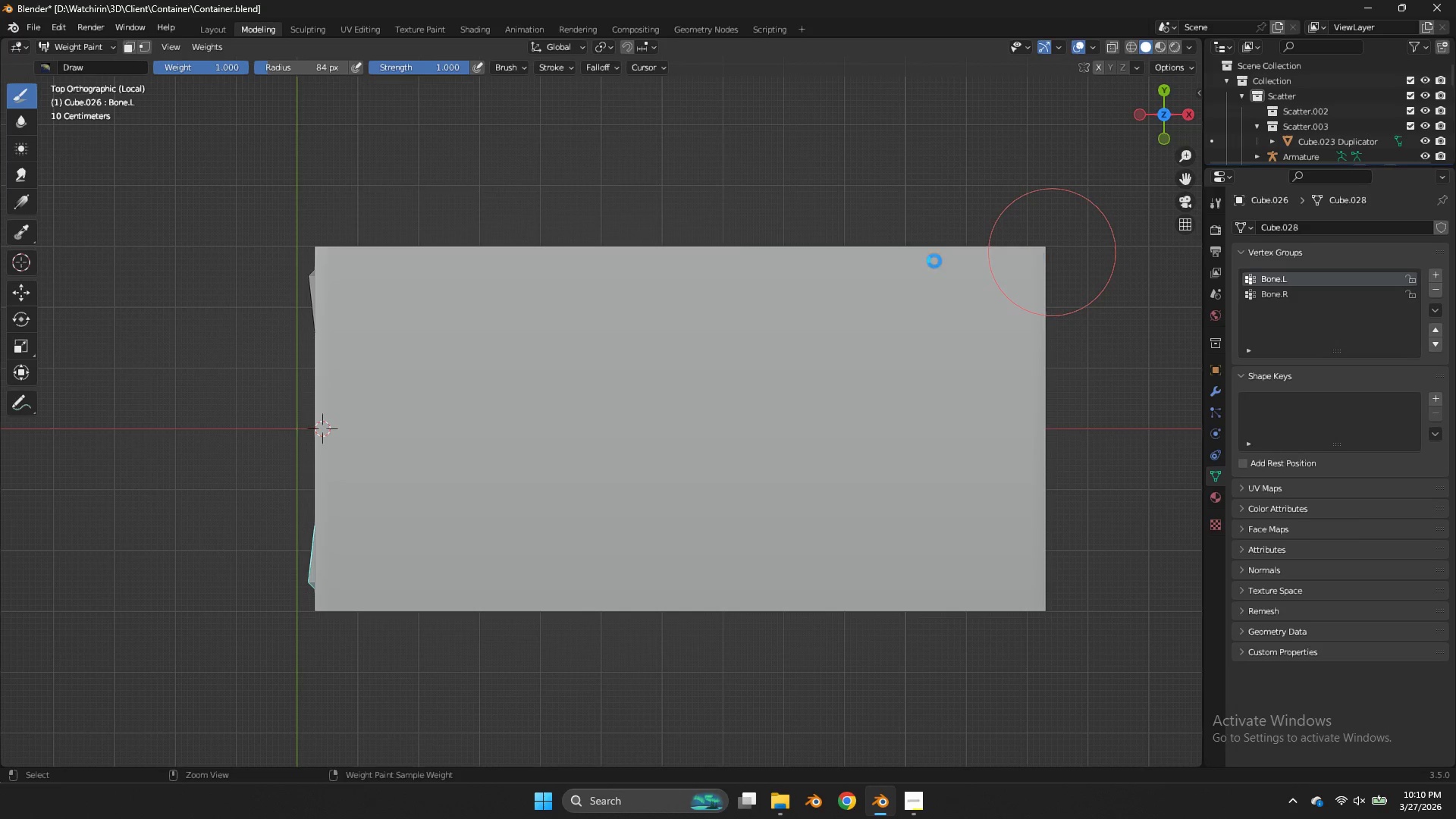 
key(Control+Tab)
 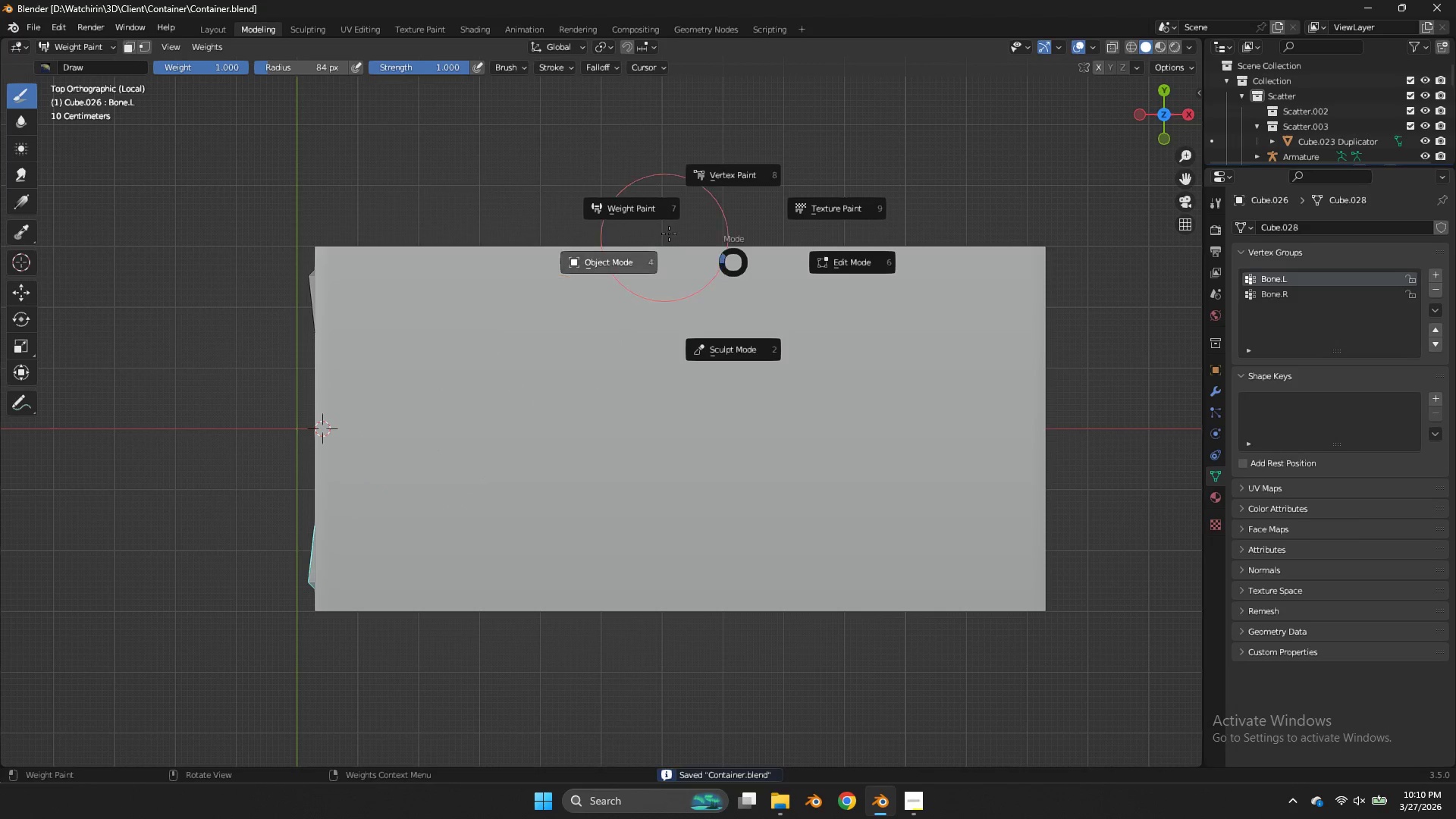 
left_click([606, 262])
 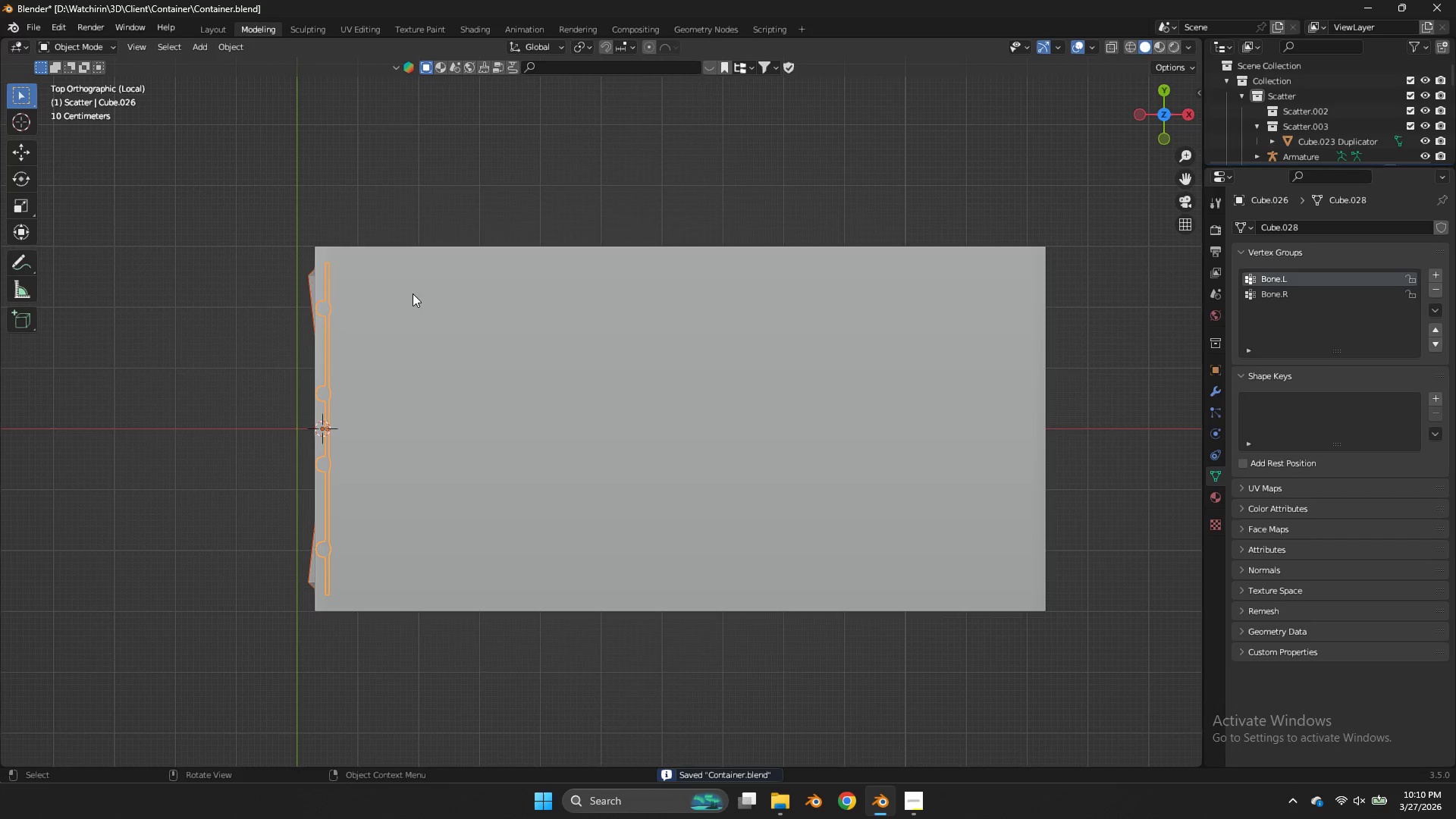 
key(Z)
 